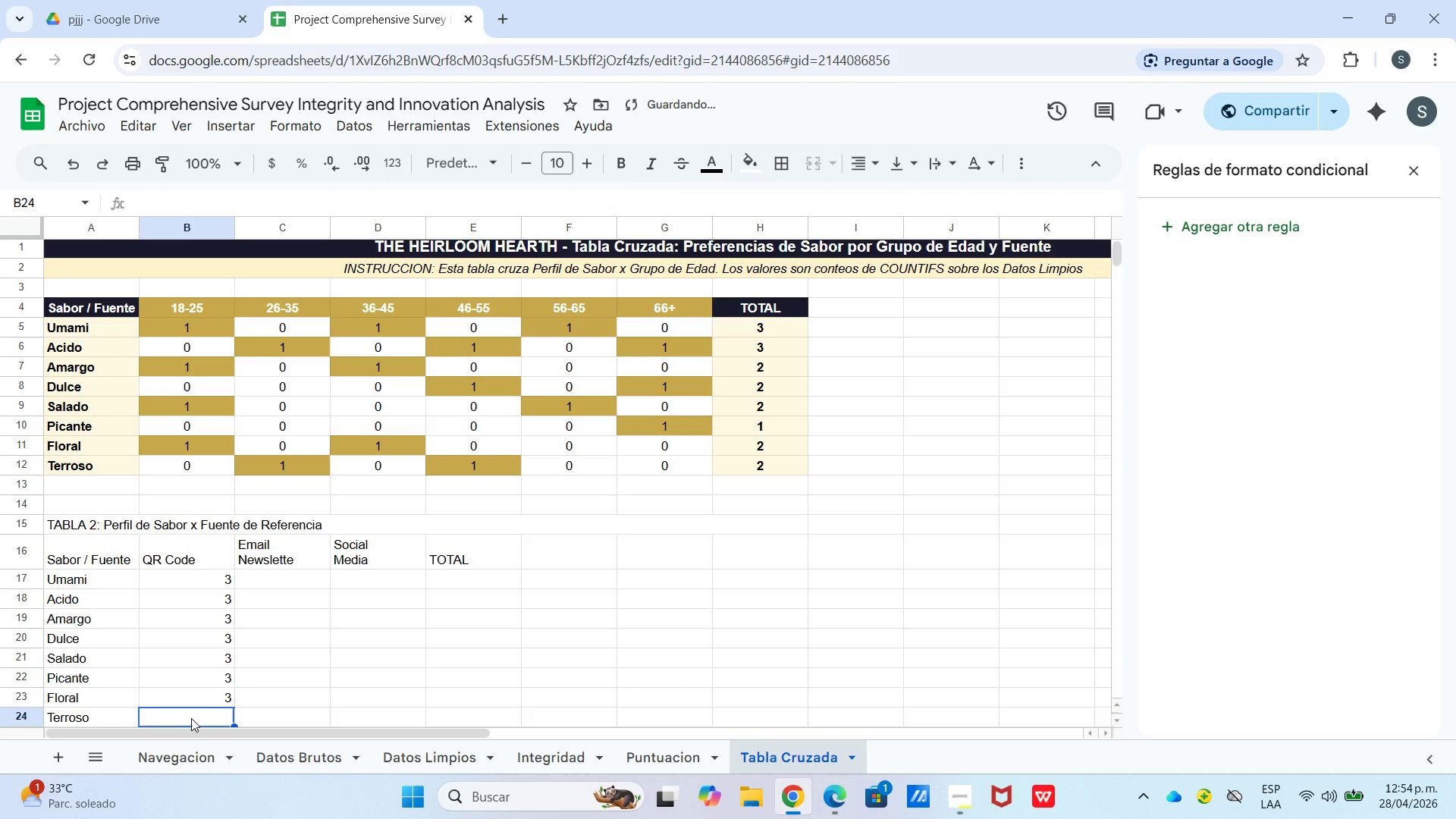 
key(Control+V)
 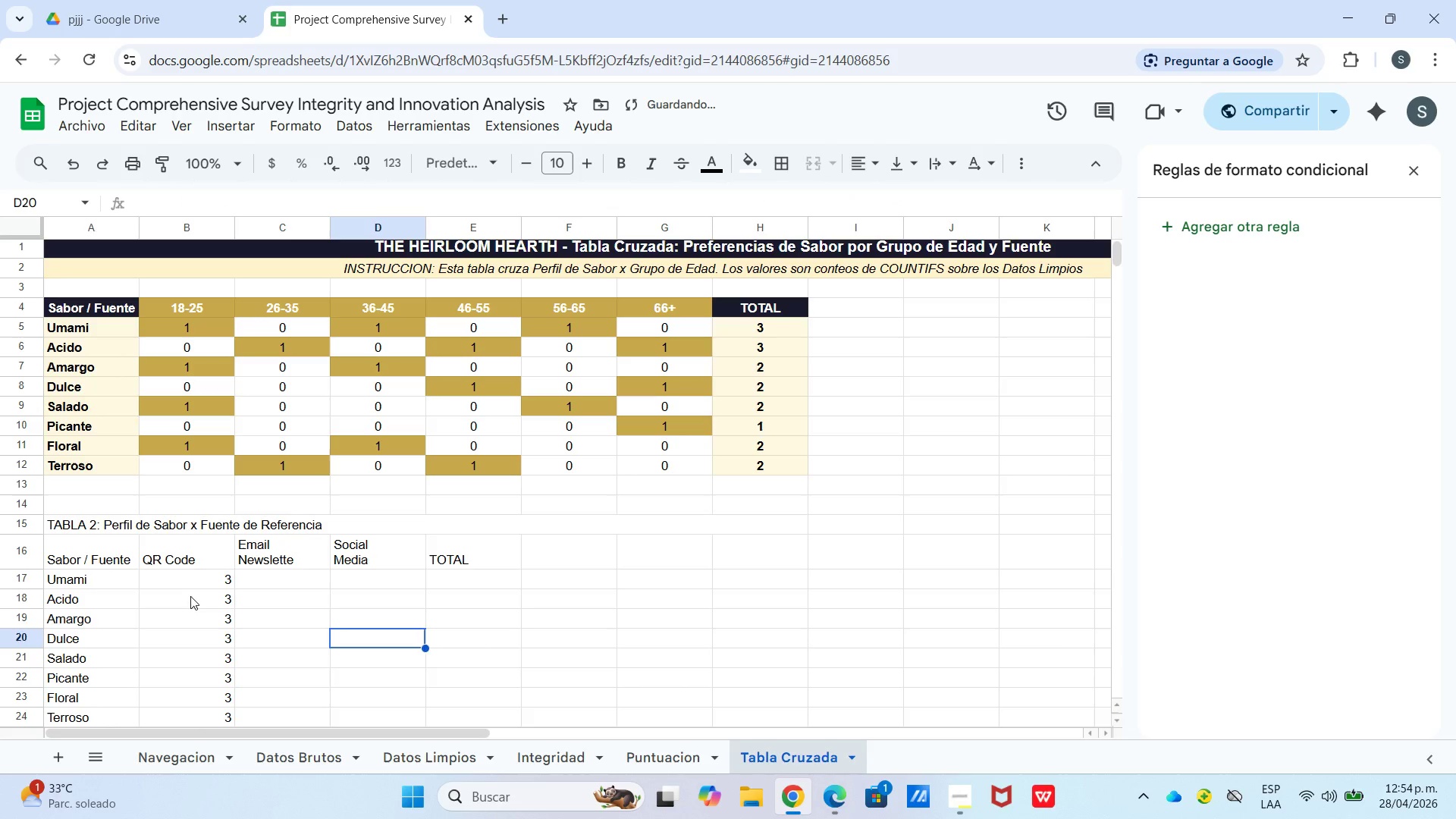 
double_click([191, 598])
 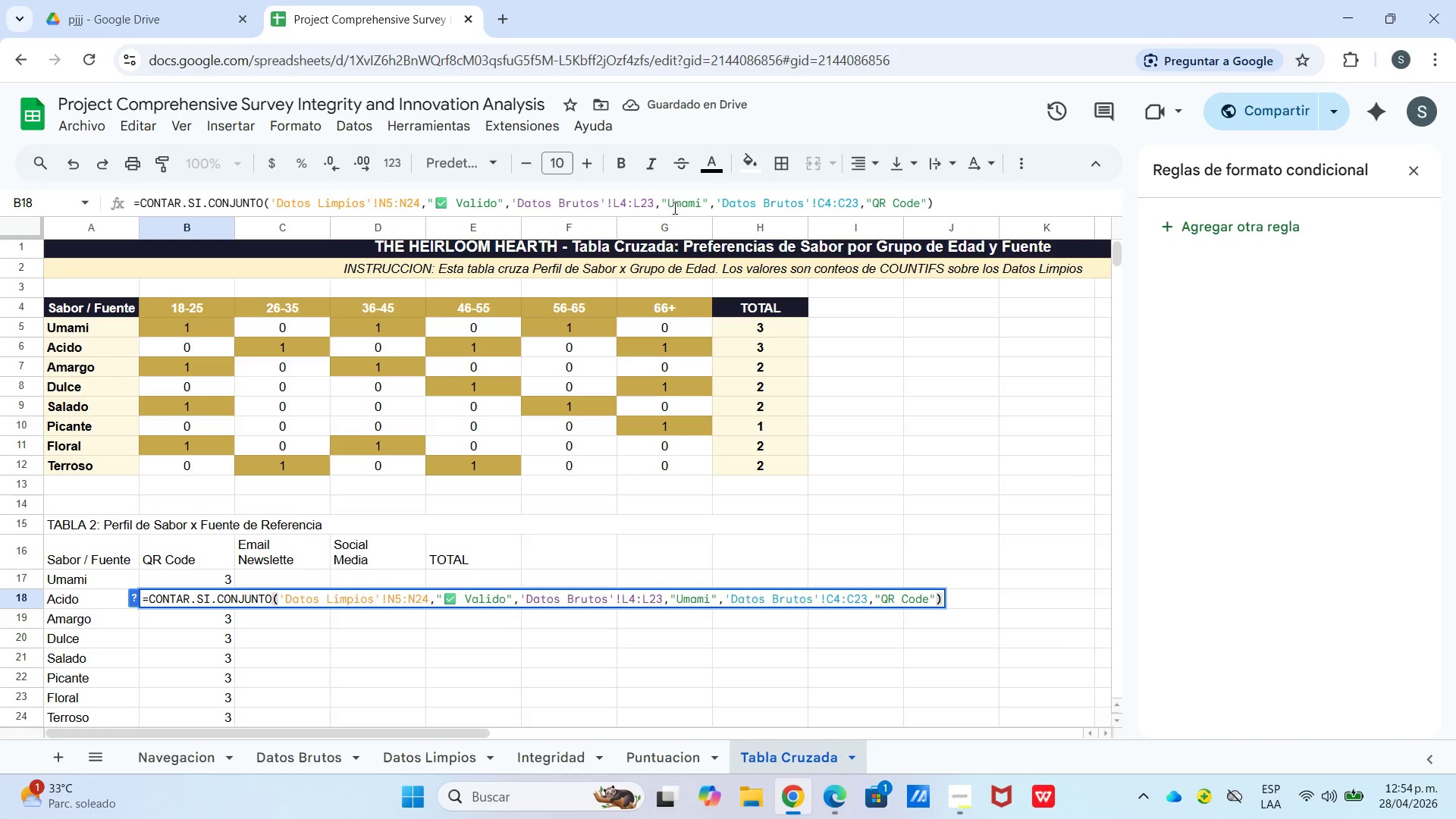 
left_click_drag(start_coordinate=[667, 203], to_coordinate=[702, 203])
 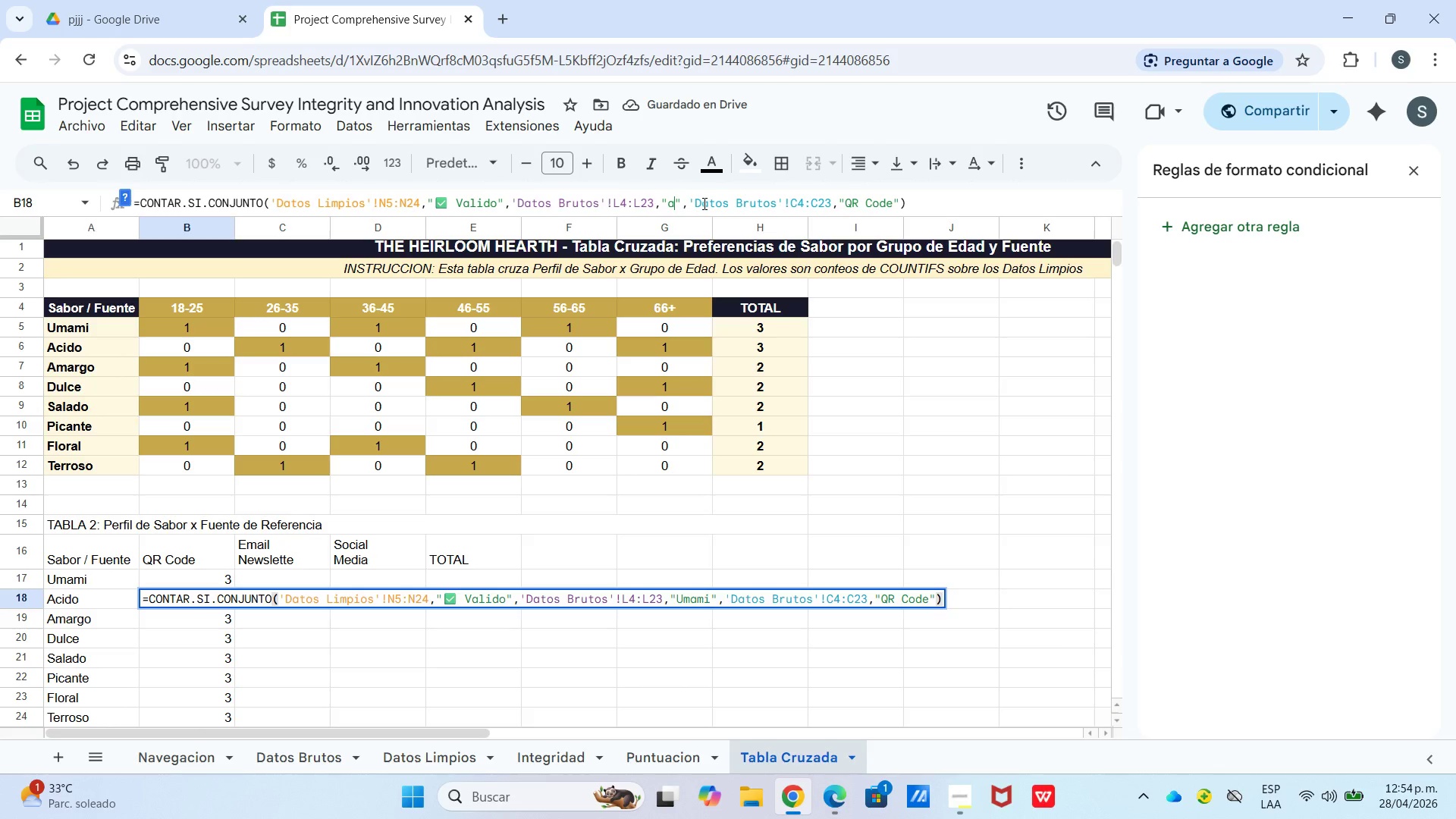 
type(acido)
 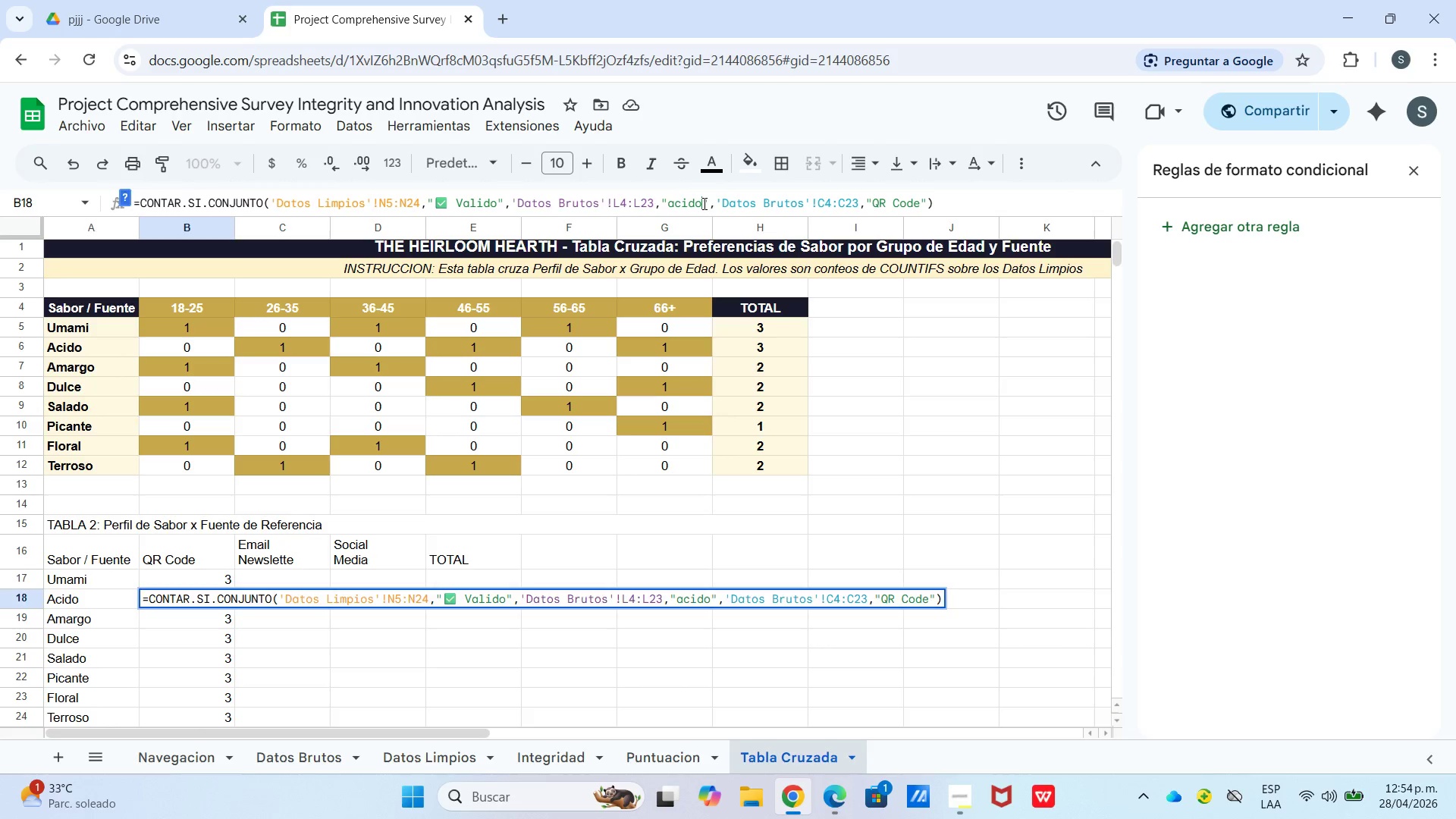 
key(Enter)
 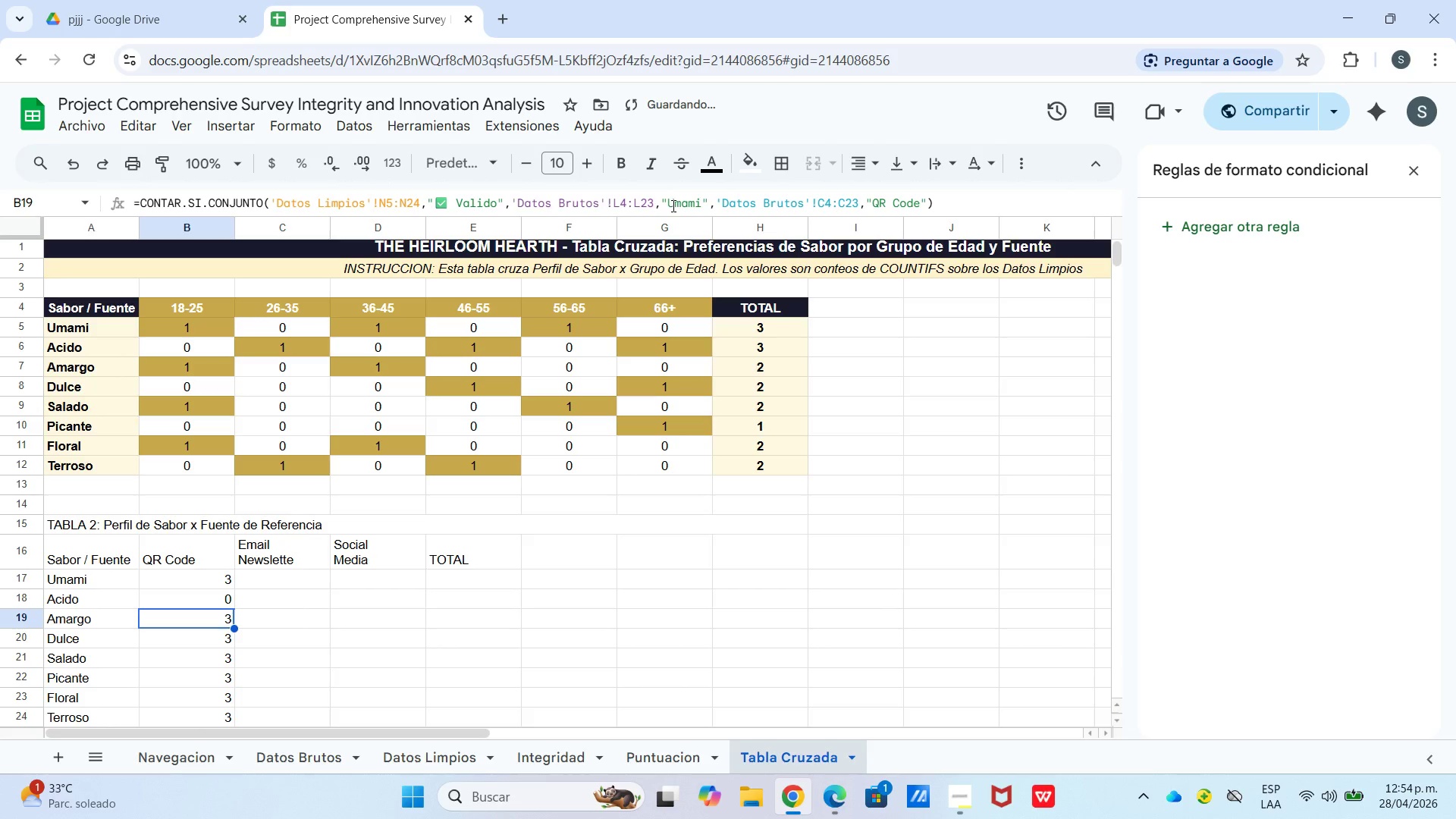 
left_click_drag(start_coordinate=[669, 206], to_coordinate=[700, 215])
 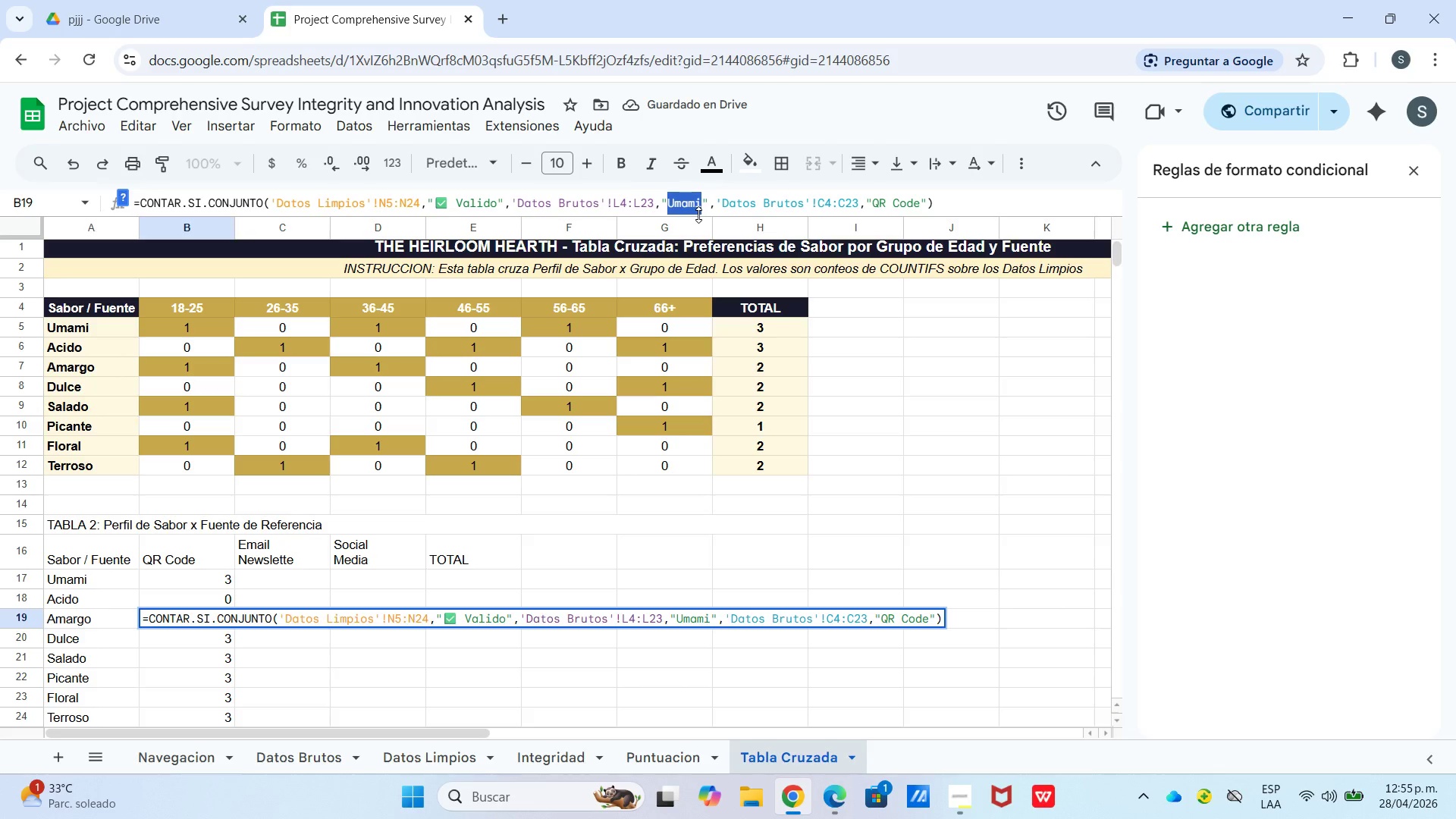 
type(amargo)
 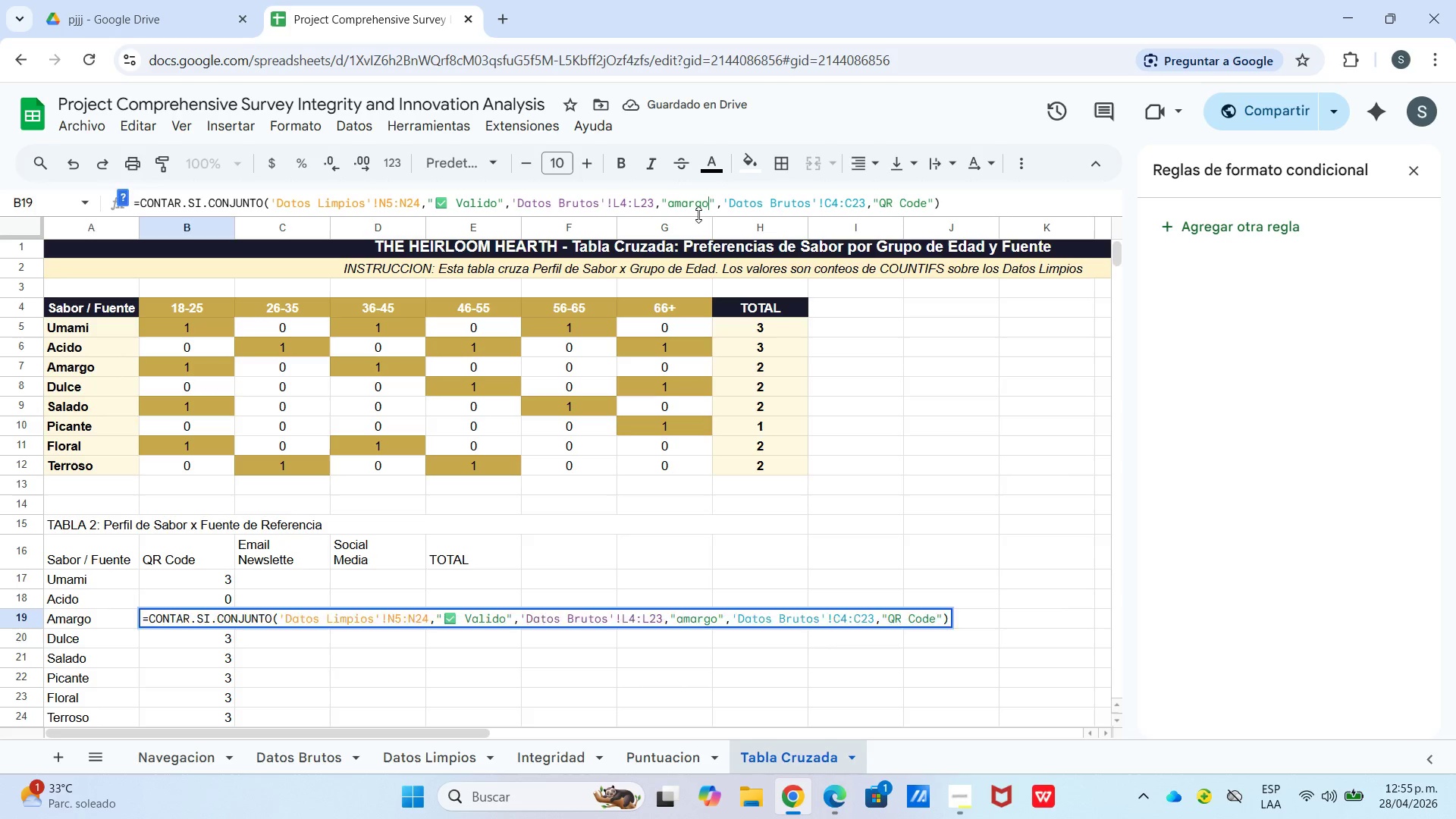 
key(Enter)
 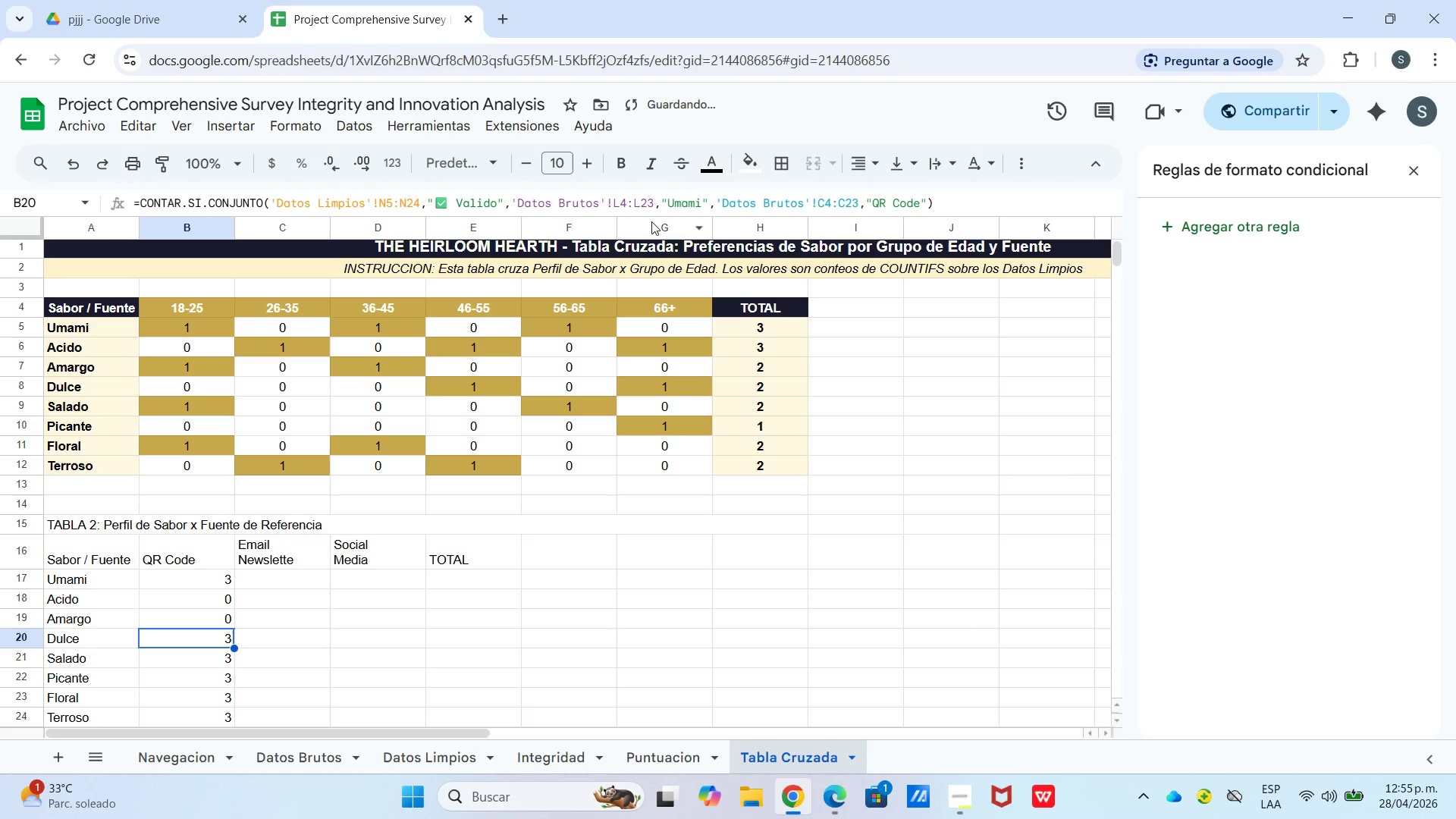 
left_click_drag(start_coordinate=[670, 203], to_coordinate=[698, 200])
 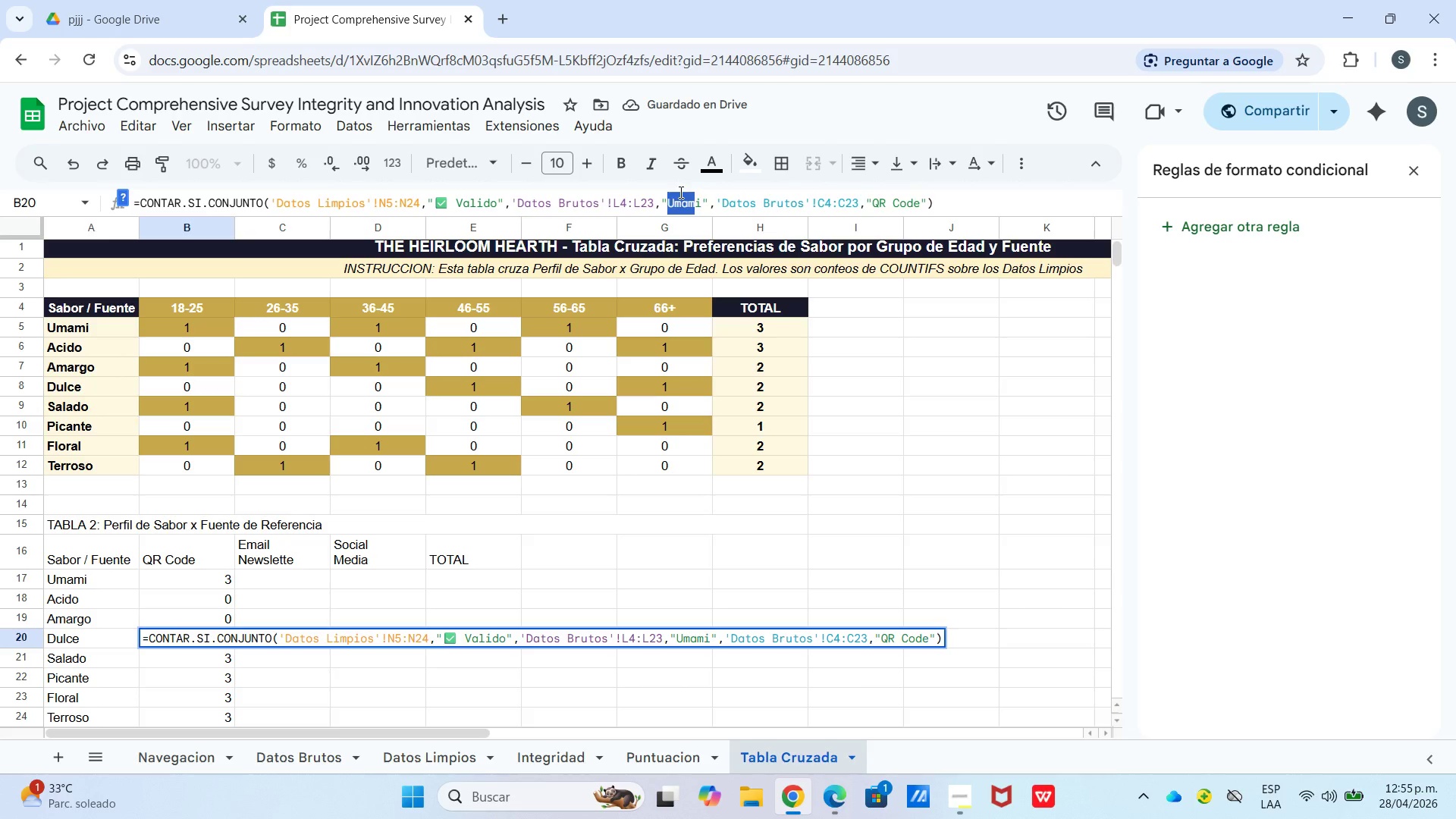 
type(dulce)
 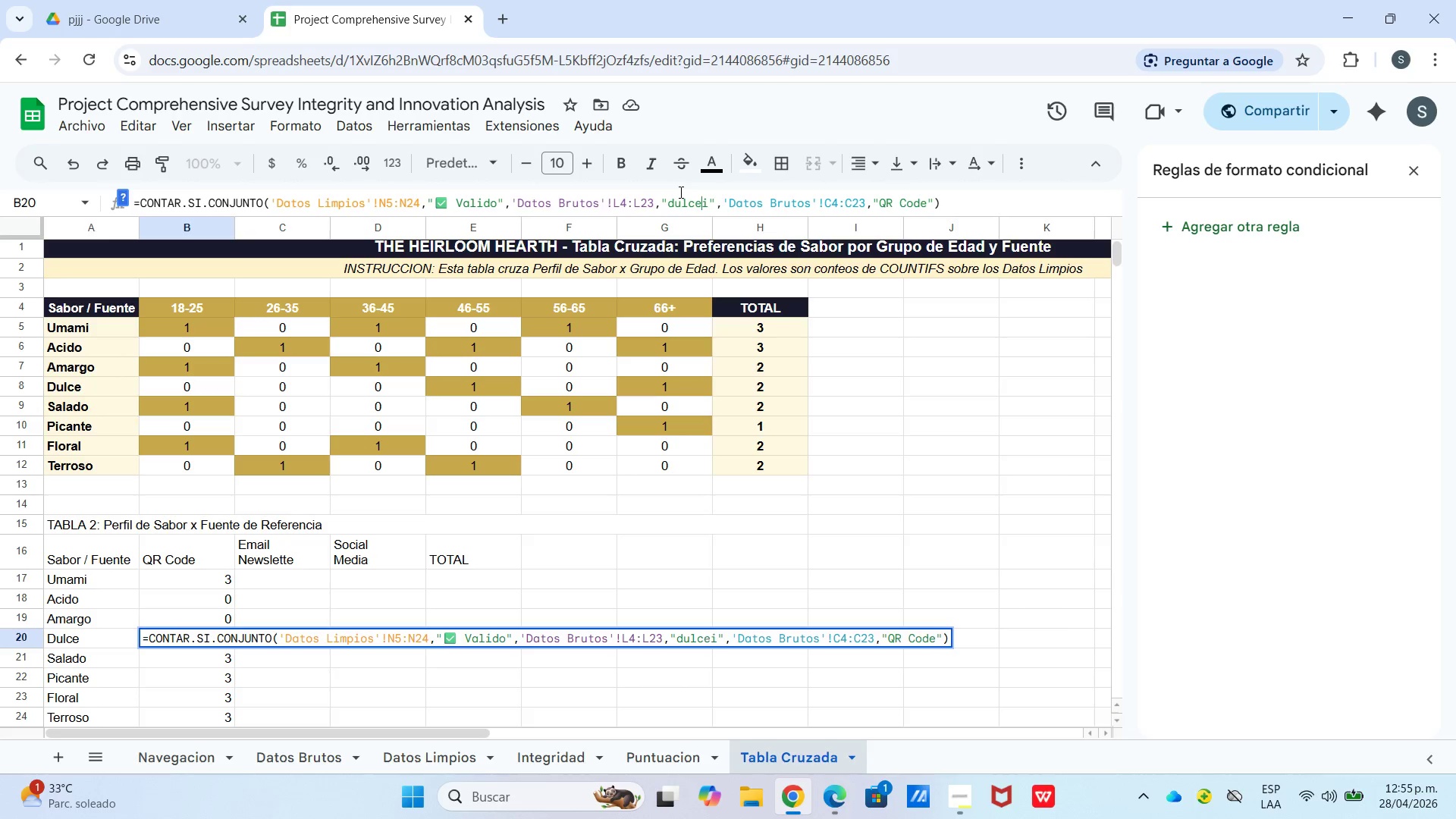 
key(Enter)
 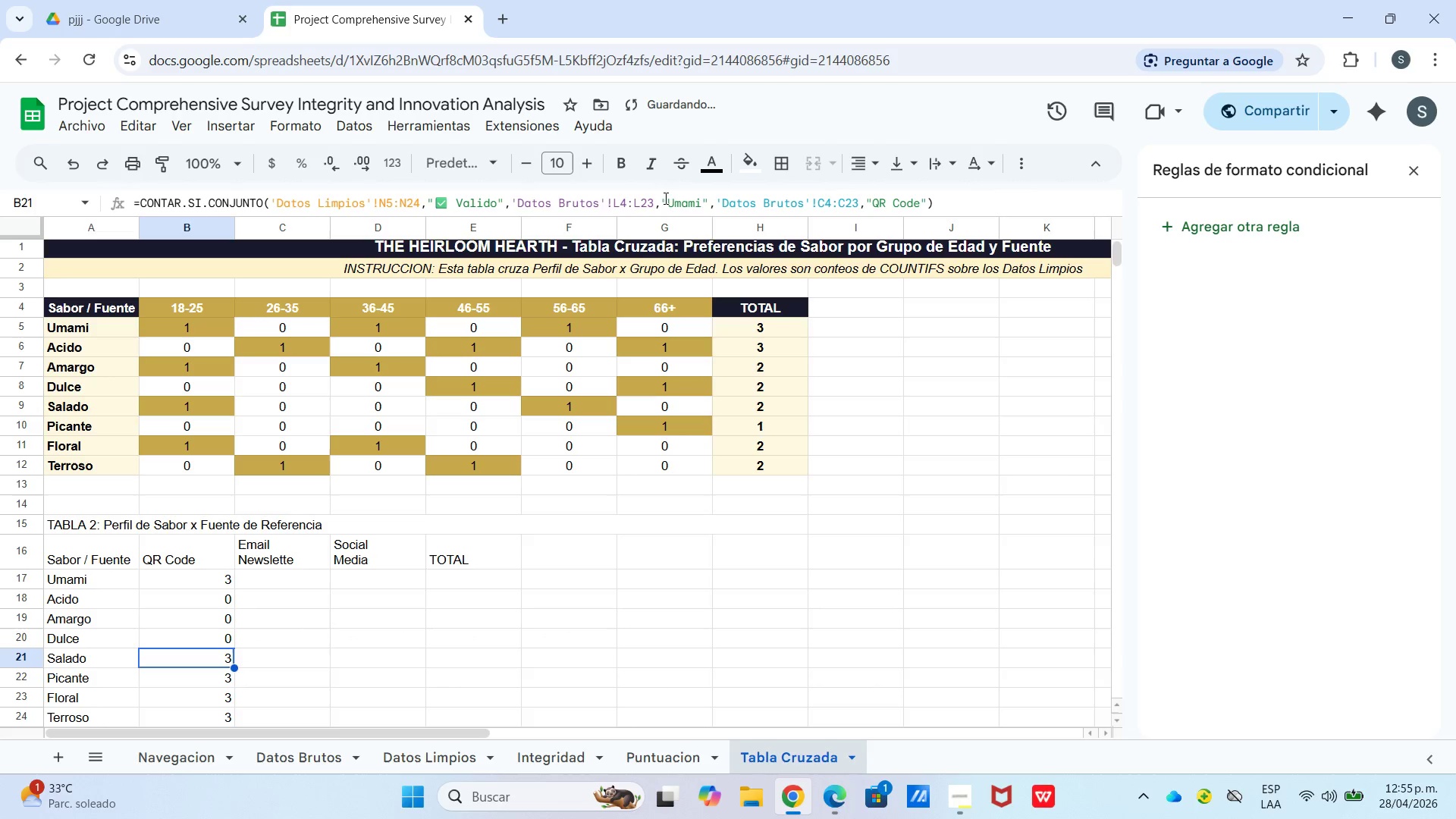 
left_click_drag(start_coordinate=[668, 199], to_coordinate=[702, 205])
 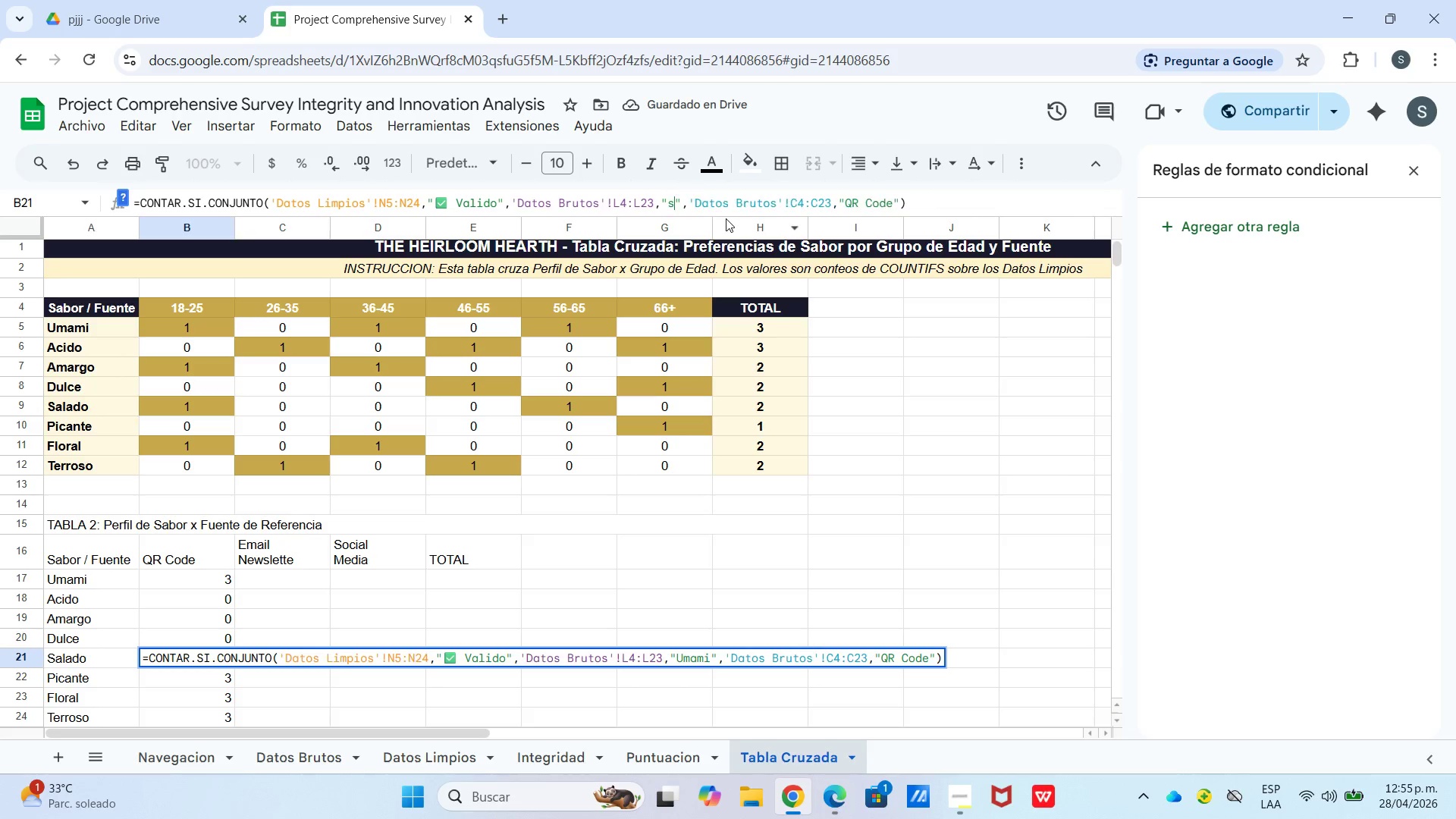 
type(salado)
 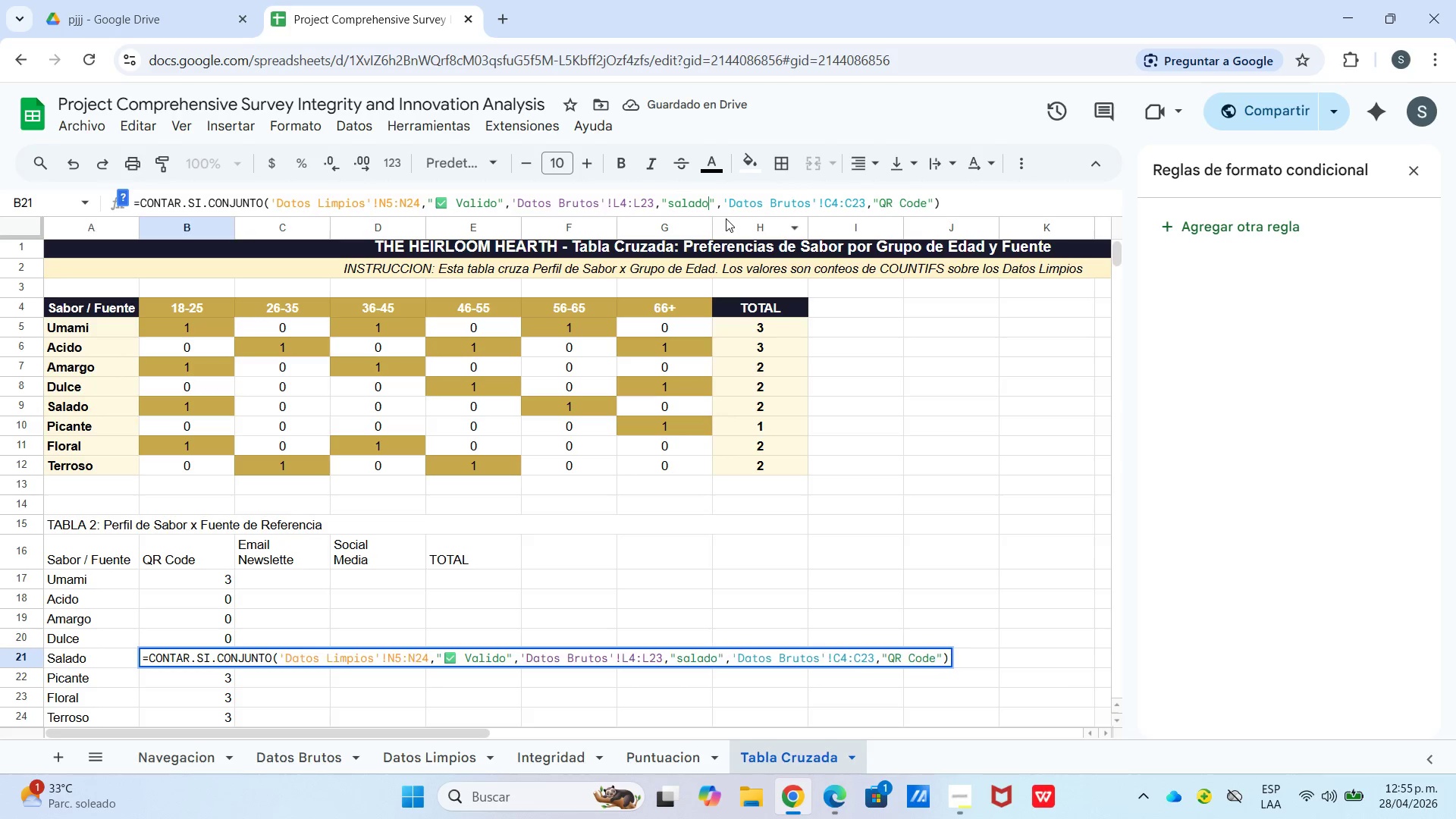 
key(Enter)
 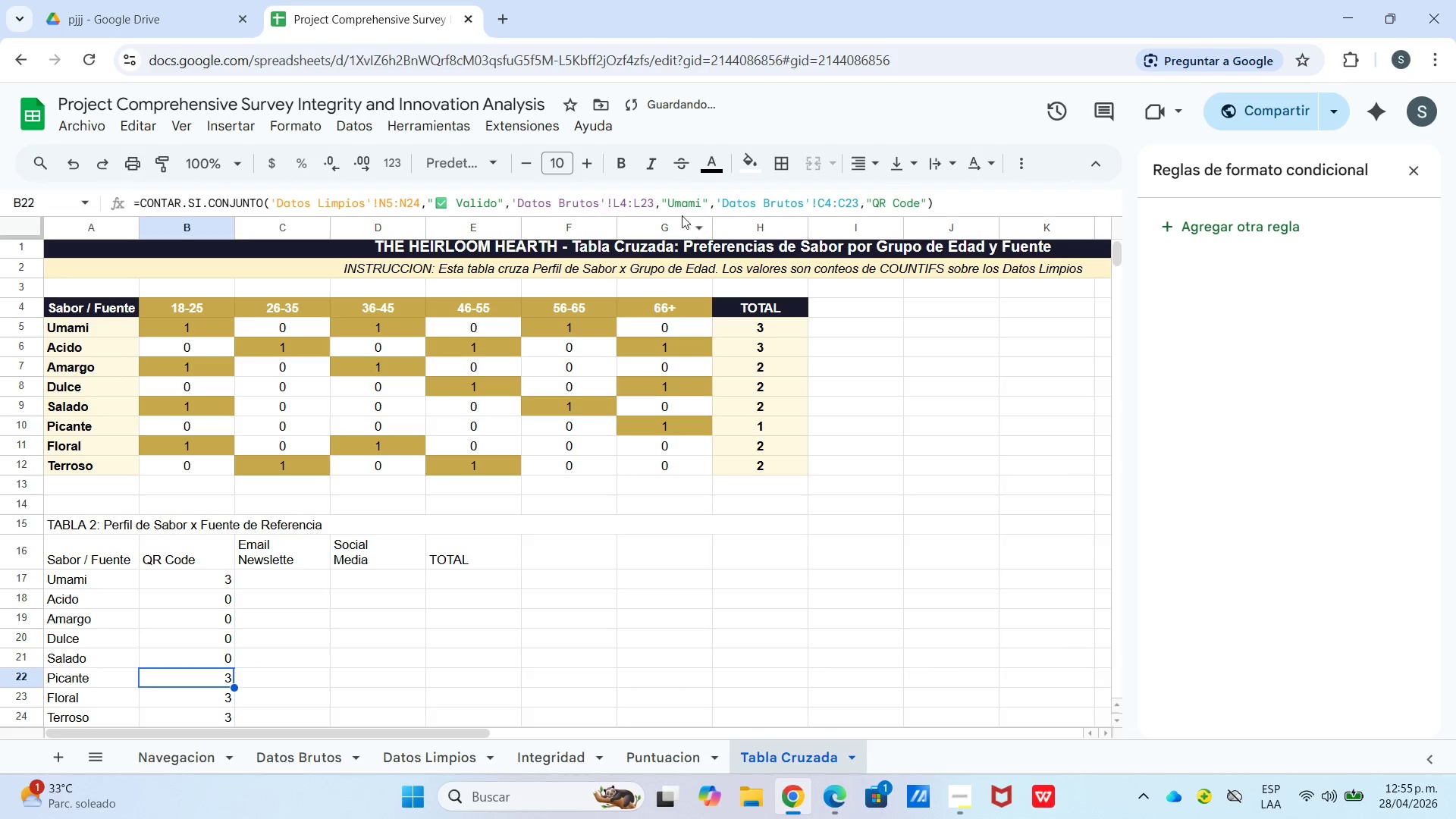 
left_click_drag(start_coordinate=[670, 206], to_coordinate=[704, 212])
 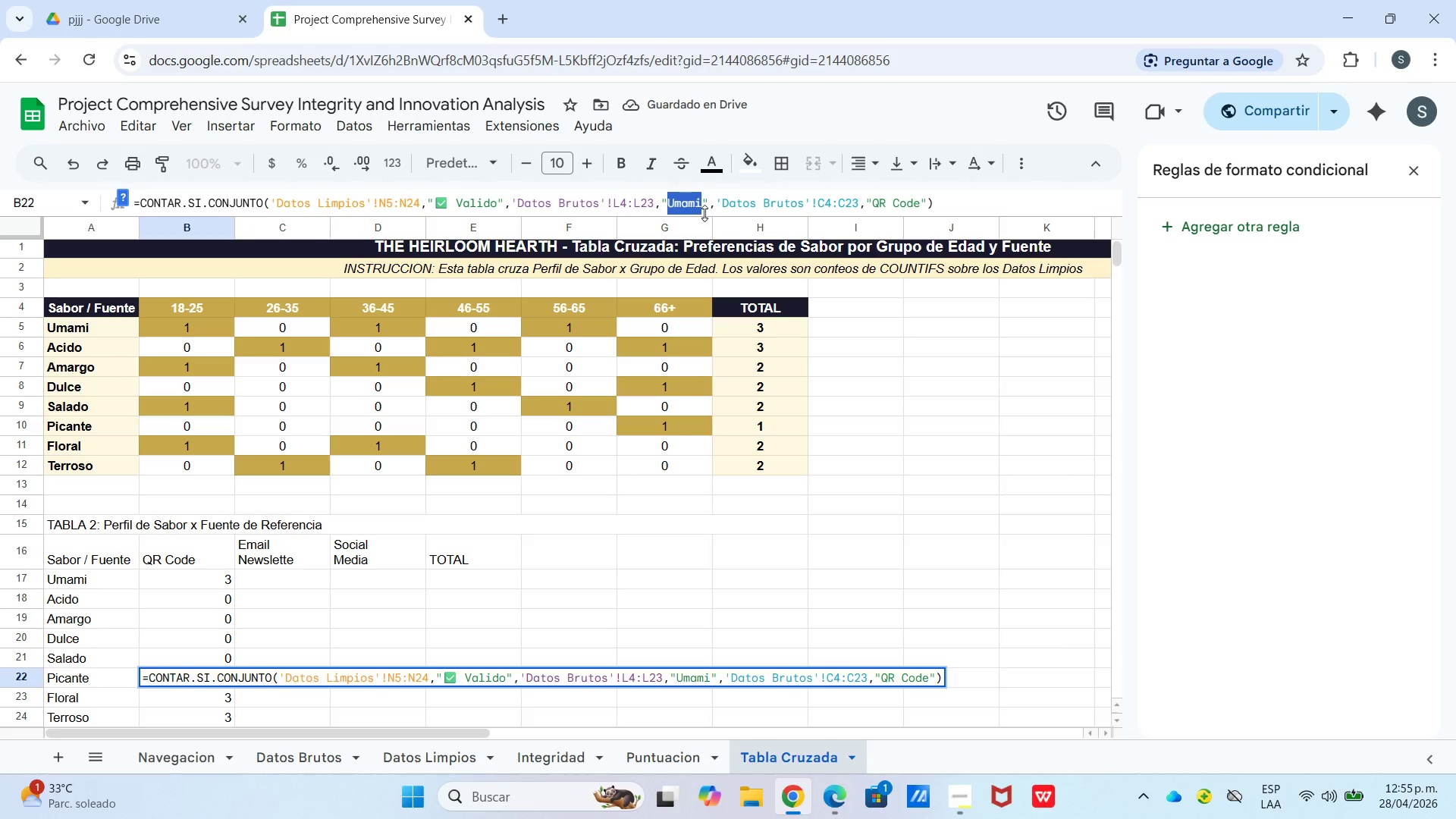 
type(picante)
 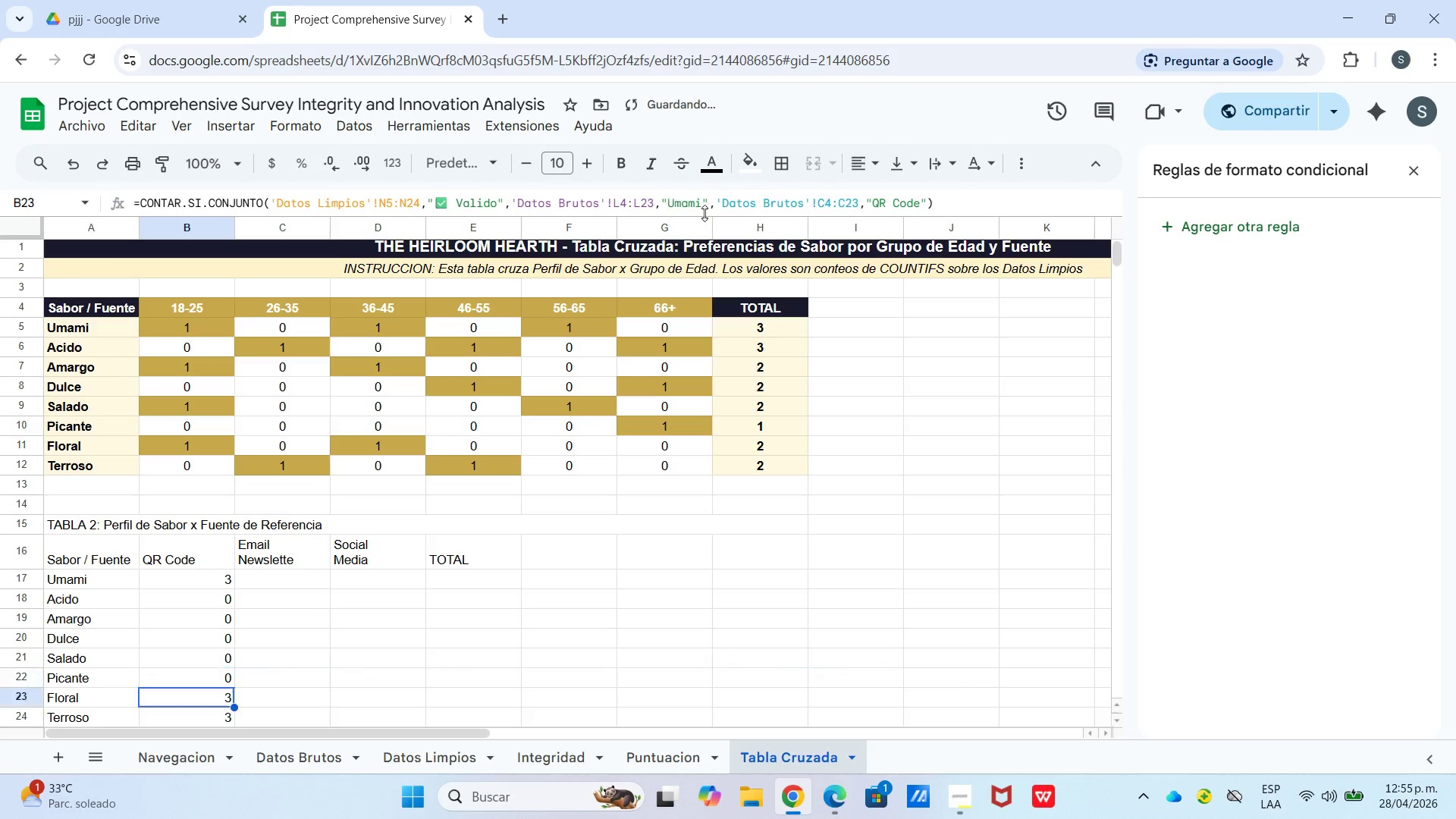 
key(Enter)
 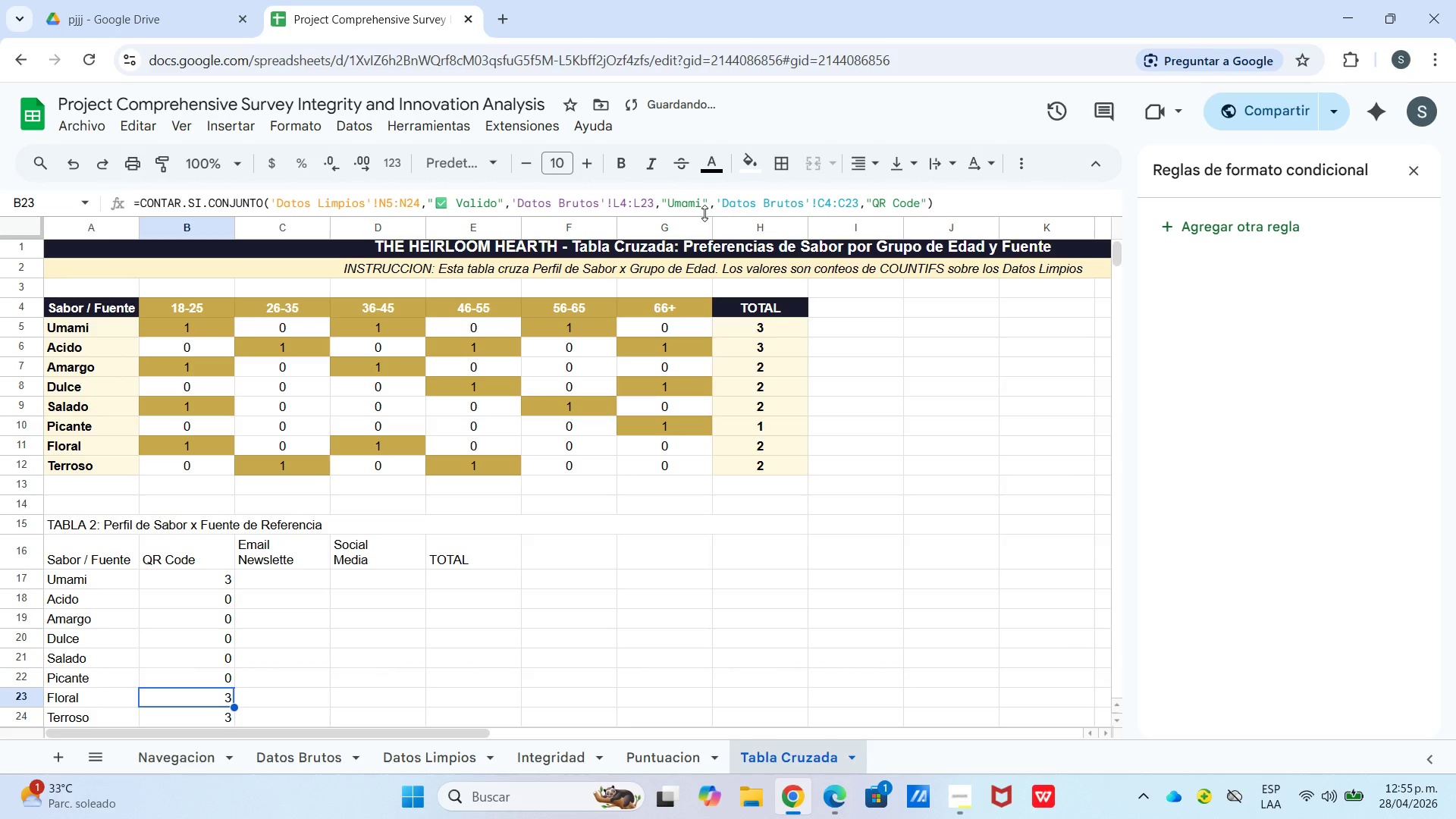 
left_click_drag(start_coordinate=[700, 209], to_coordinate=[669, 211])
 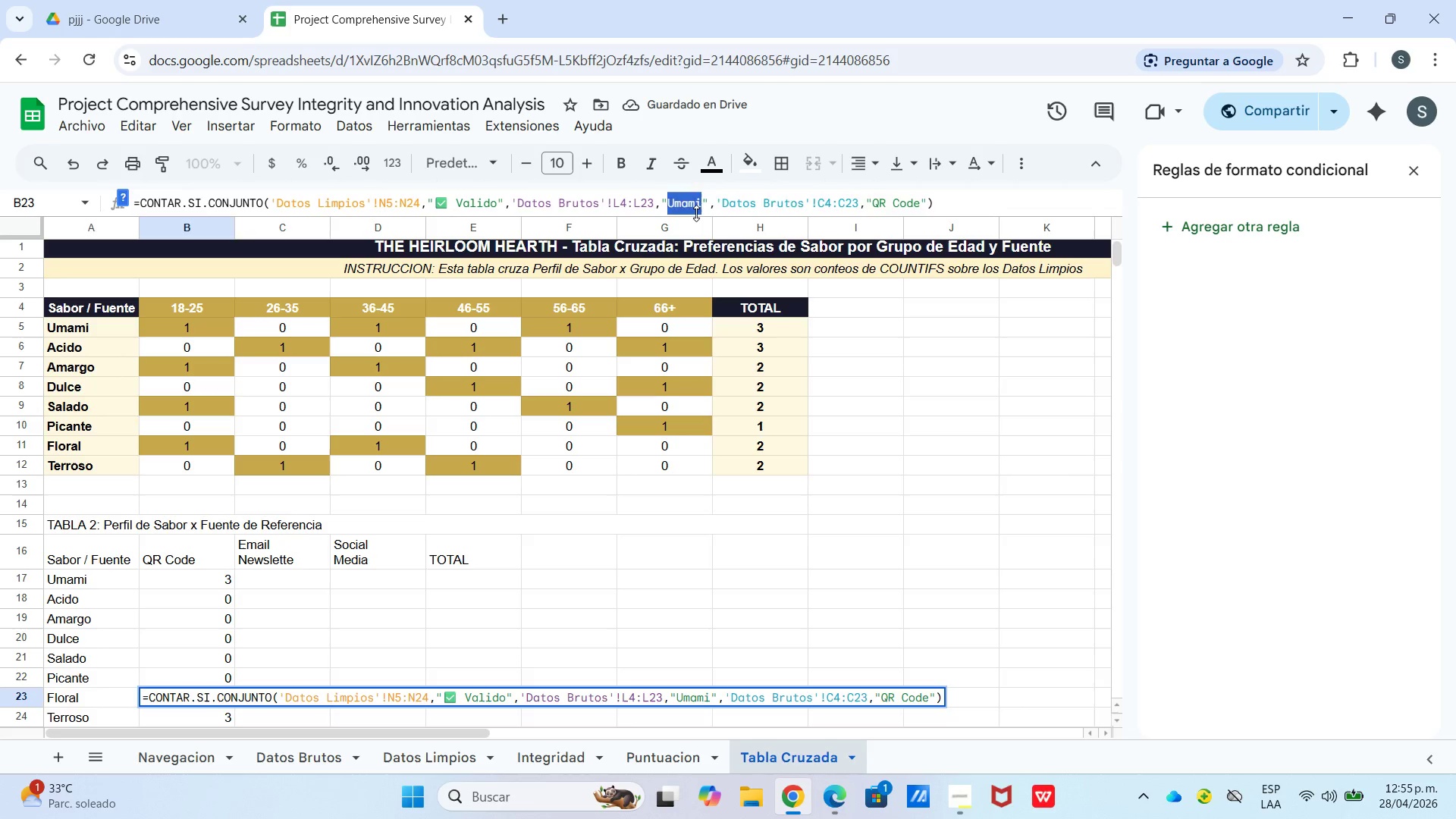 
type(floral)
 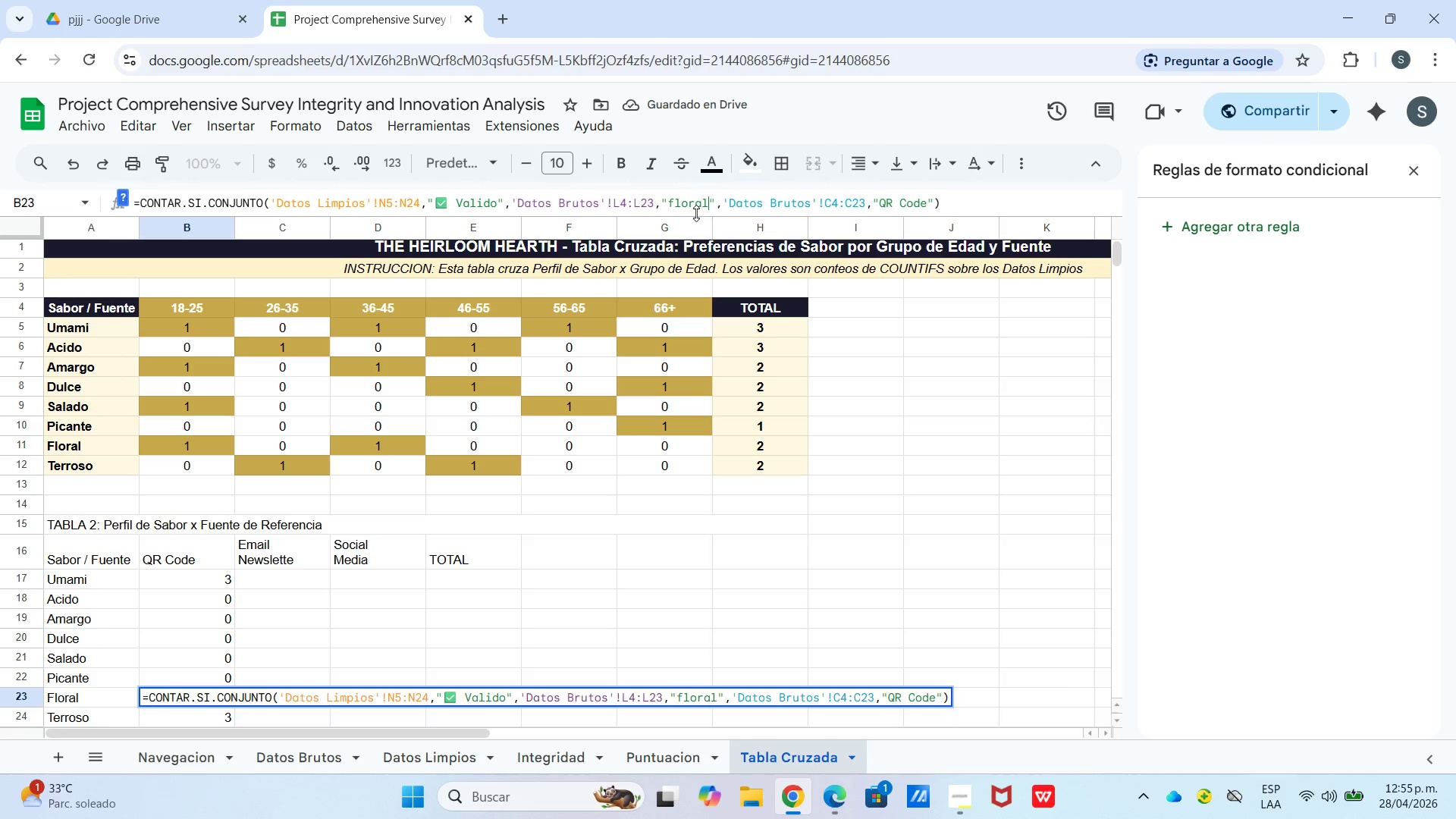 
key(Enter)
 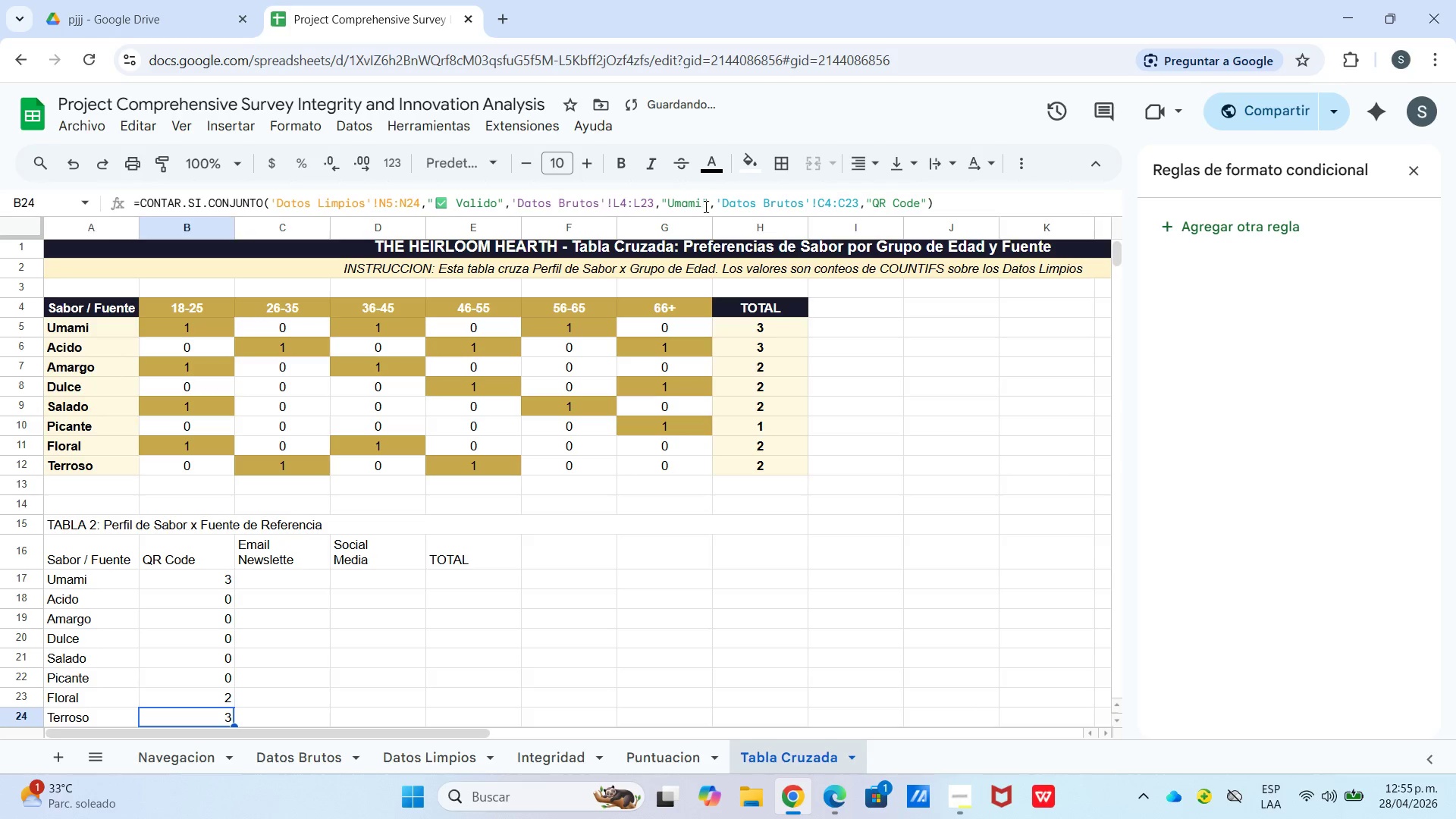 
left_click_drag(start_coordinate=[698, 206], to_coordinate=[688, 206])
 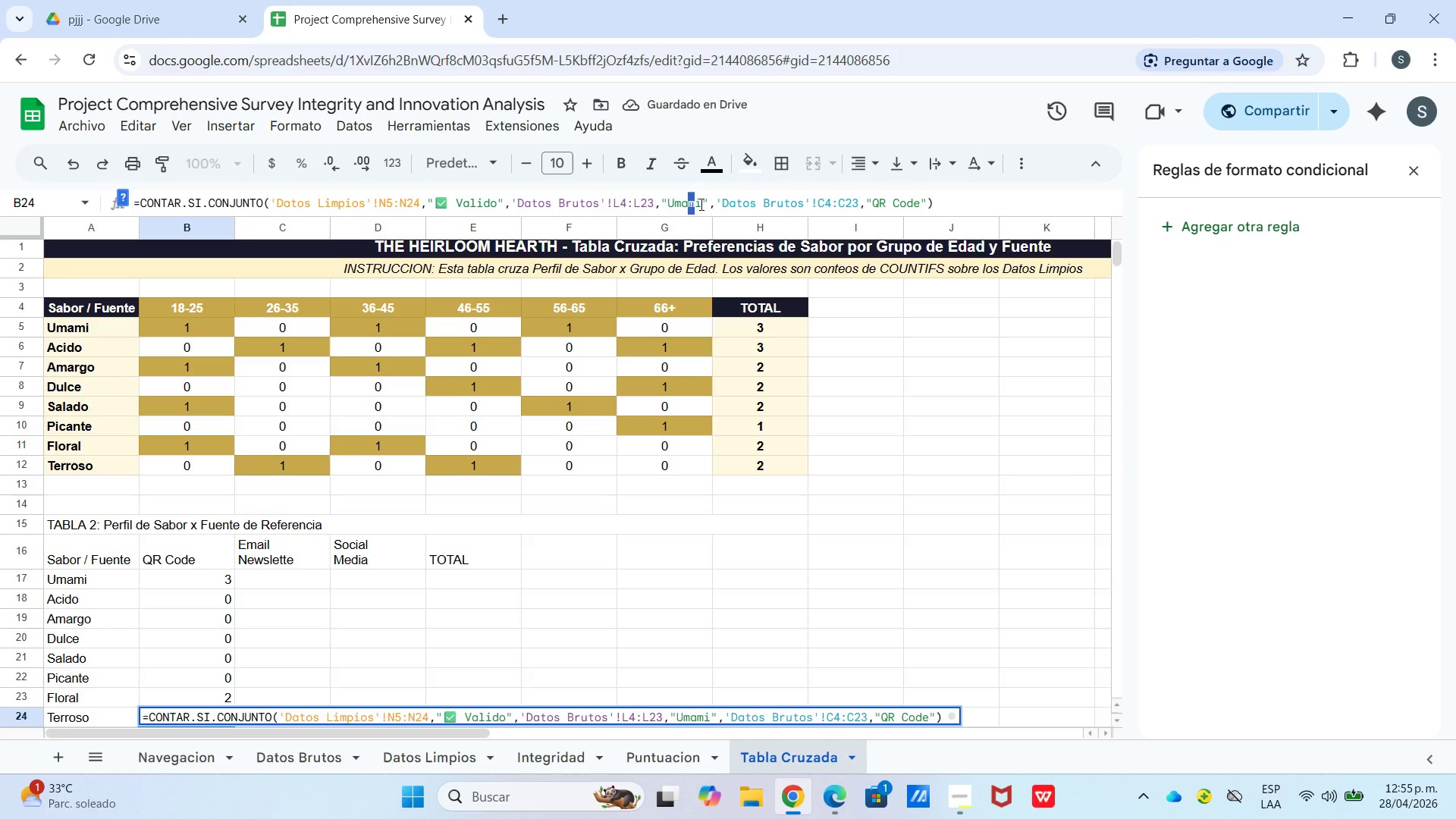 
left_click_drag(start_coordinate=[701, 203], to_coordinate=[667, 206])
 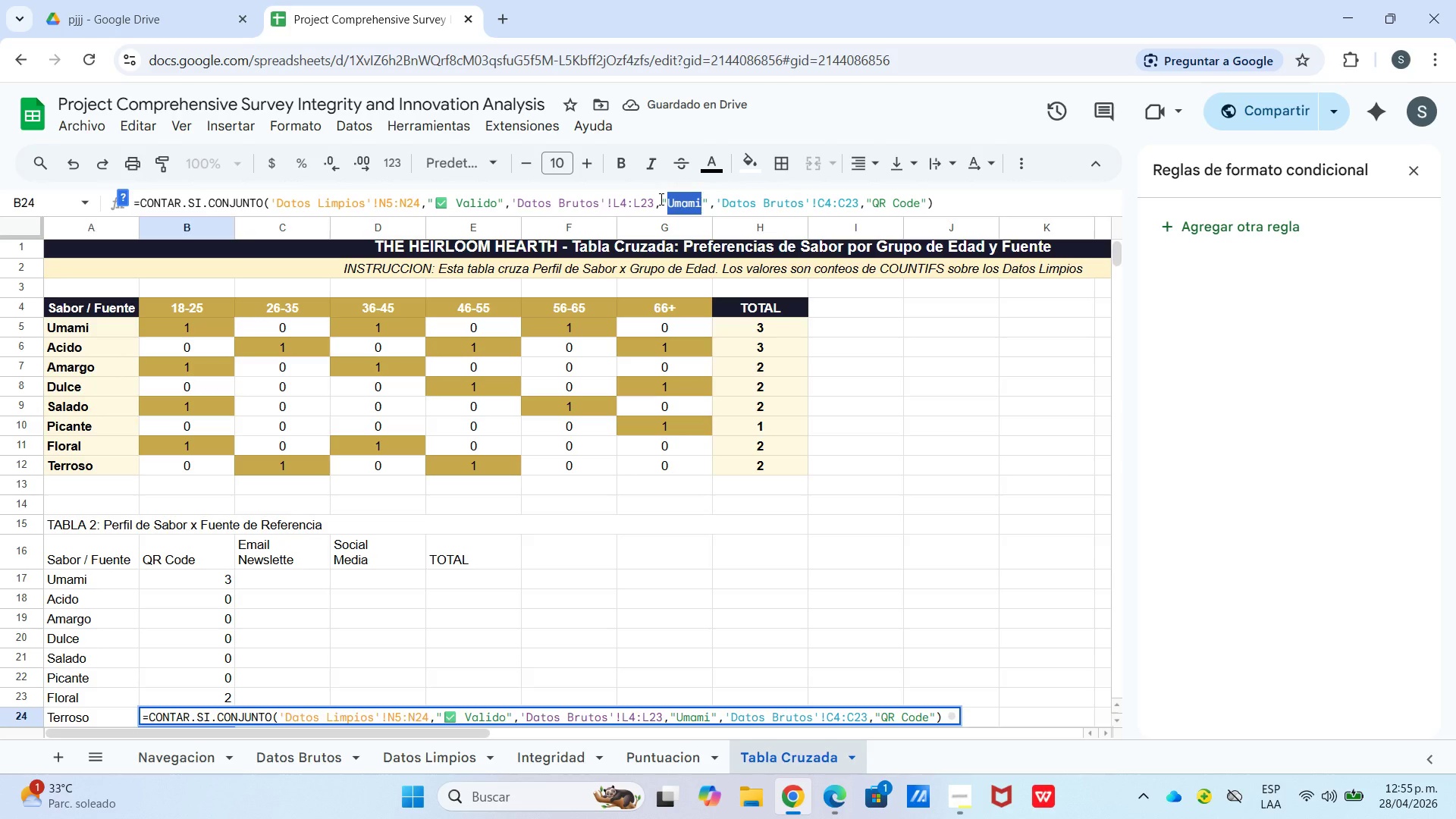 
type(terroso)
 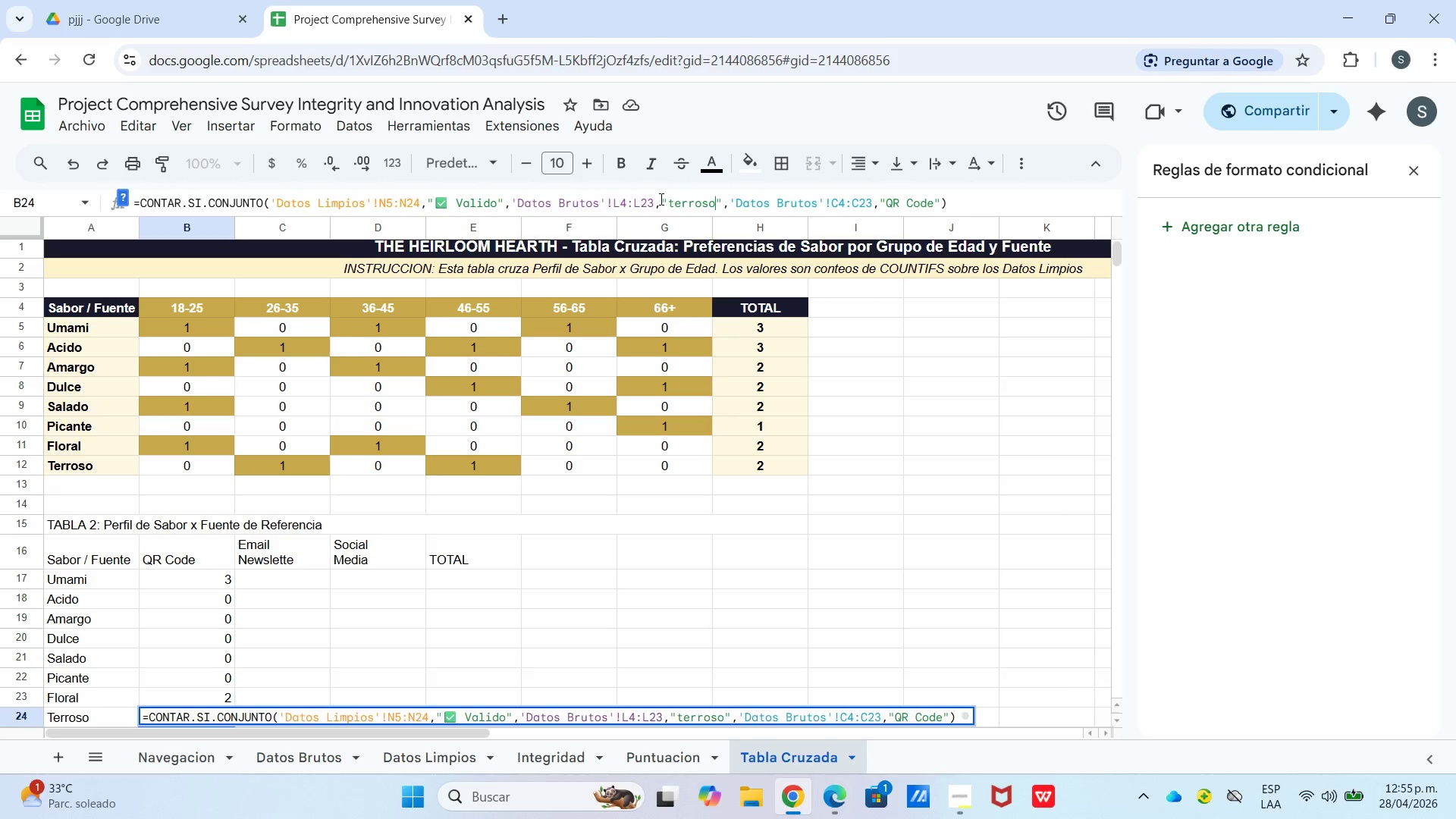 
key(Enter)
 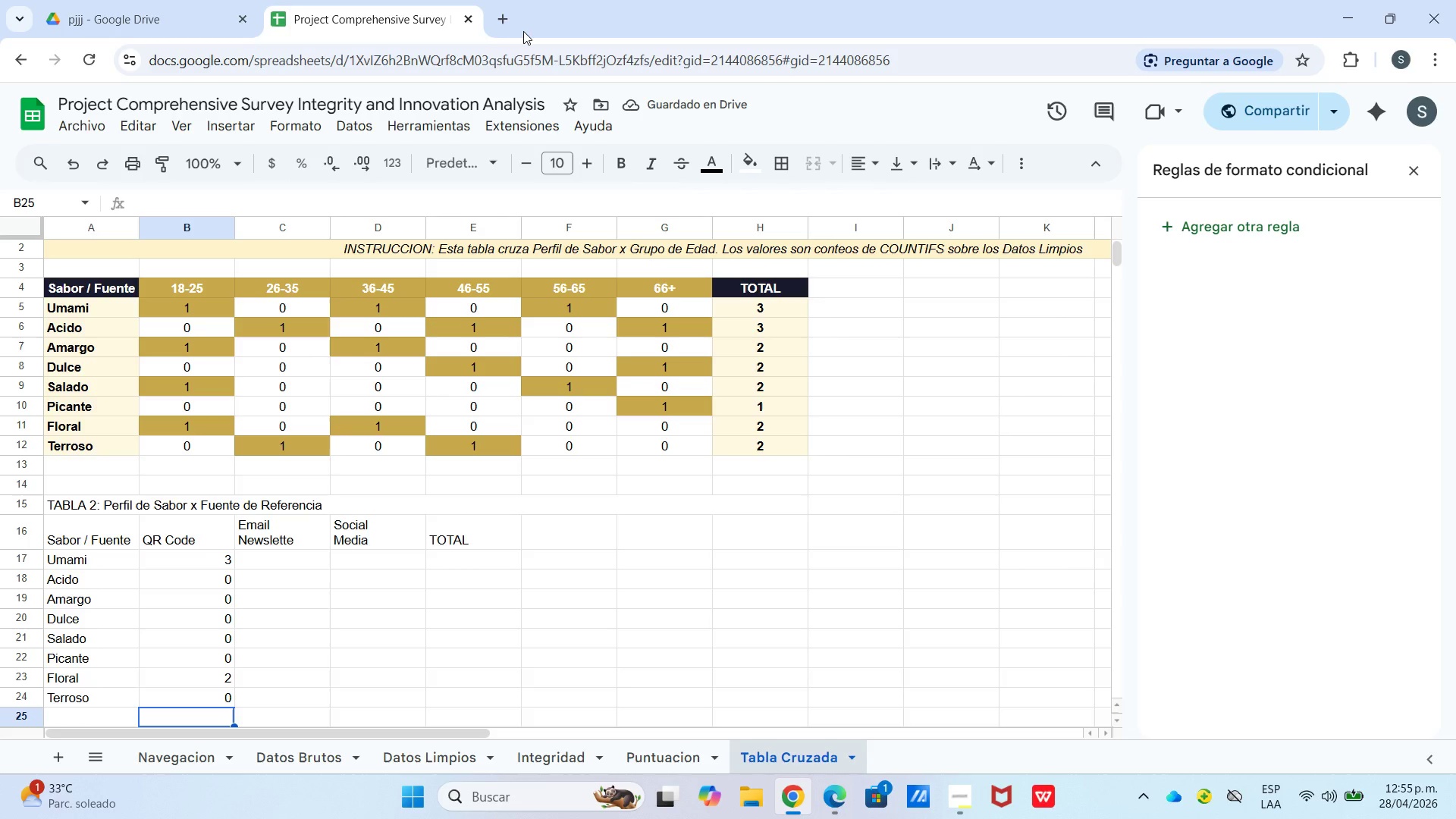 
wait(5.73)
 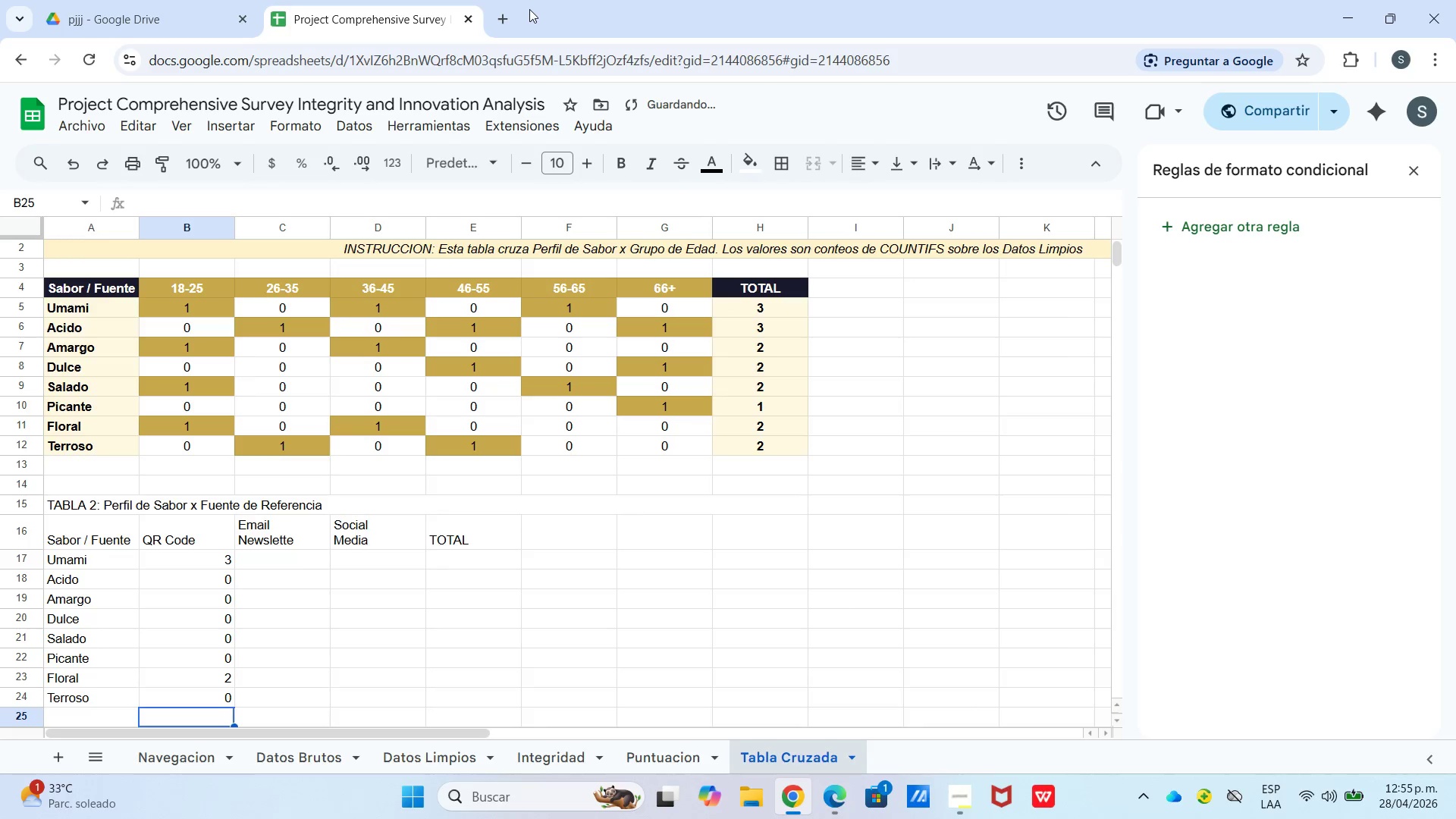 
left_click([967, 789])
 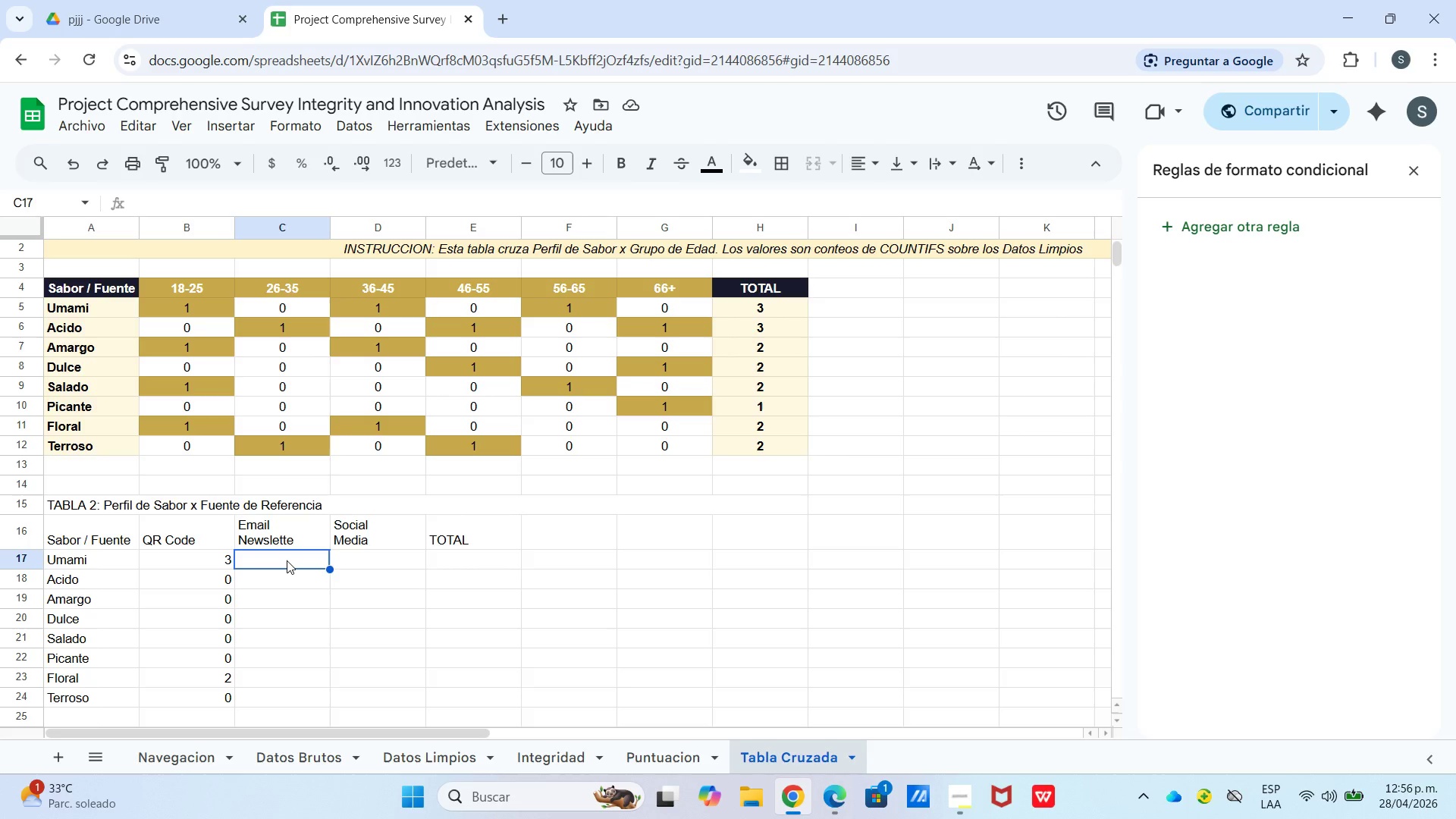 
wait(29.34)
 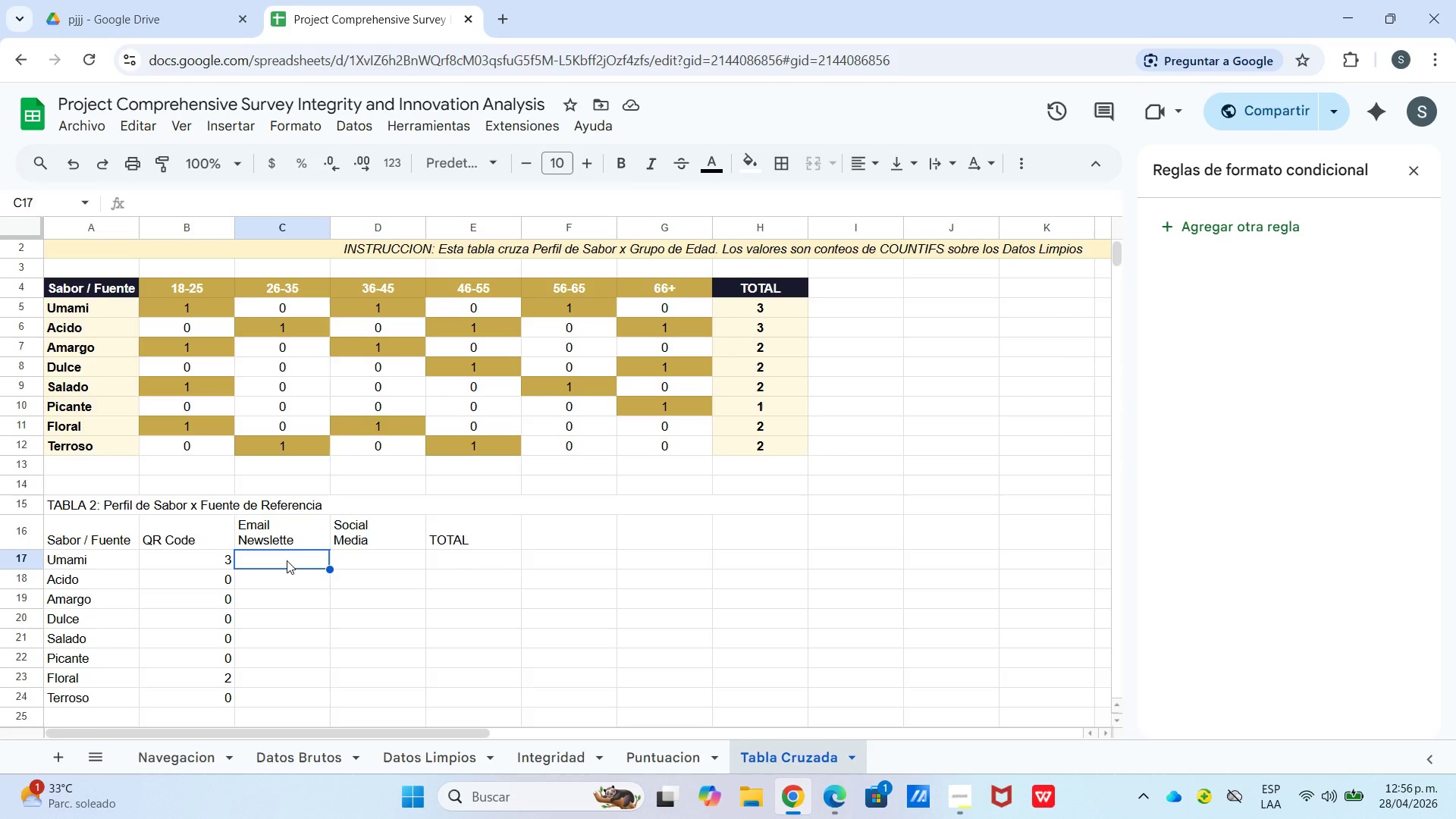 
type()contar.si.con)
key(Tab)
type([datos limpios)
 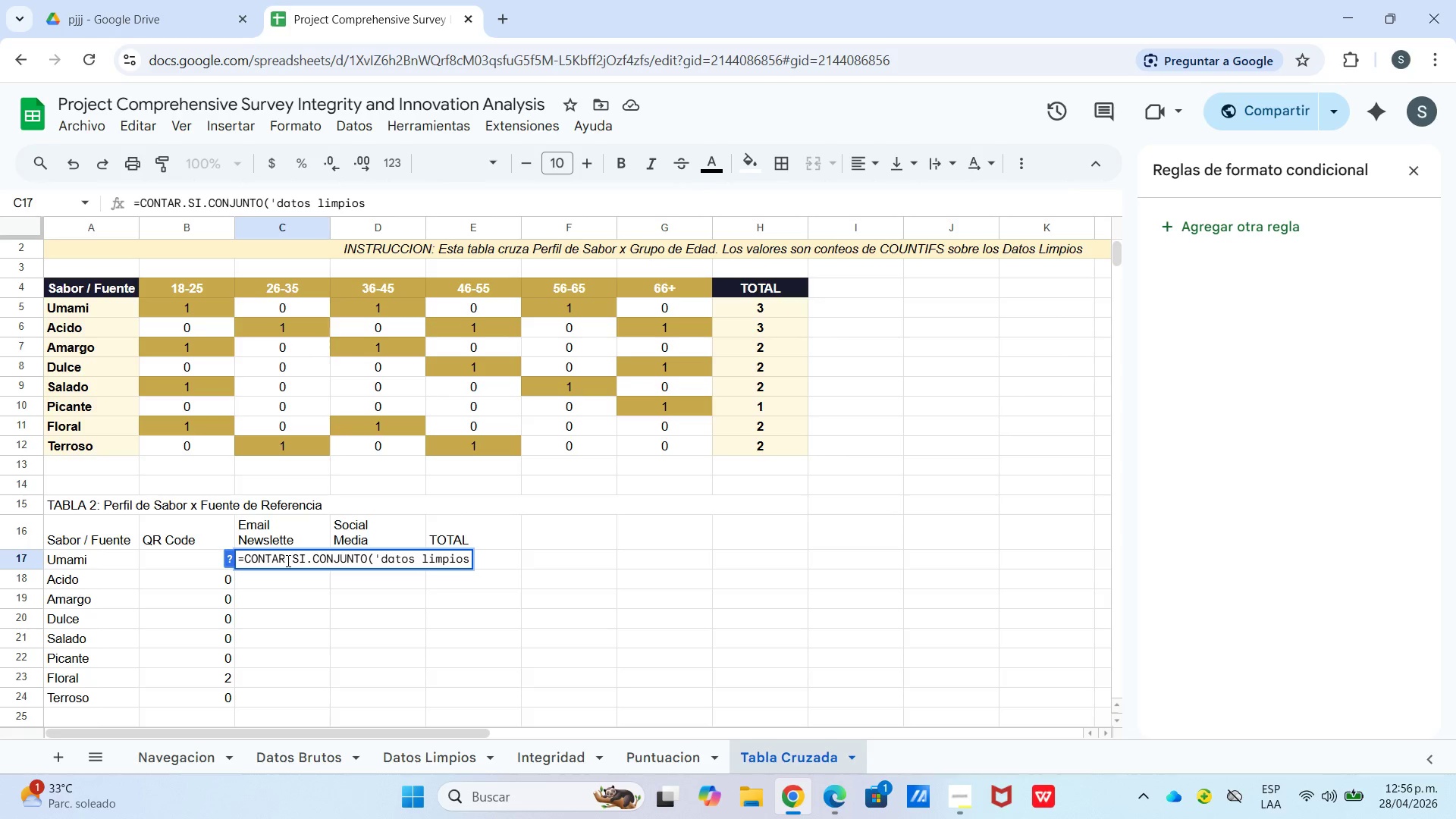 
type([1n5)
key(Backspace)
key(Backspace)
key(Backspace)
type(!N5>N24)
 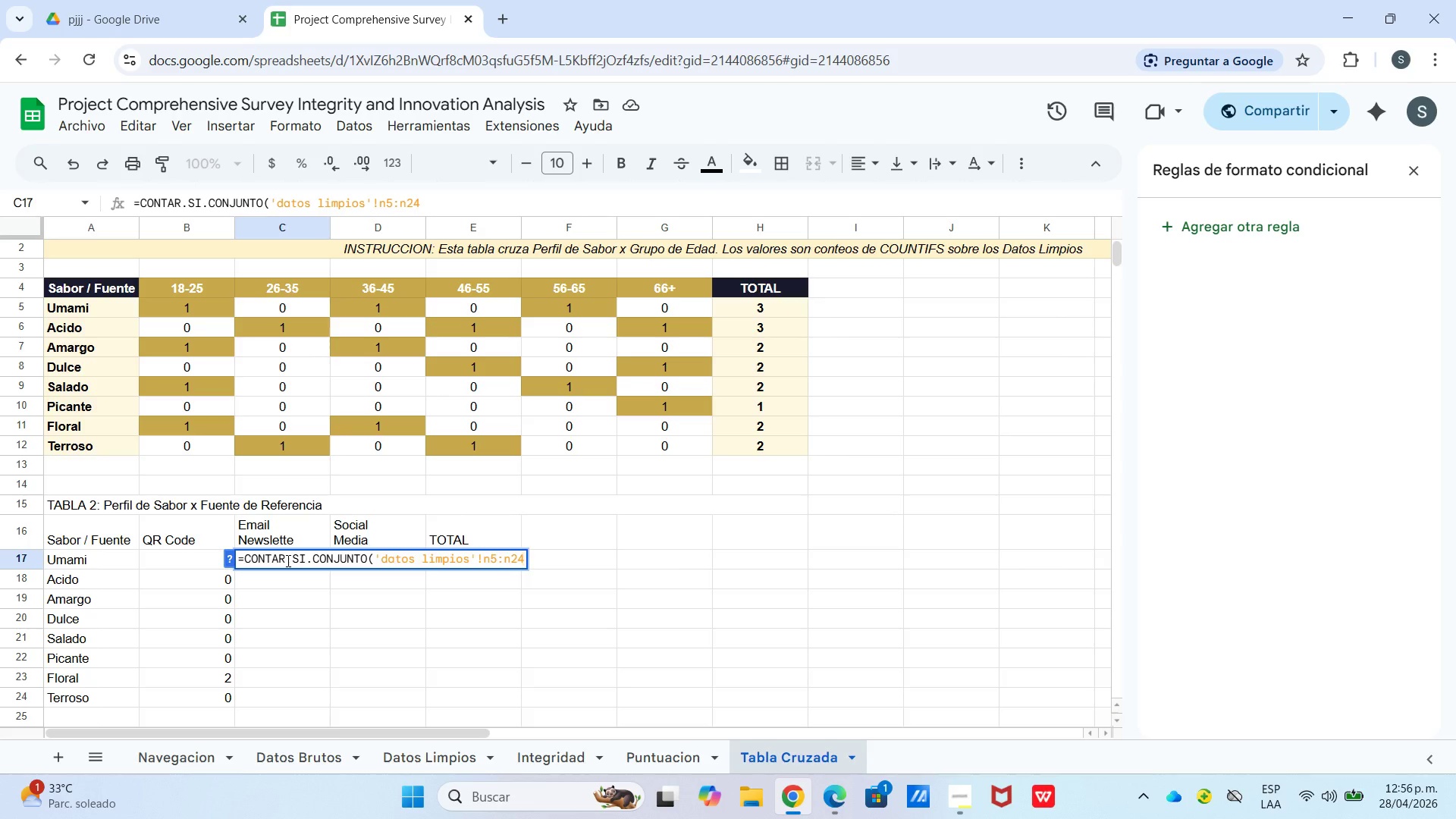 
hold_key(key=CapsLock, duration=1.3)
 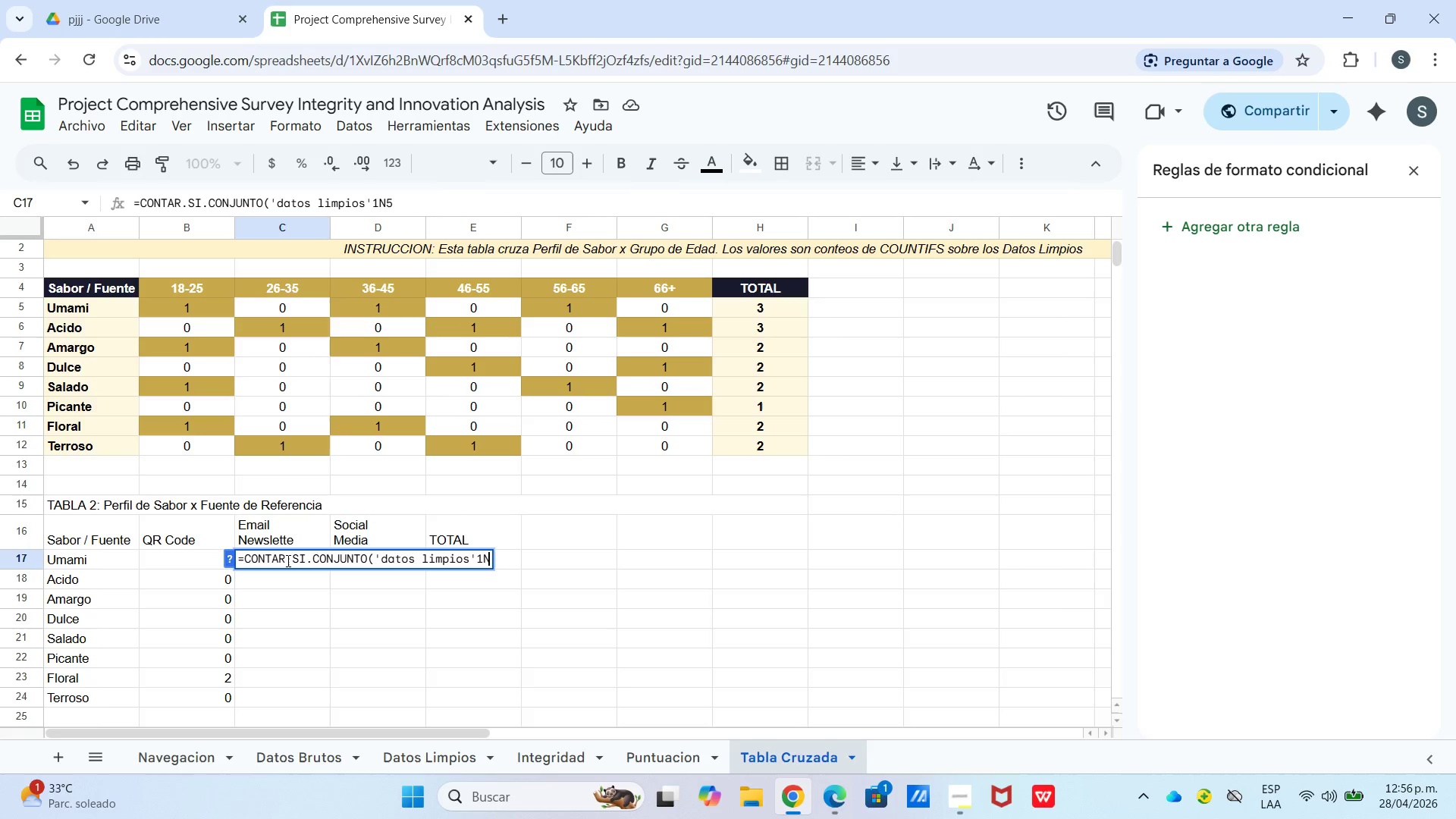 
key(Comma)
 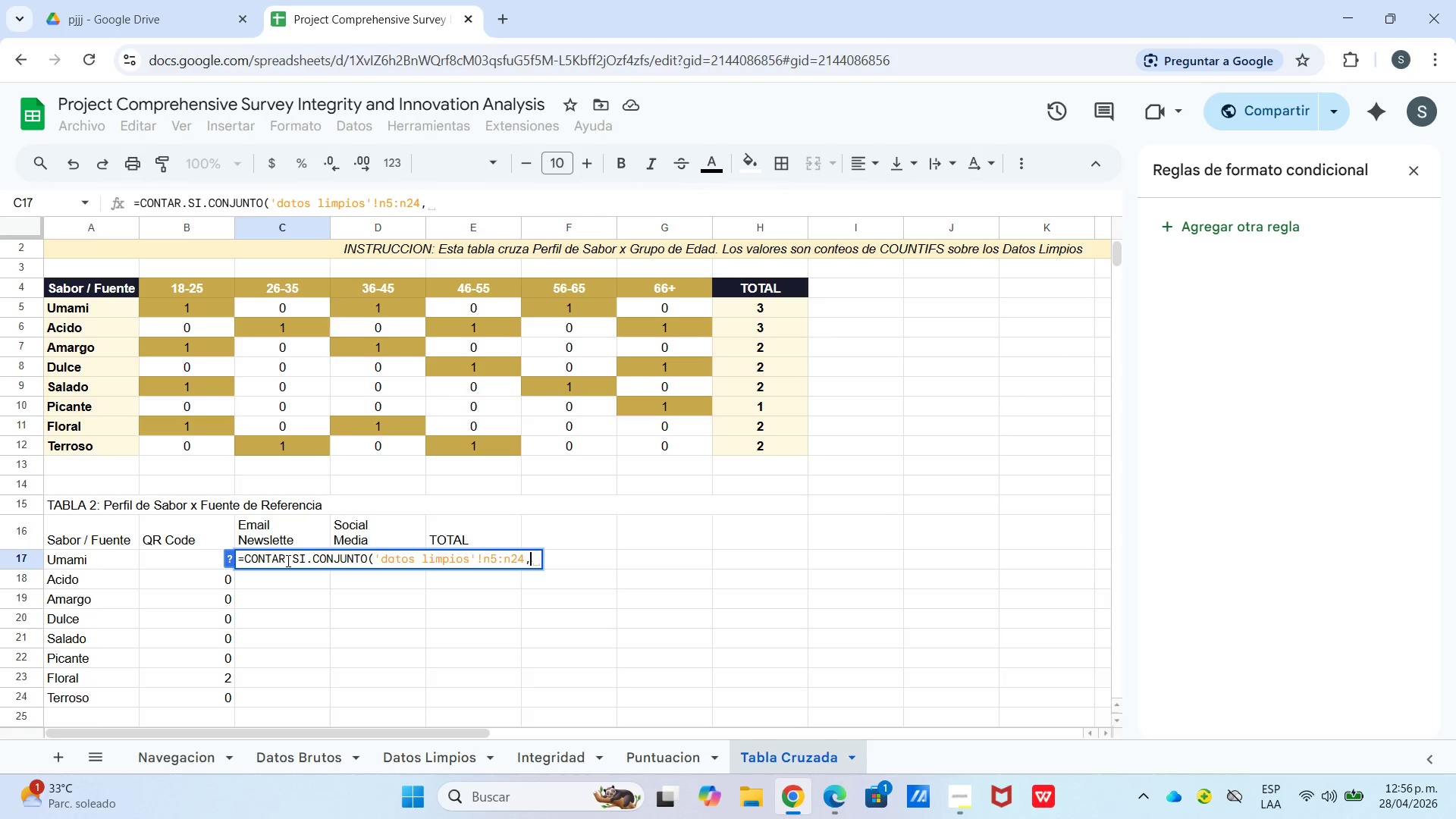 
key(Shift+2)
 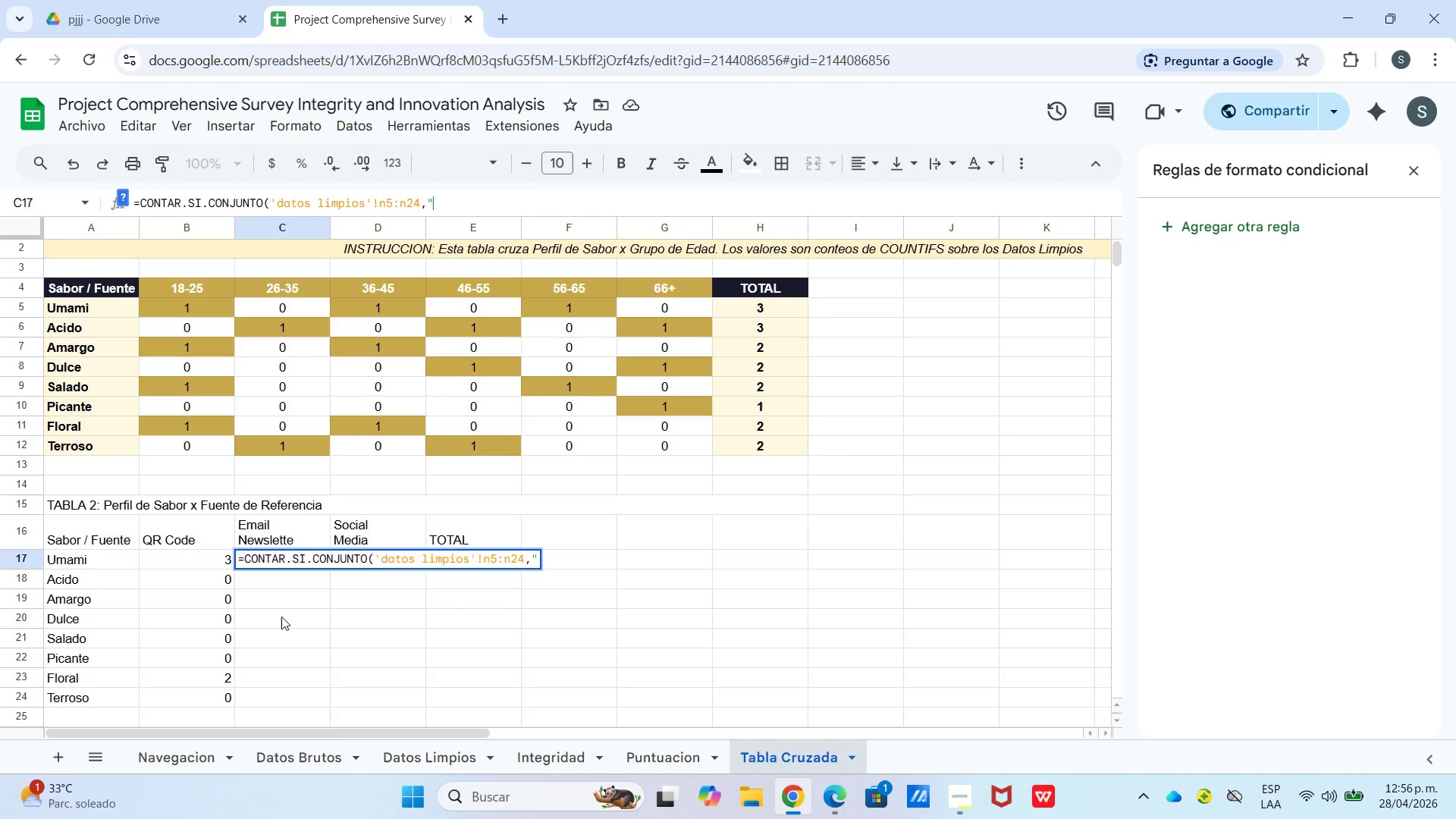 
wait(10.38)
 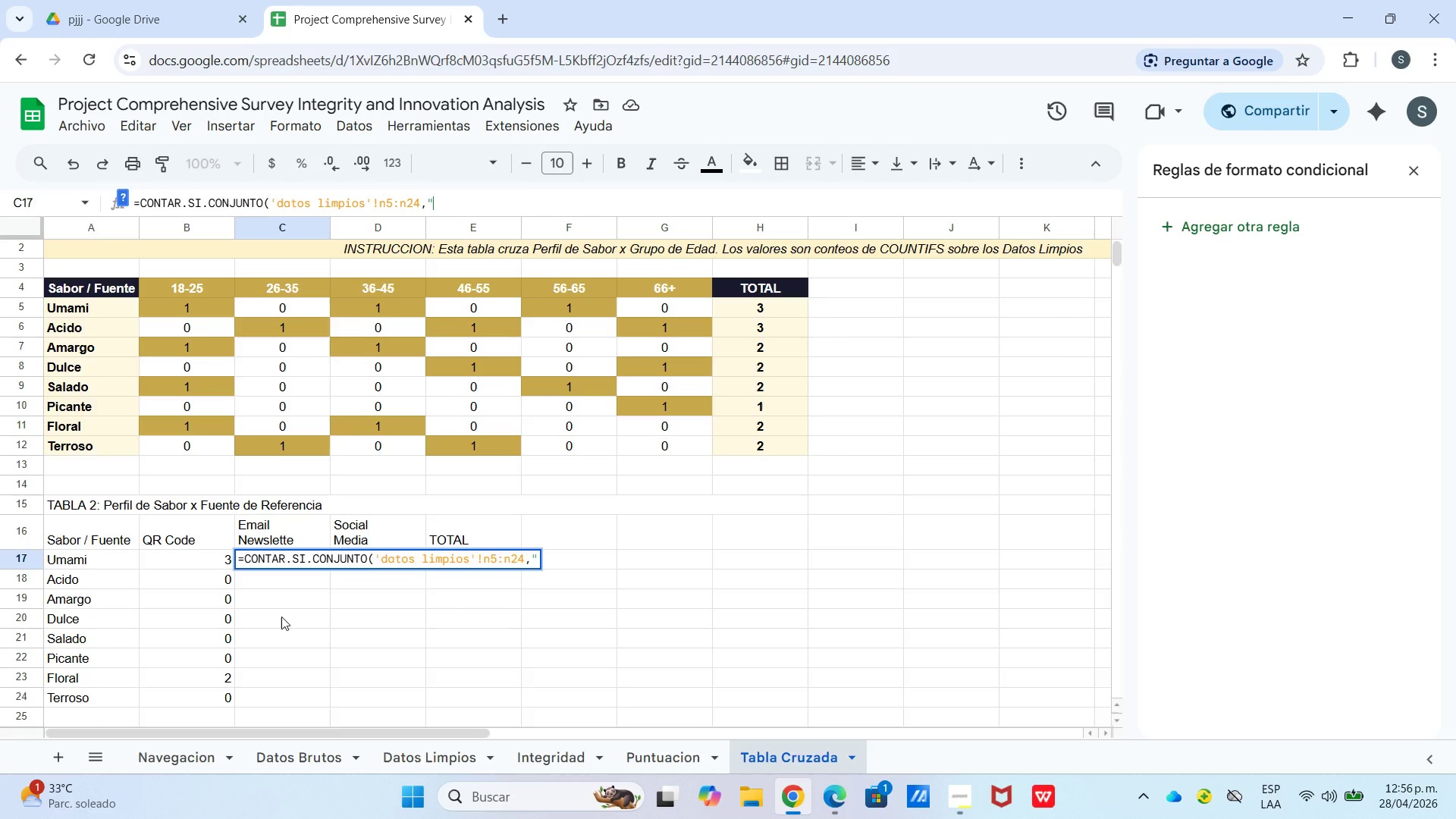 
left_click([231, 564])
 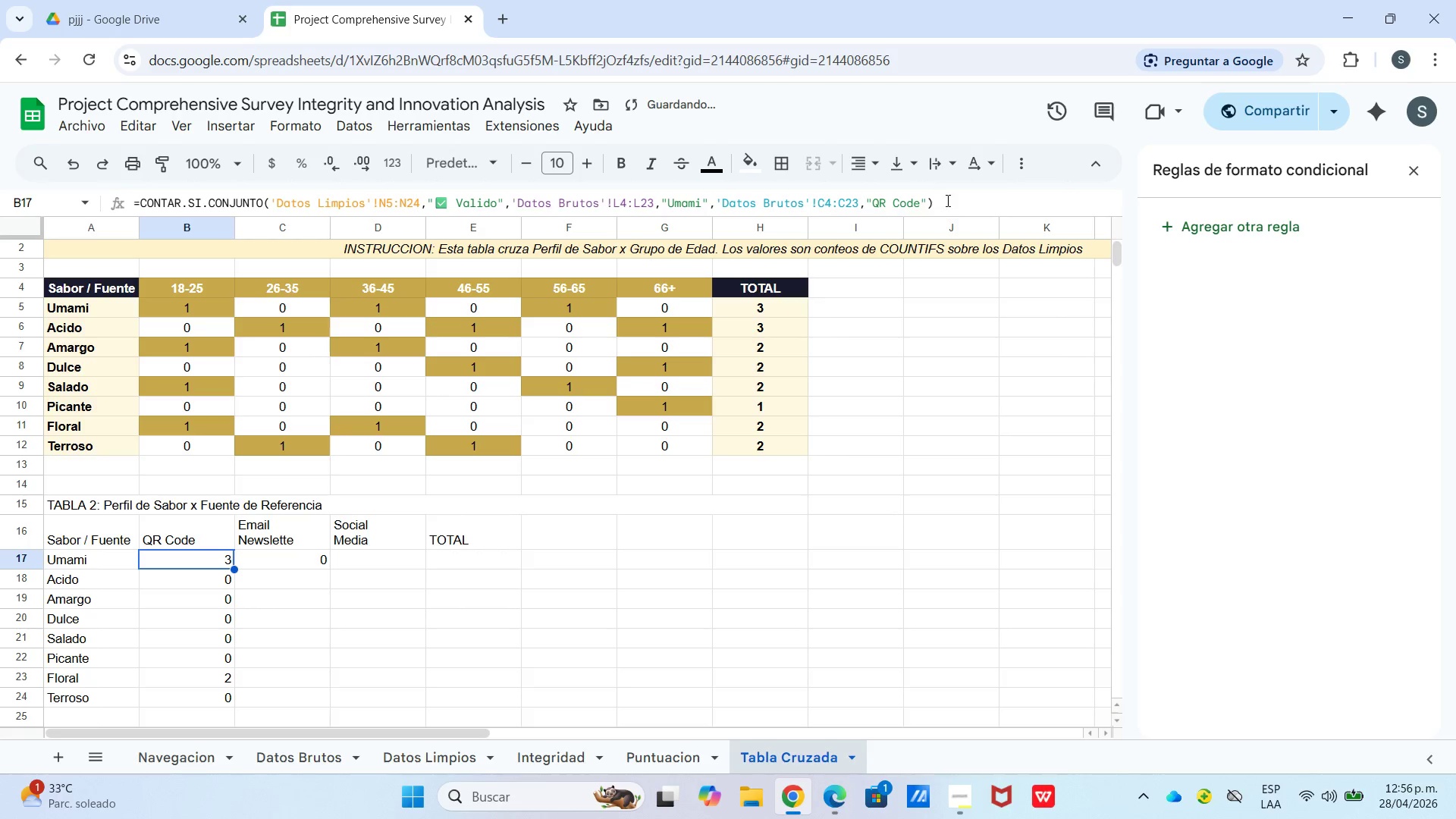 
left_click_drag(start_coordinate=[956, 206], to_coordinate=[53, 225])
 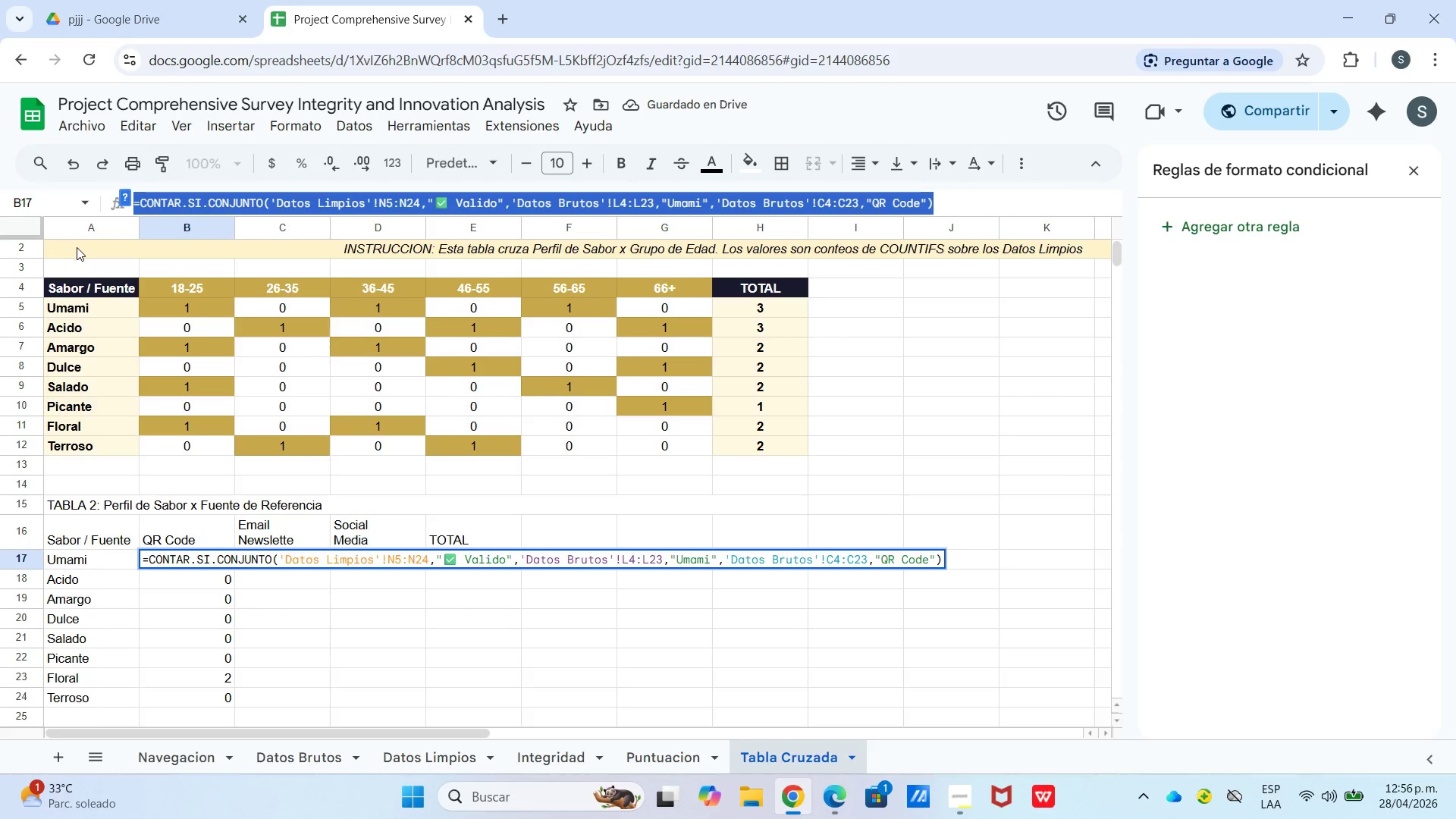 
key(Control+C)
 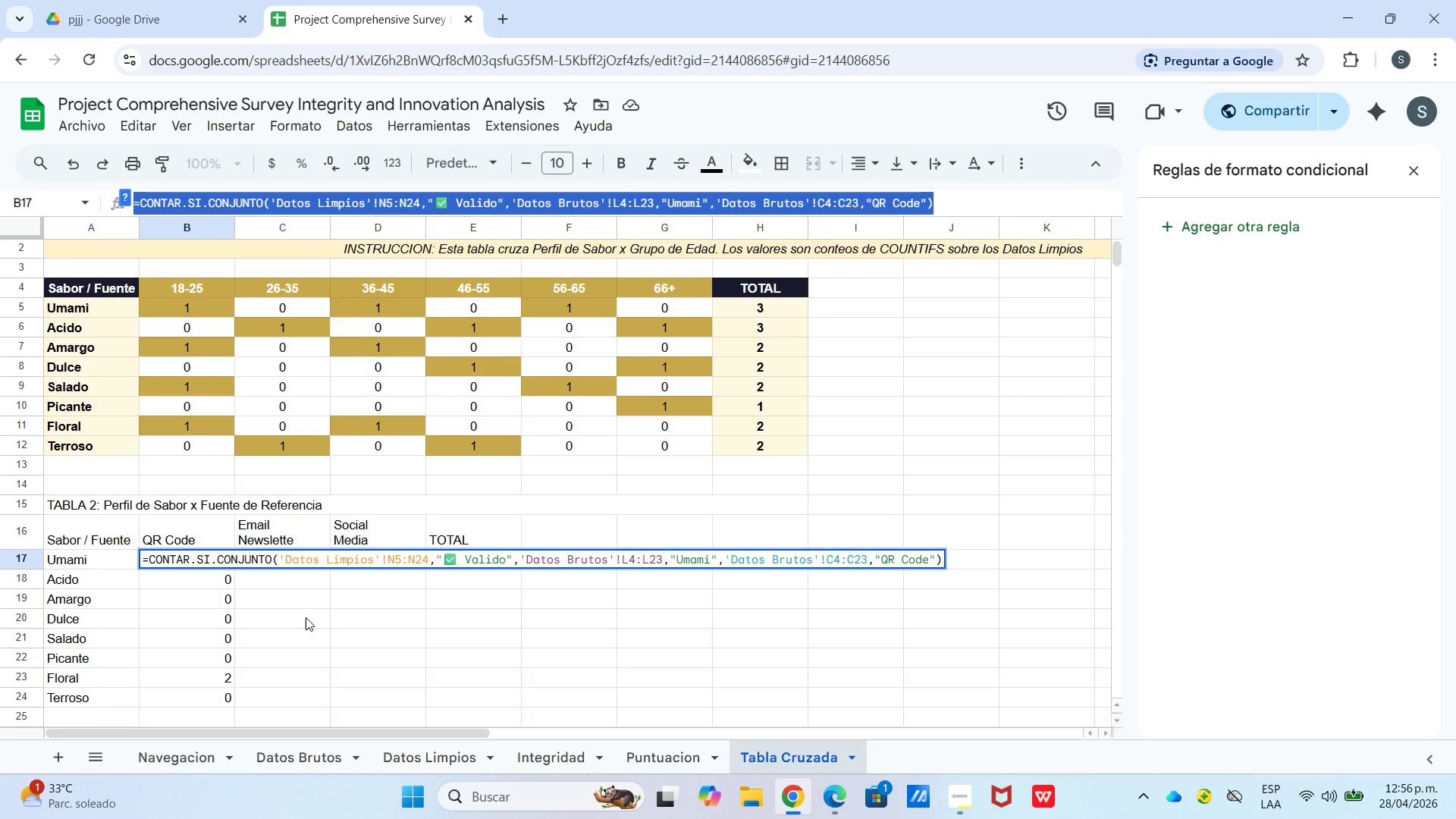 
left_click_drag(start_coordinate=[318, 639], to_coordinate=[325, 637])
 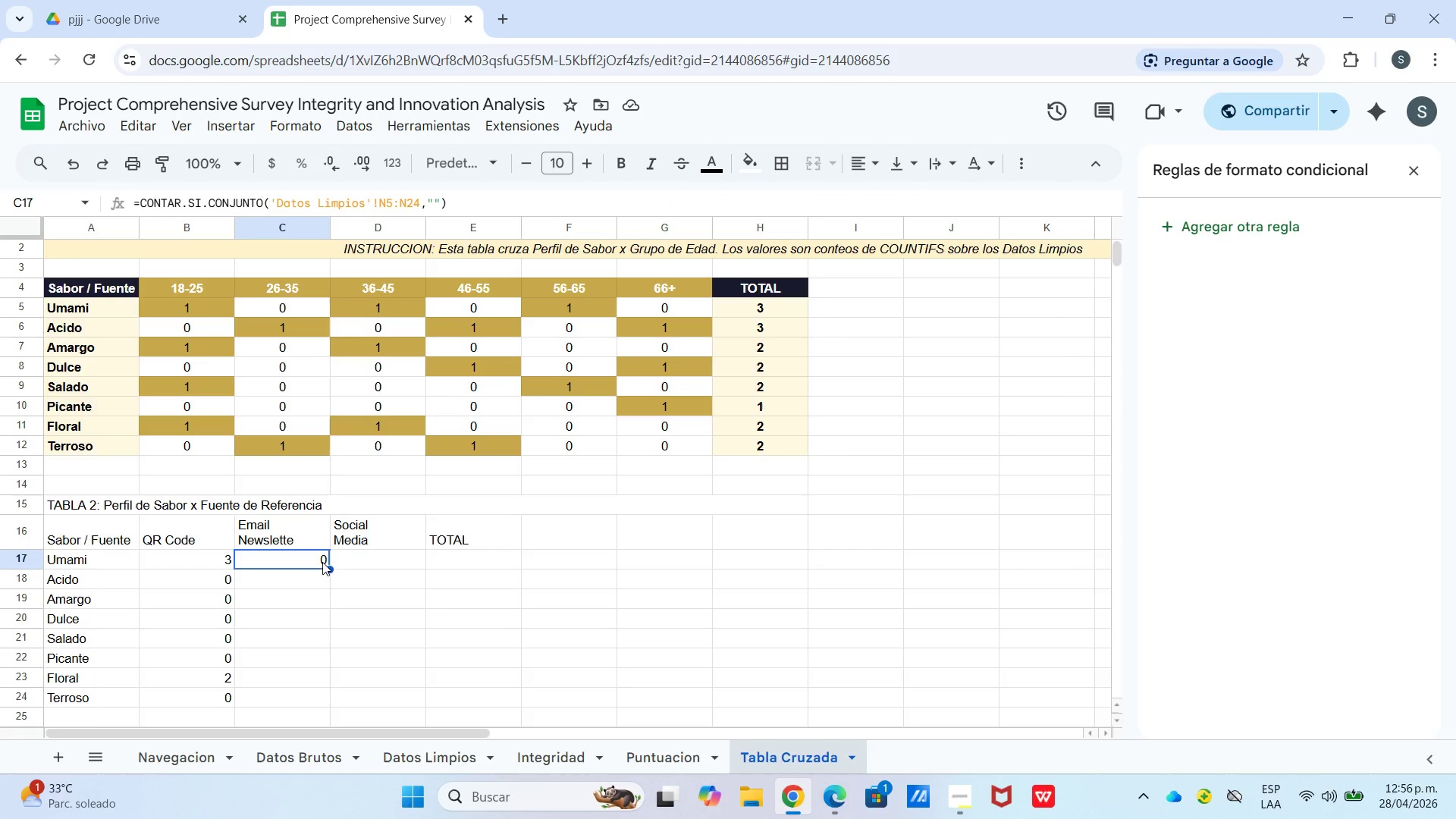 
key(Control+V)
 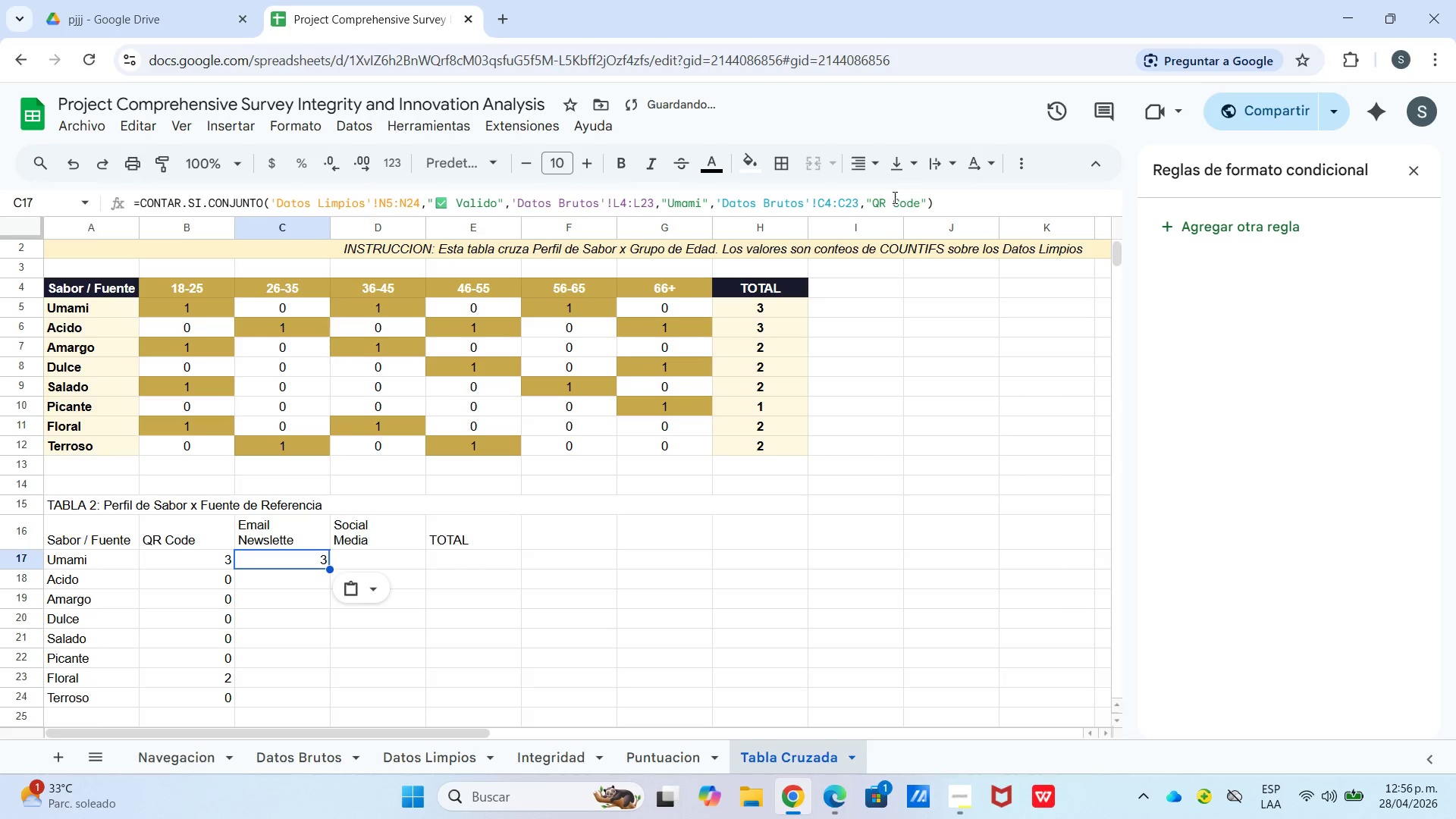 
left_click_drag(start_coordinate=[872, 205], to_coordinate=[919, 206])
 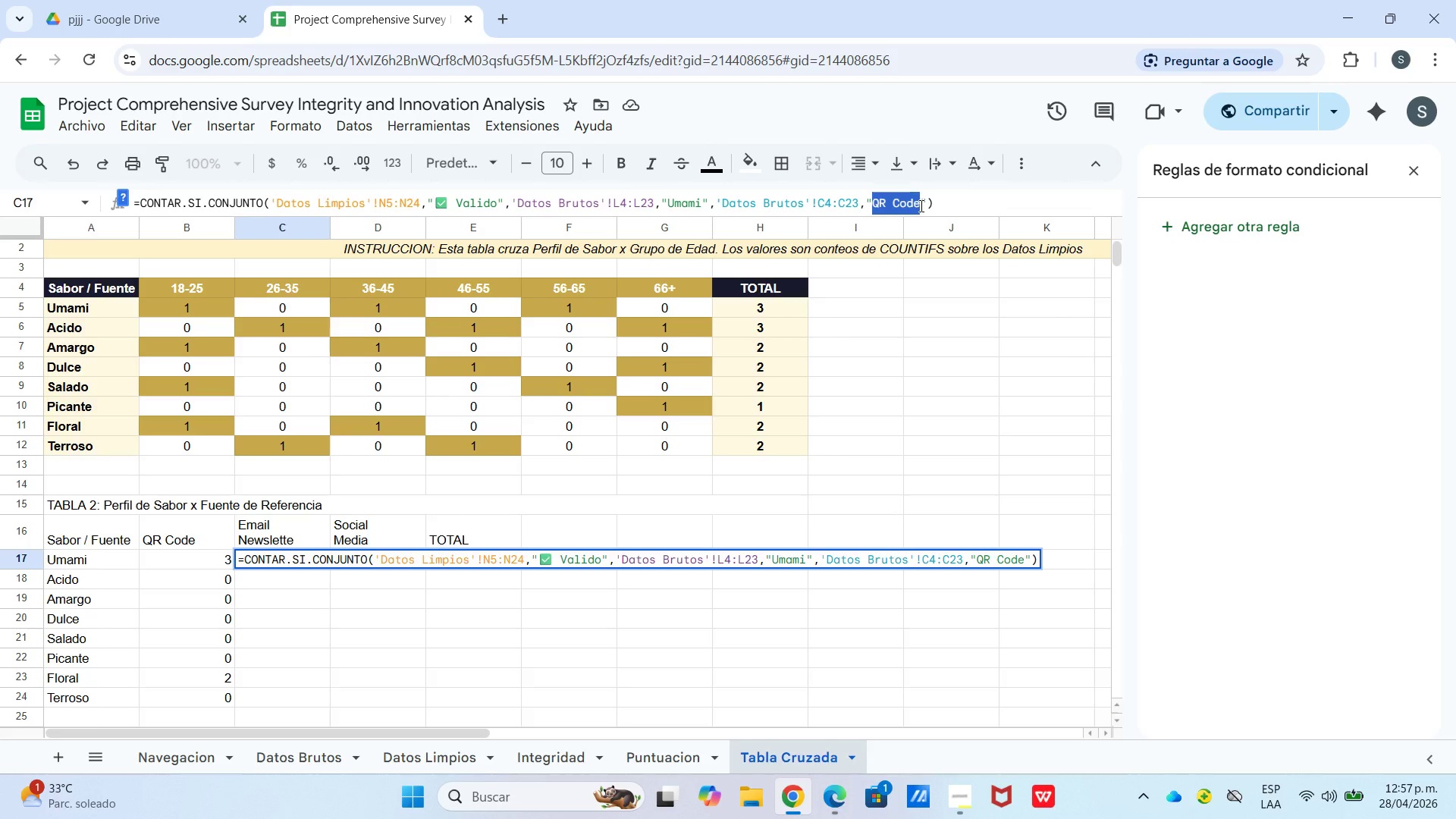 
type(Email Newsletter)
 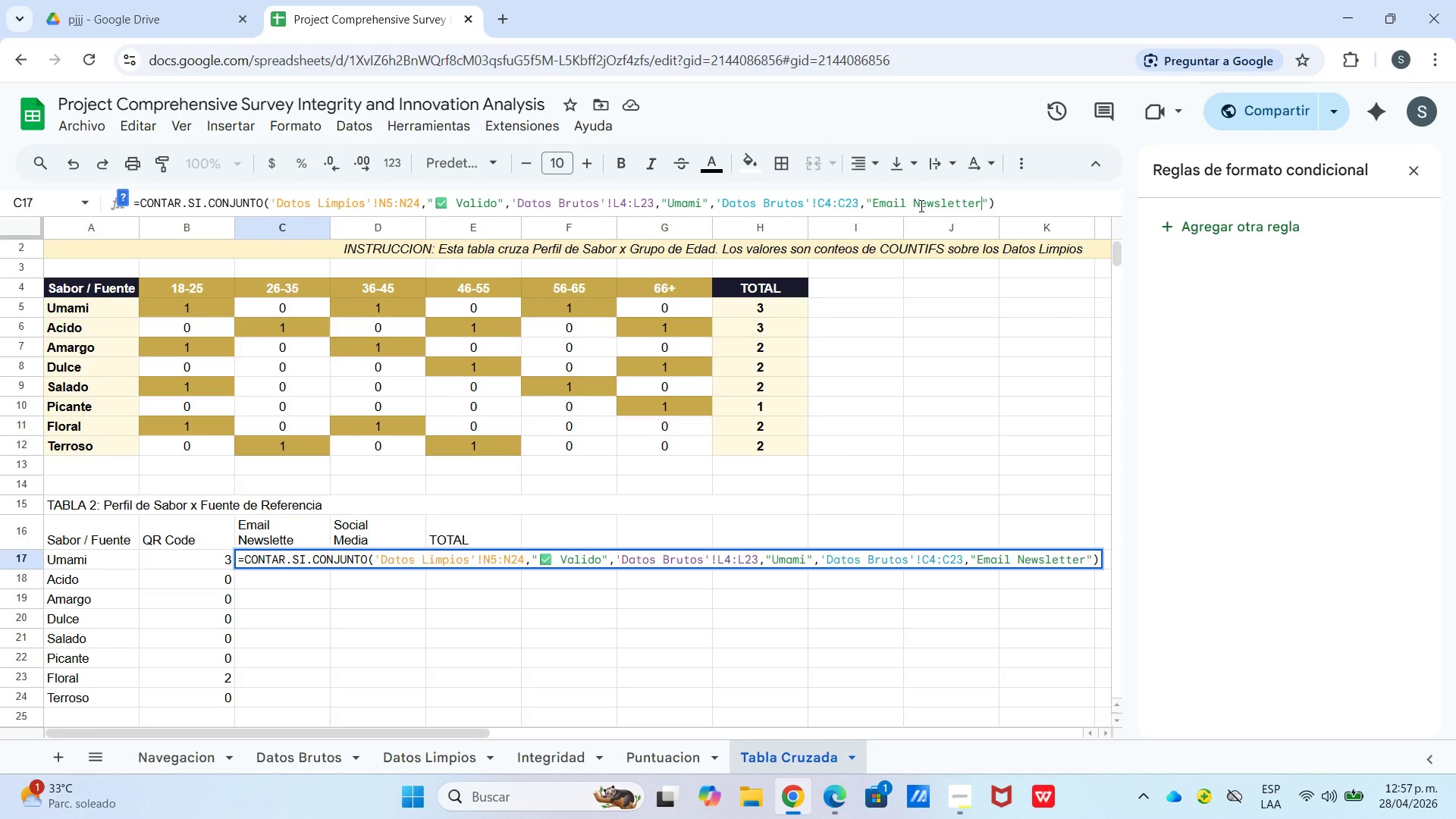 
key(Enter)
 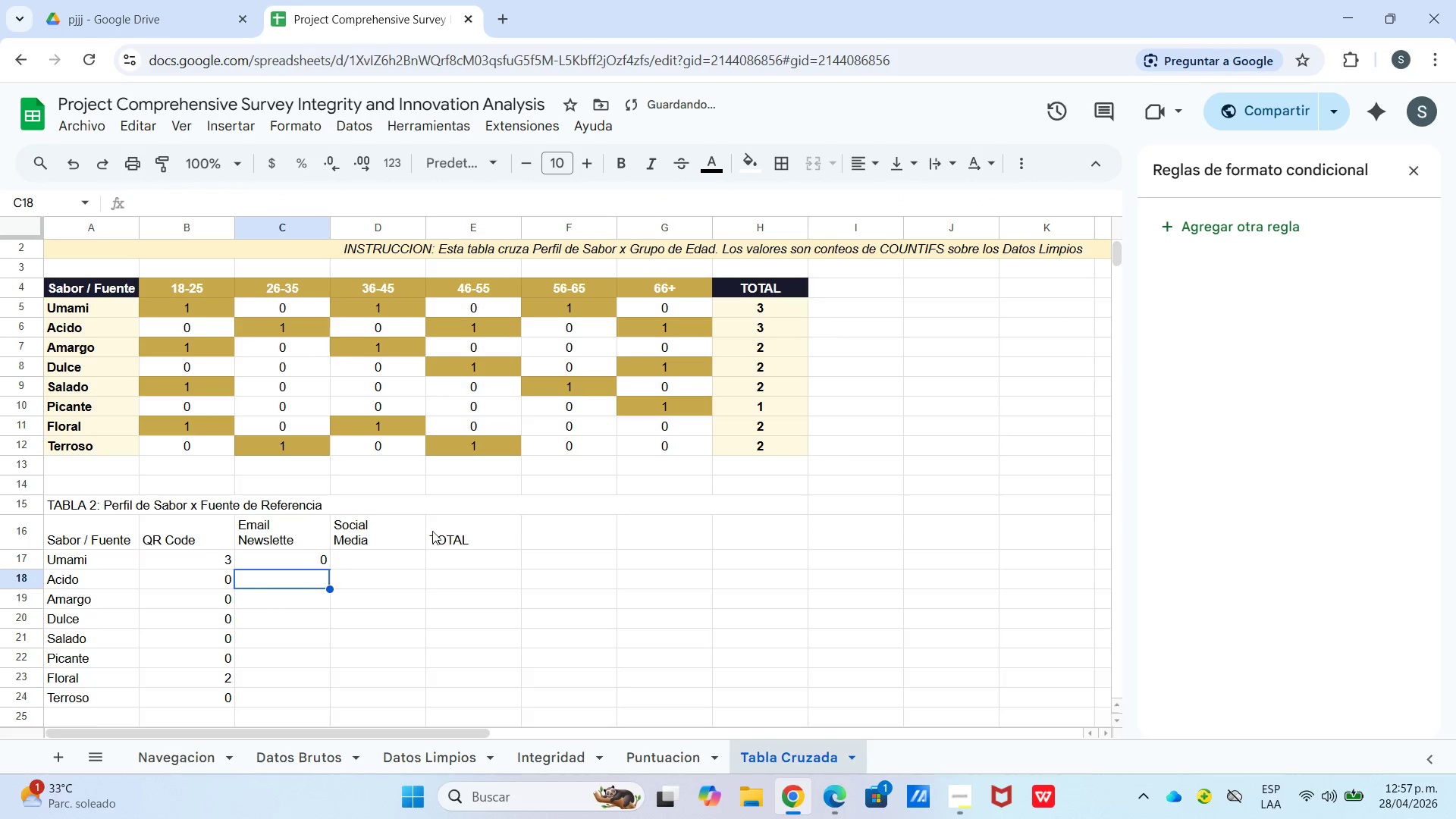 
double_click([307, 563])
 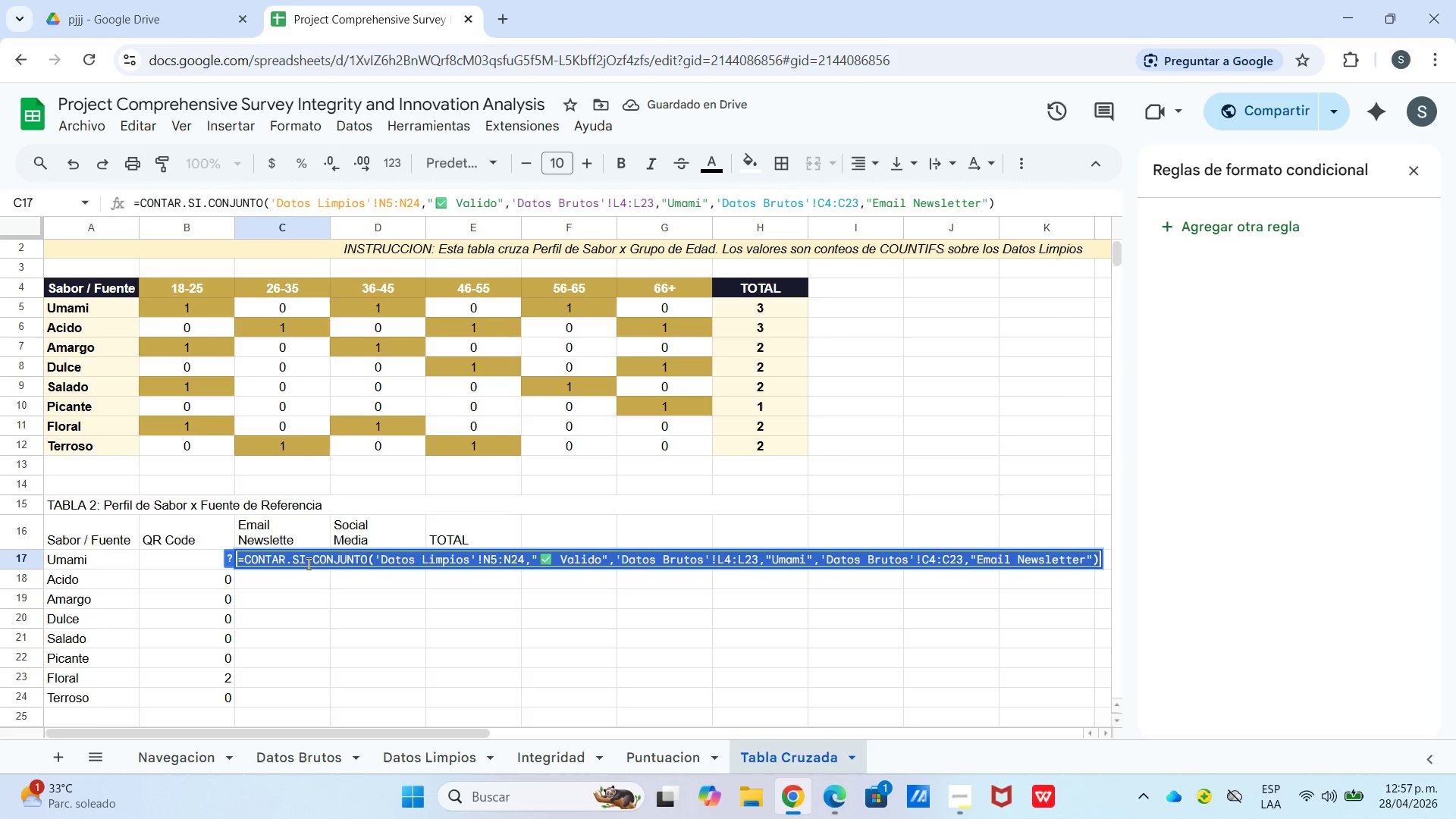 
triple_click([307, 563])
 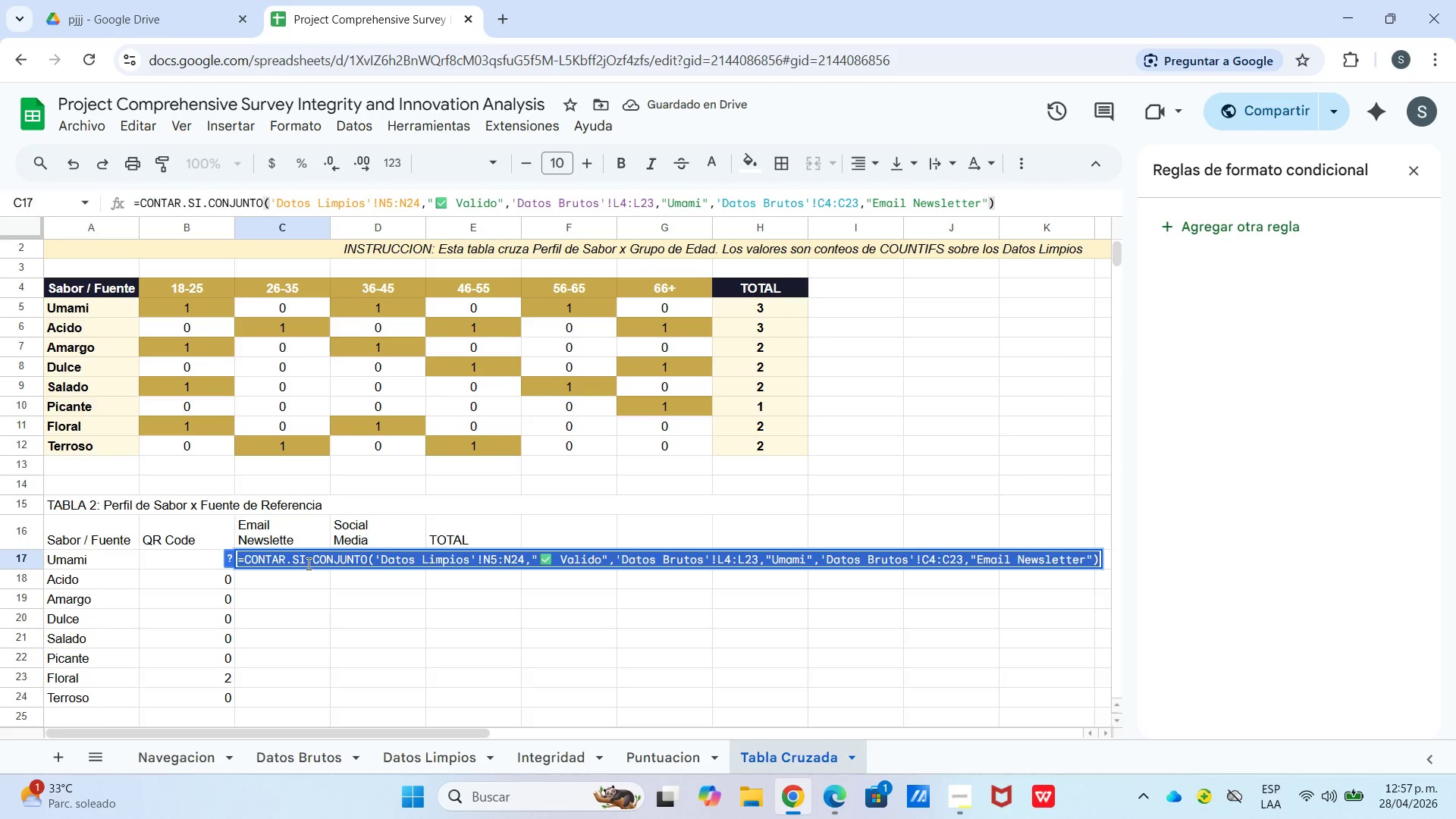 
triple_click([307, 563])
 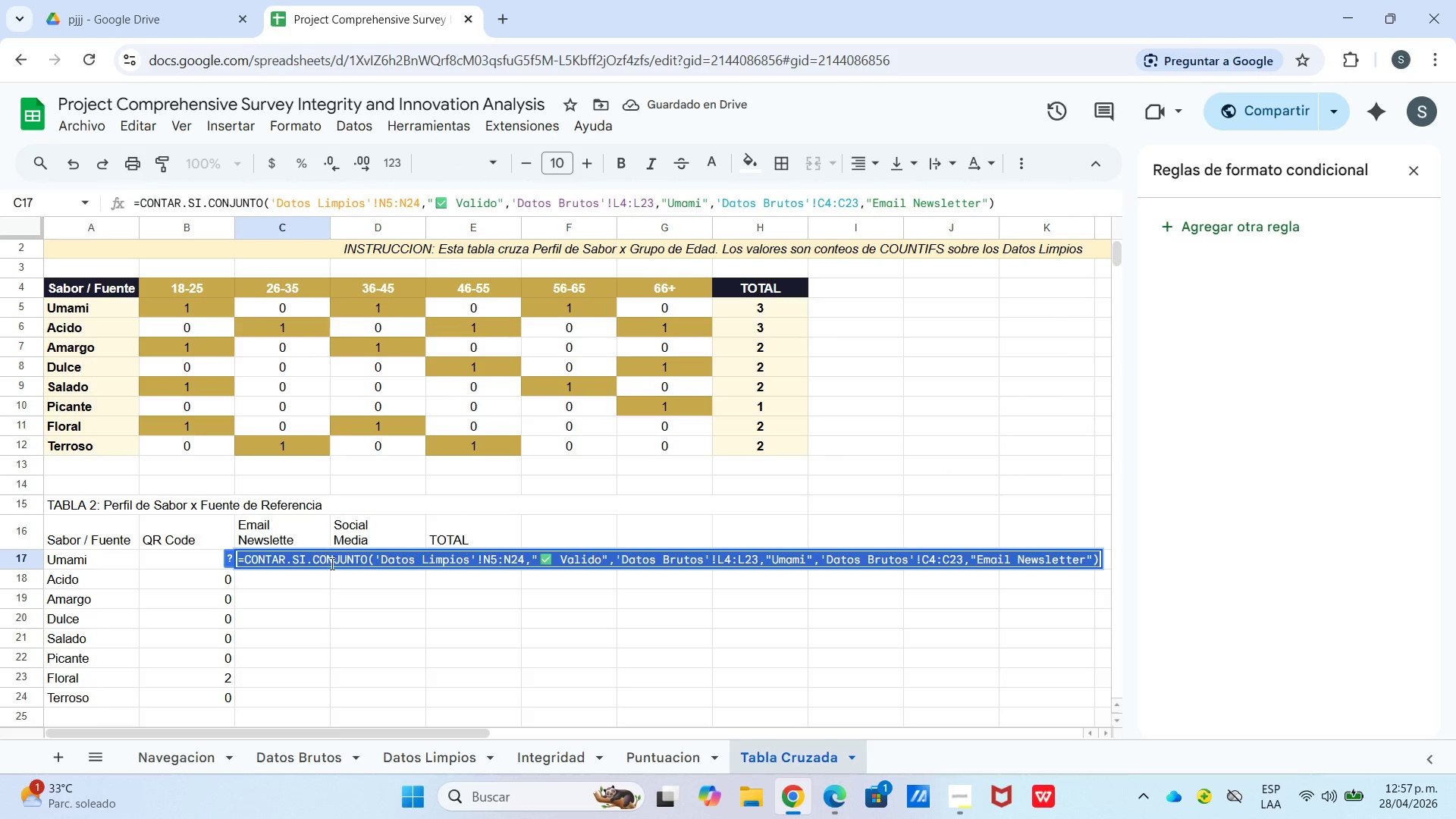 
key(Control+C)
 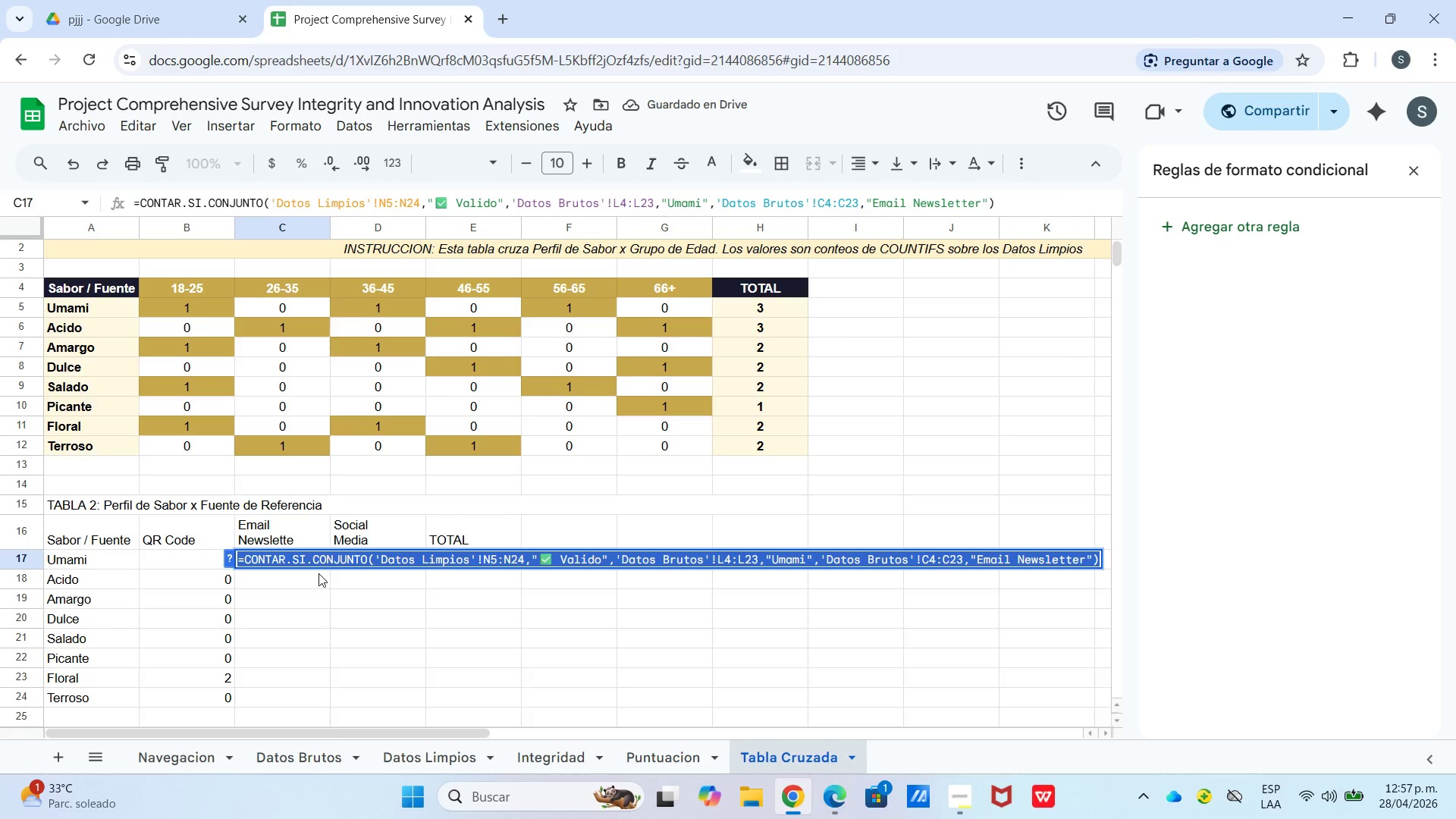 
left_click([317, 574])
 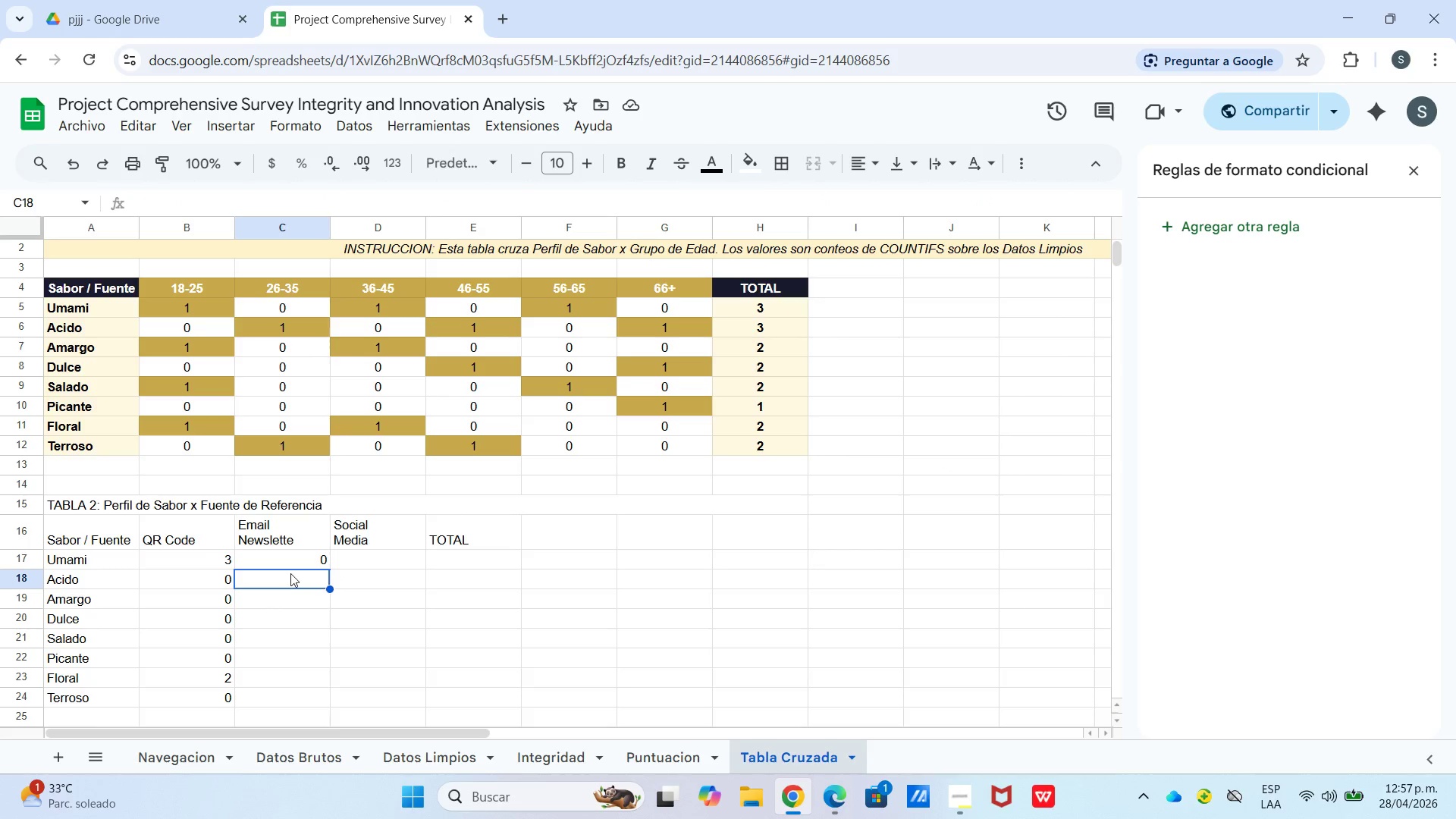 
key(Control+V)
 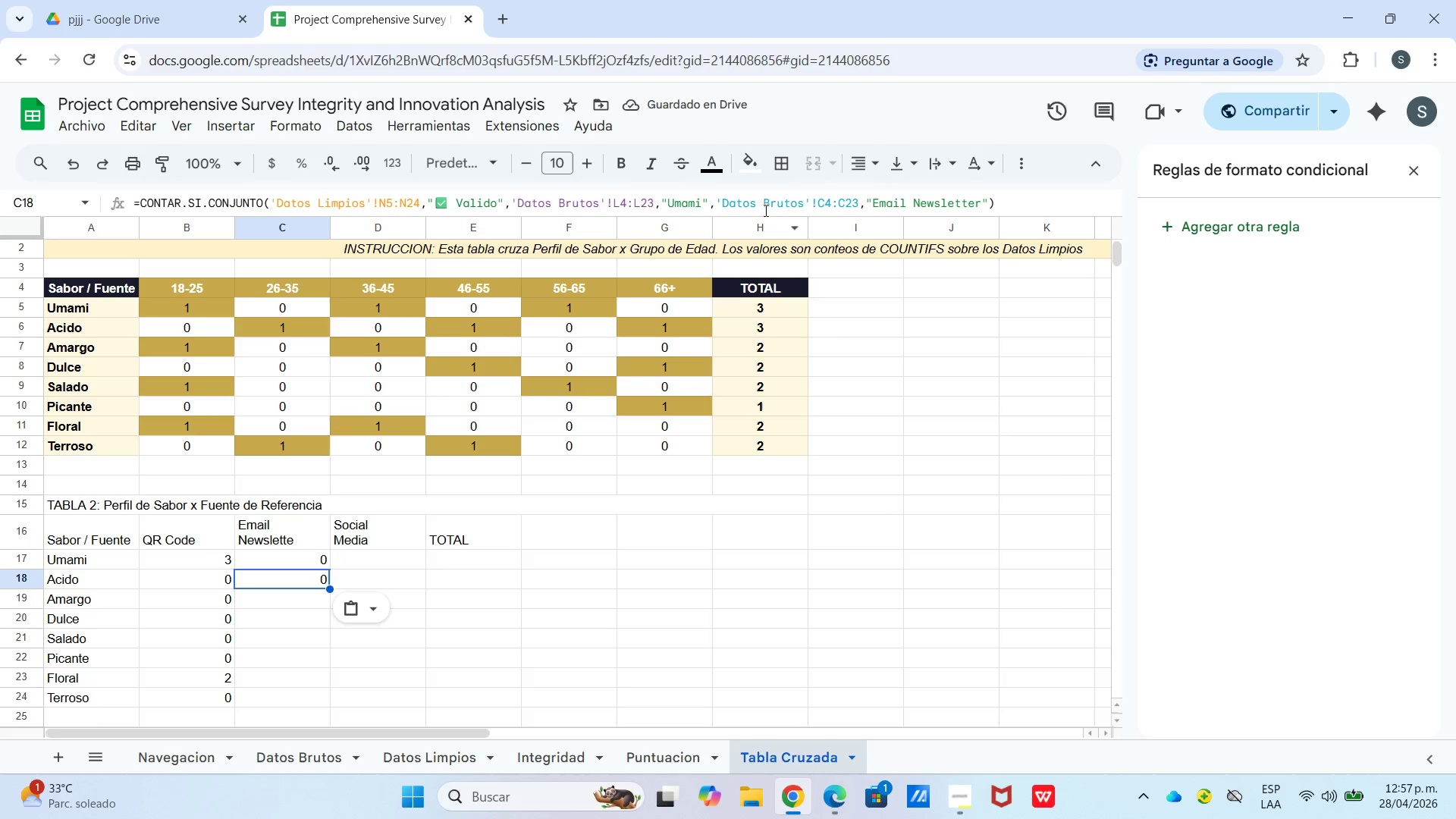 
left_click_drag(start_coordinate=[670, 203], to_coordinate=[700, 209])
 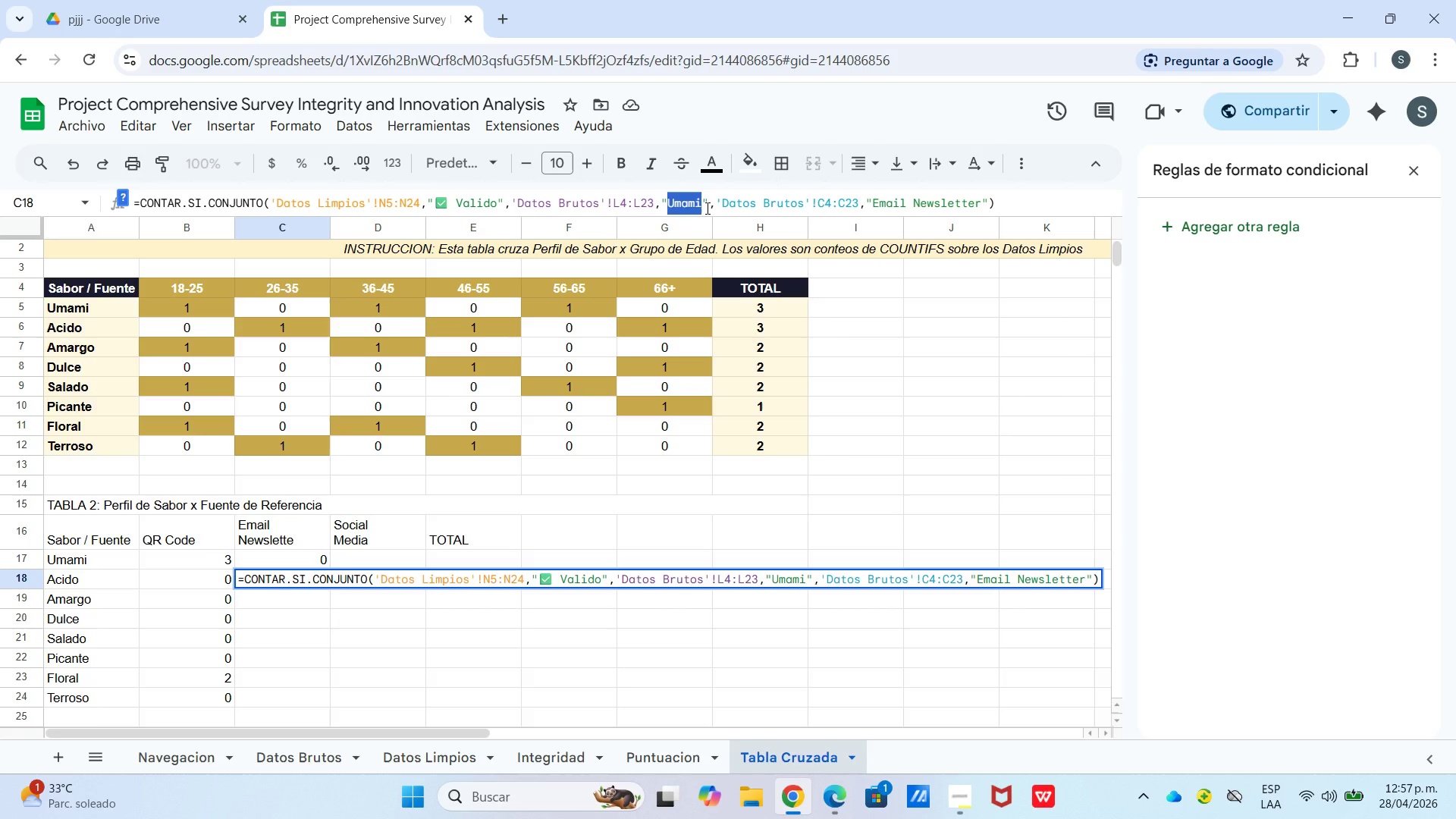 
type(aciod)
key(Backspace)
key(Backspace)
type(do)
 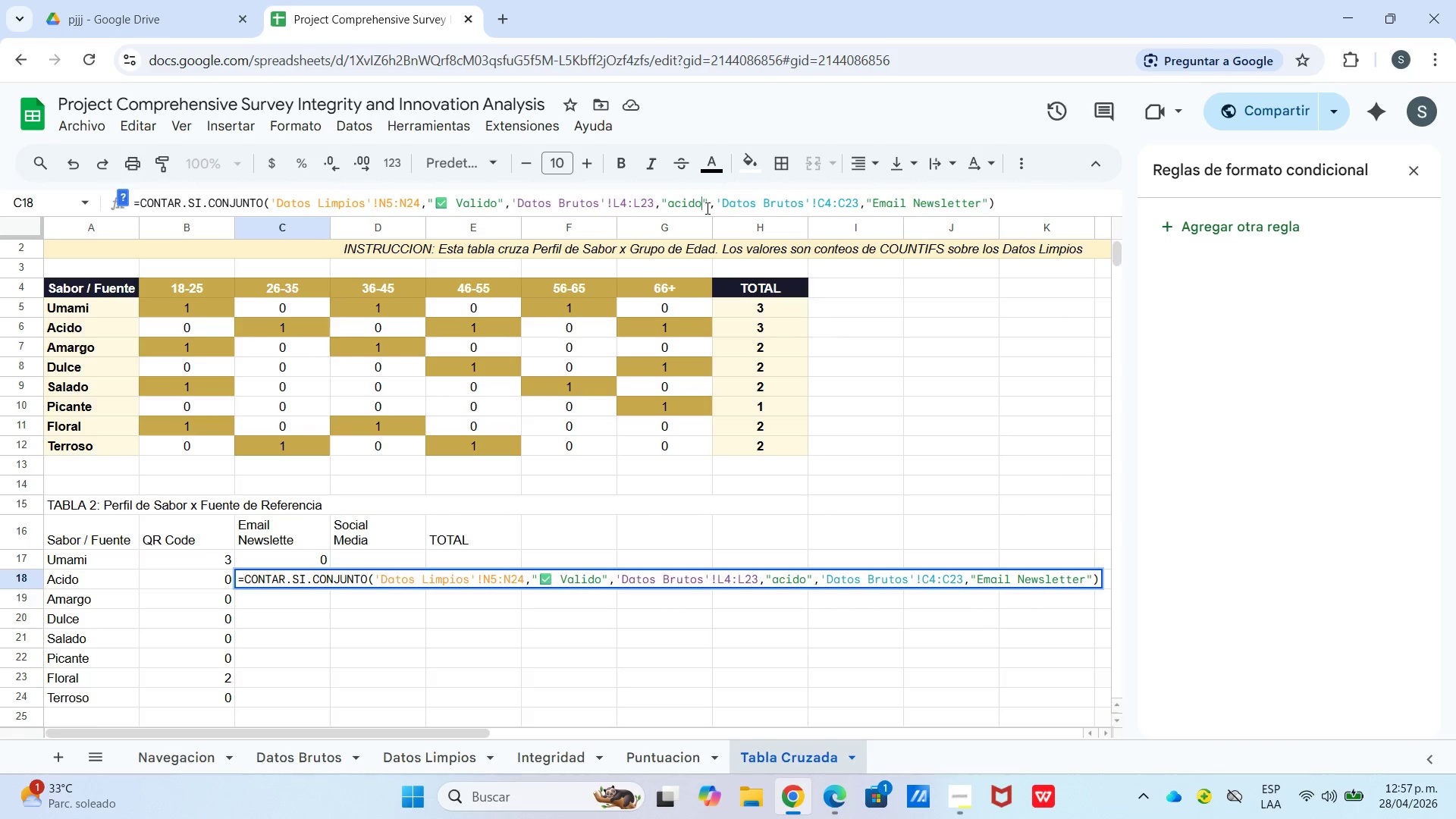 
key(Enter)
 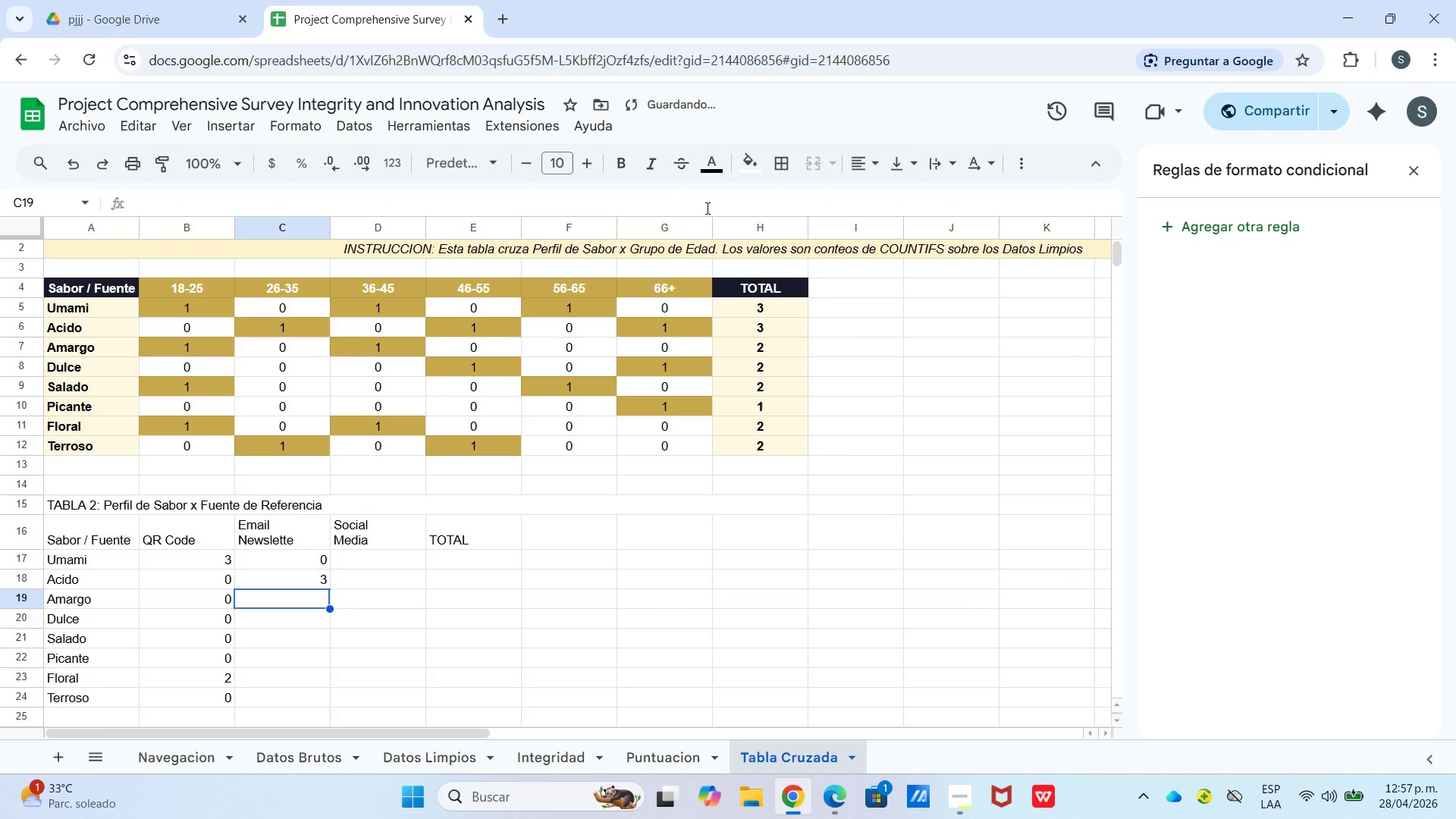 
key(Control+V)
 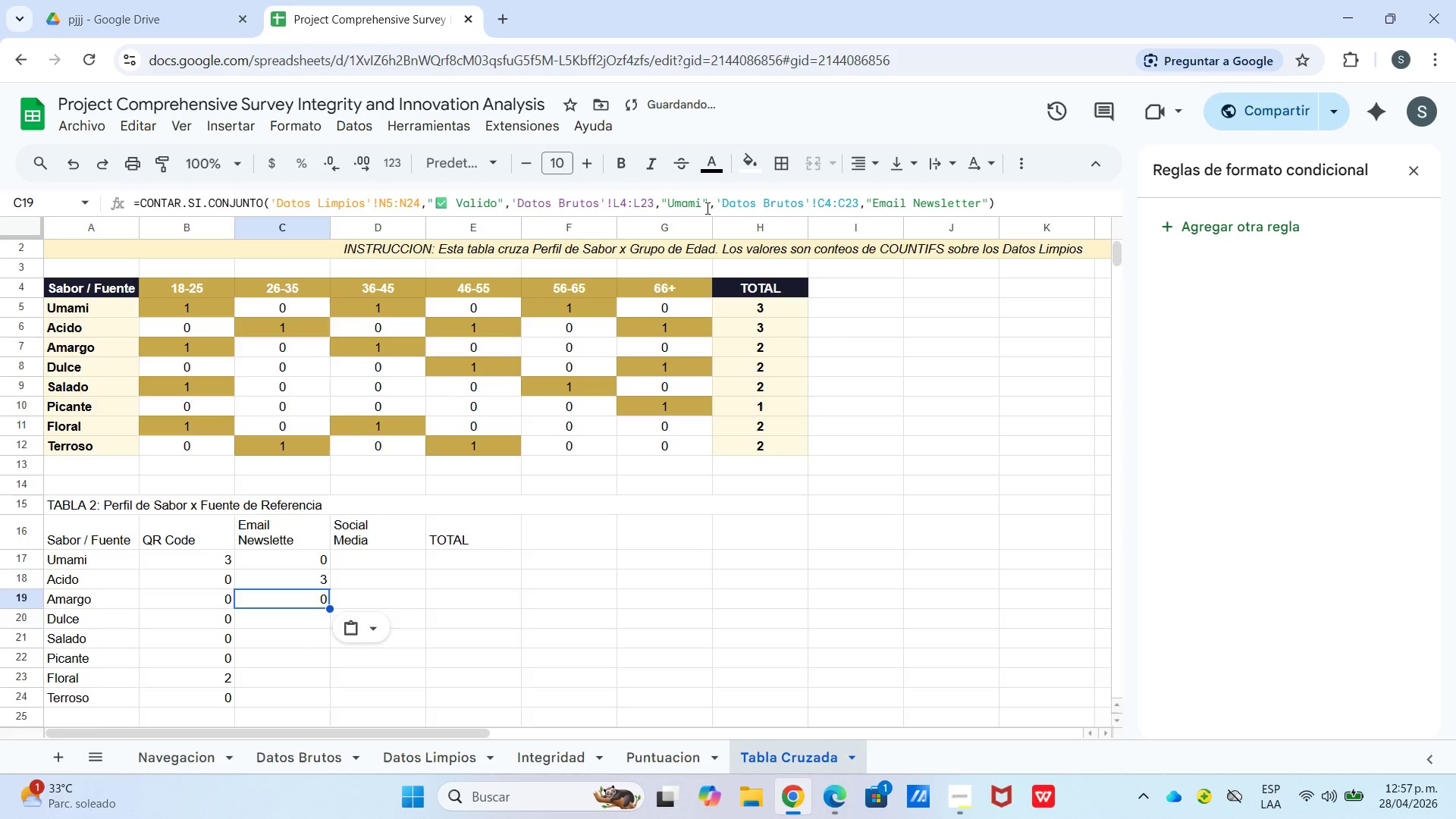 
key(Enter)
 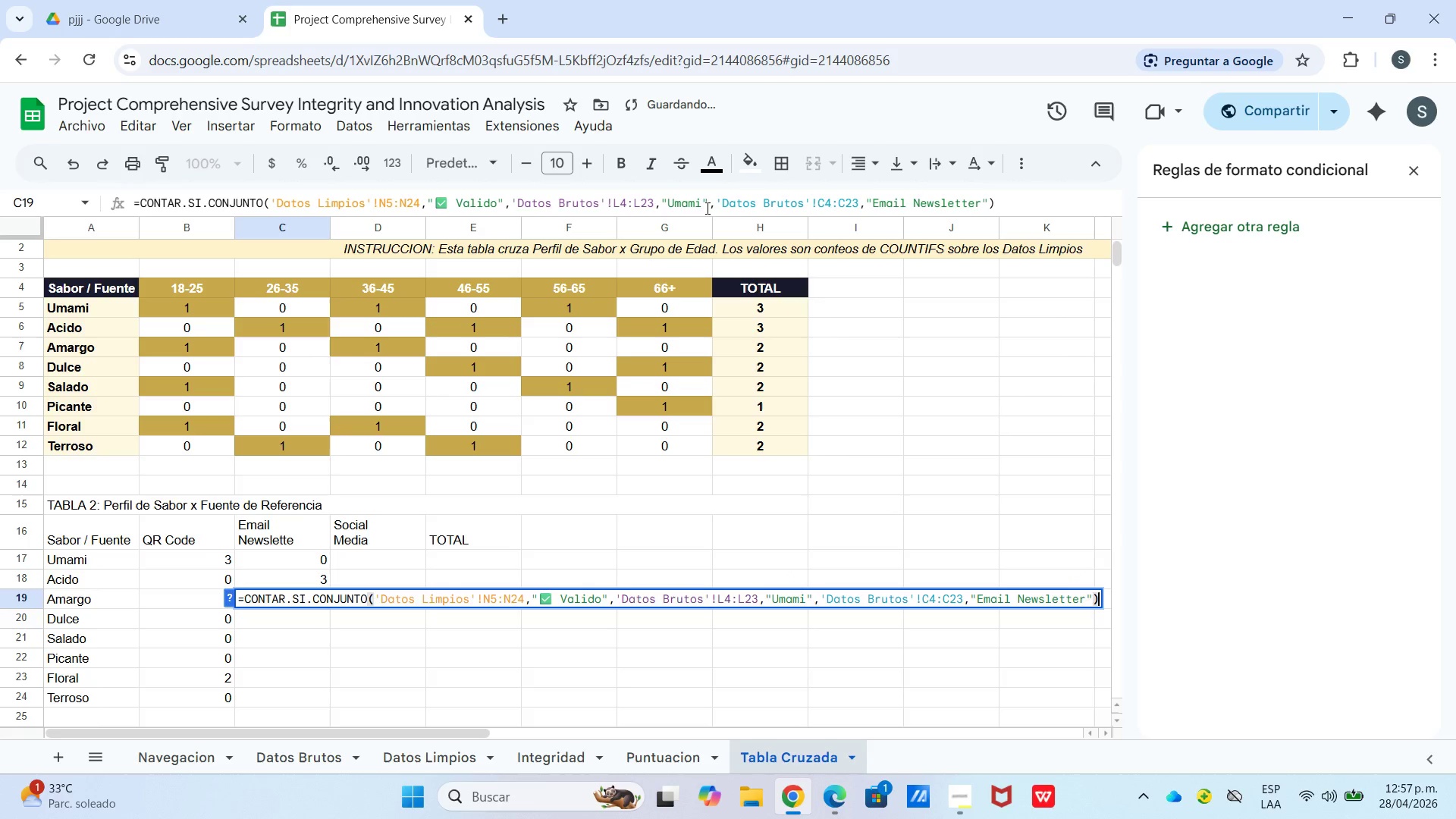 
key(Control+V)
 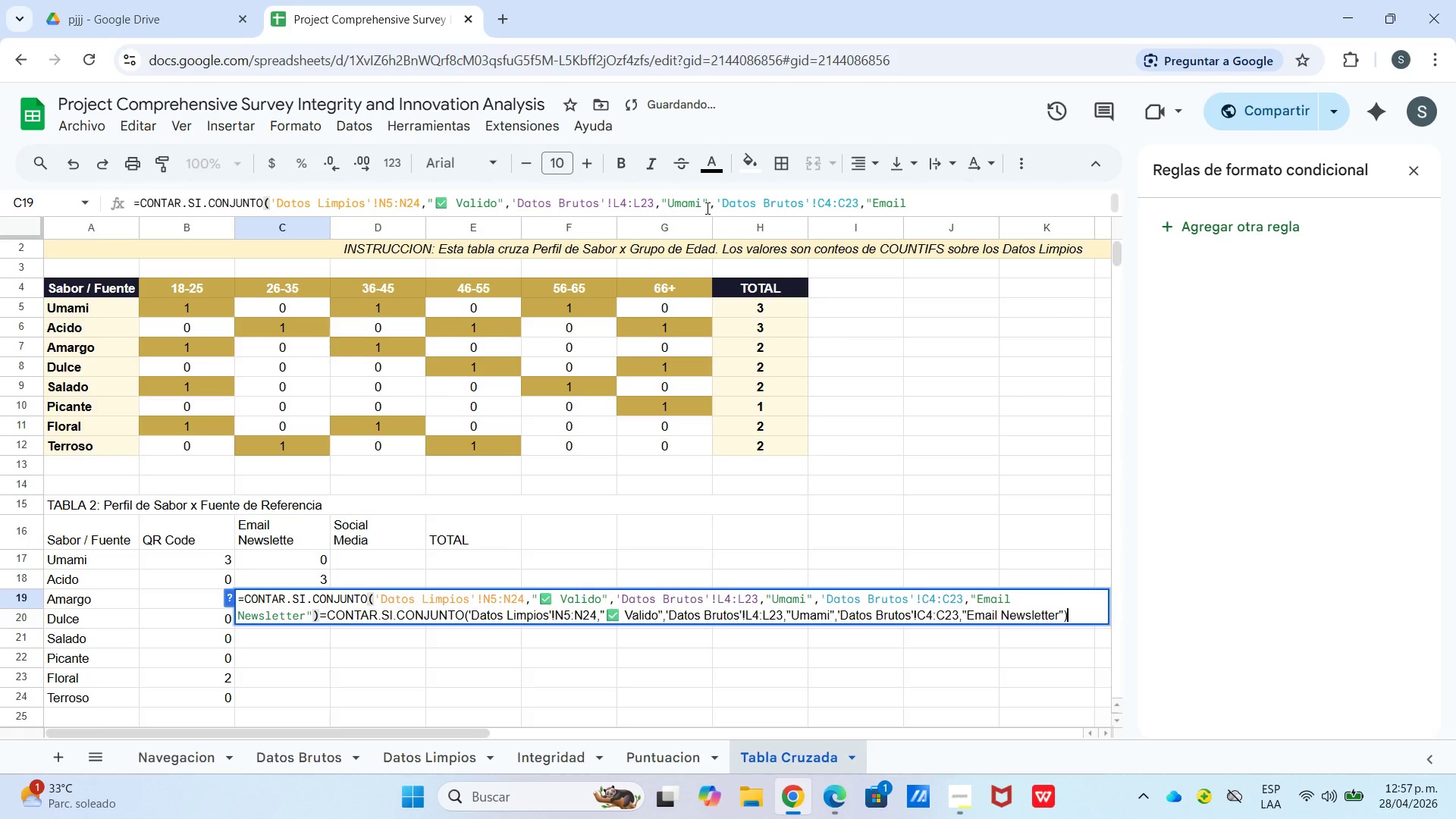 
key(Enter)
 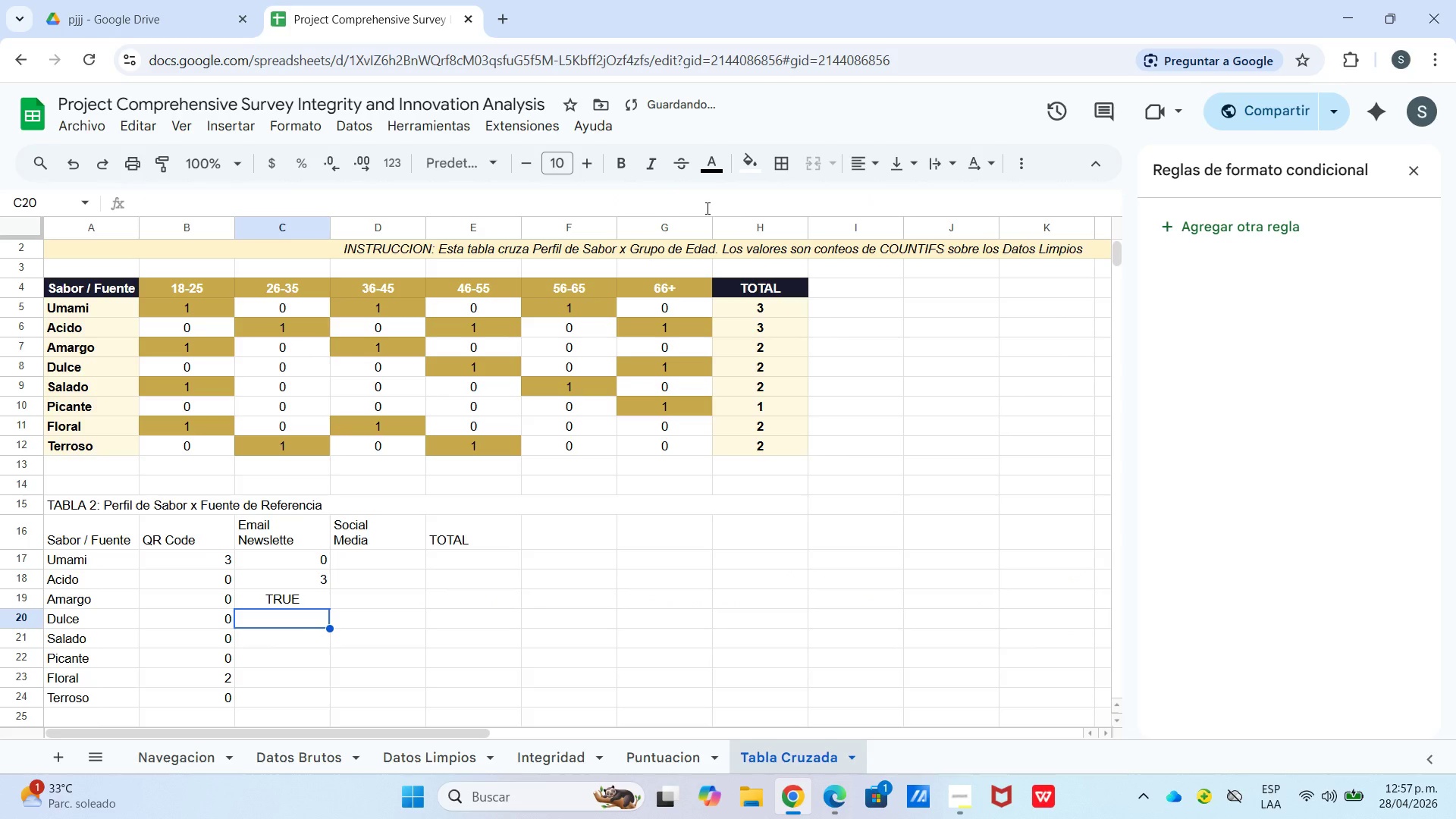 
key(Control+V)
 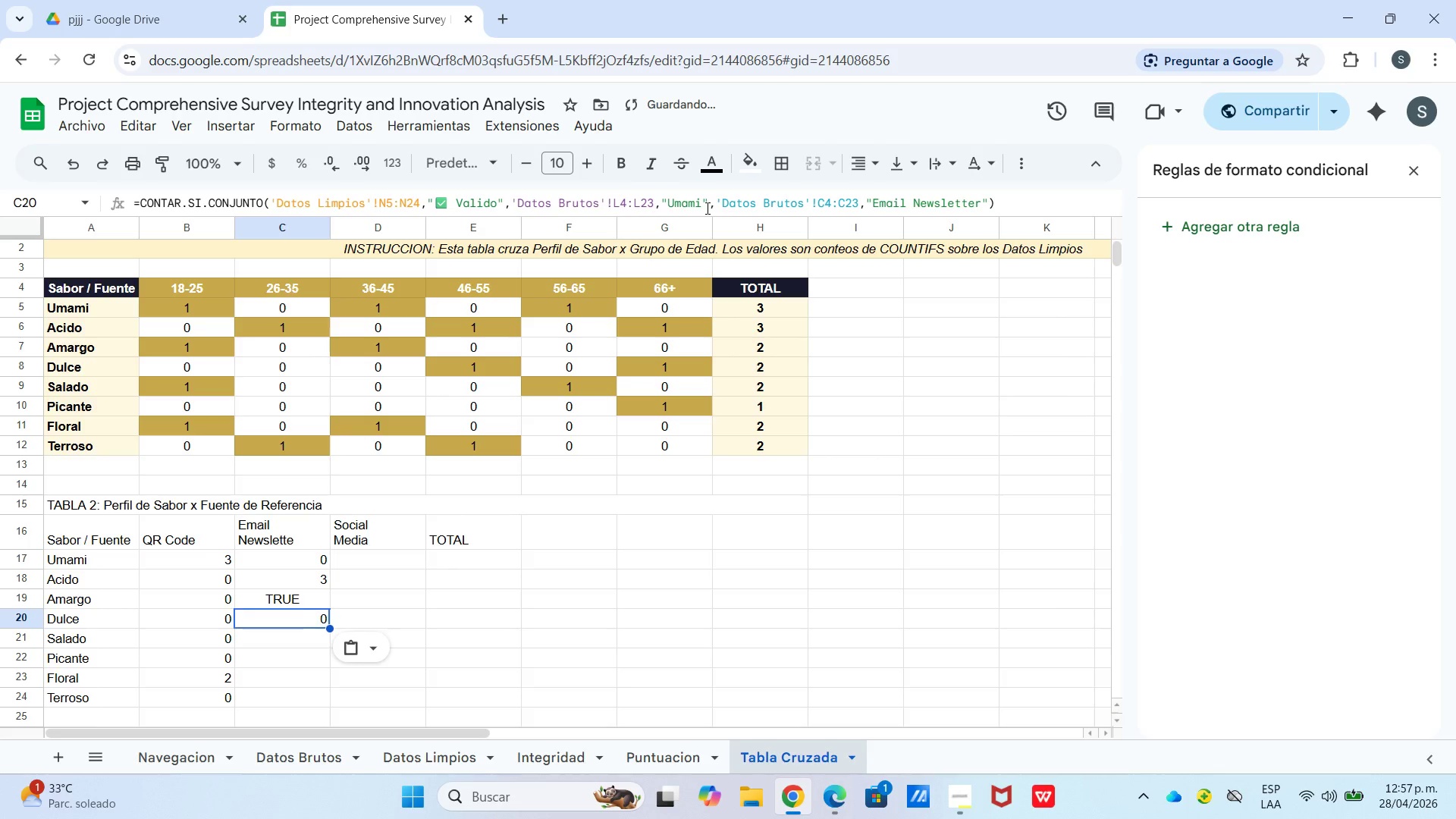 
key(Enter)
 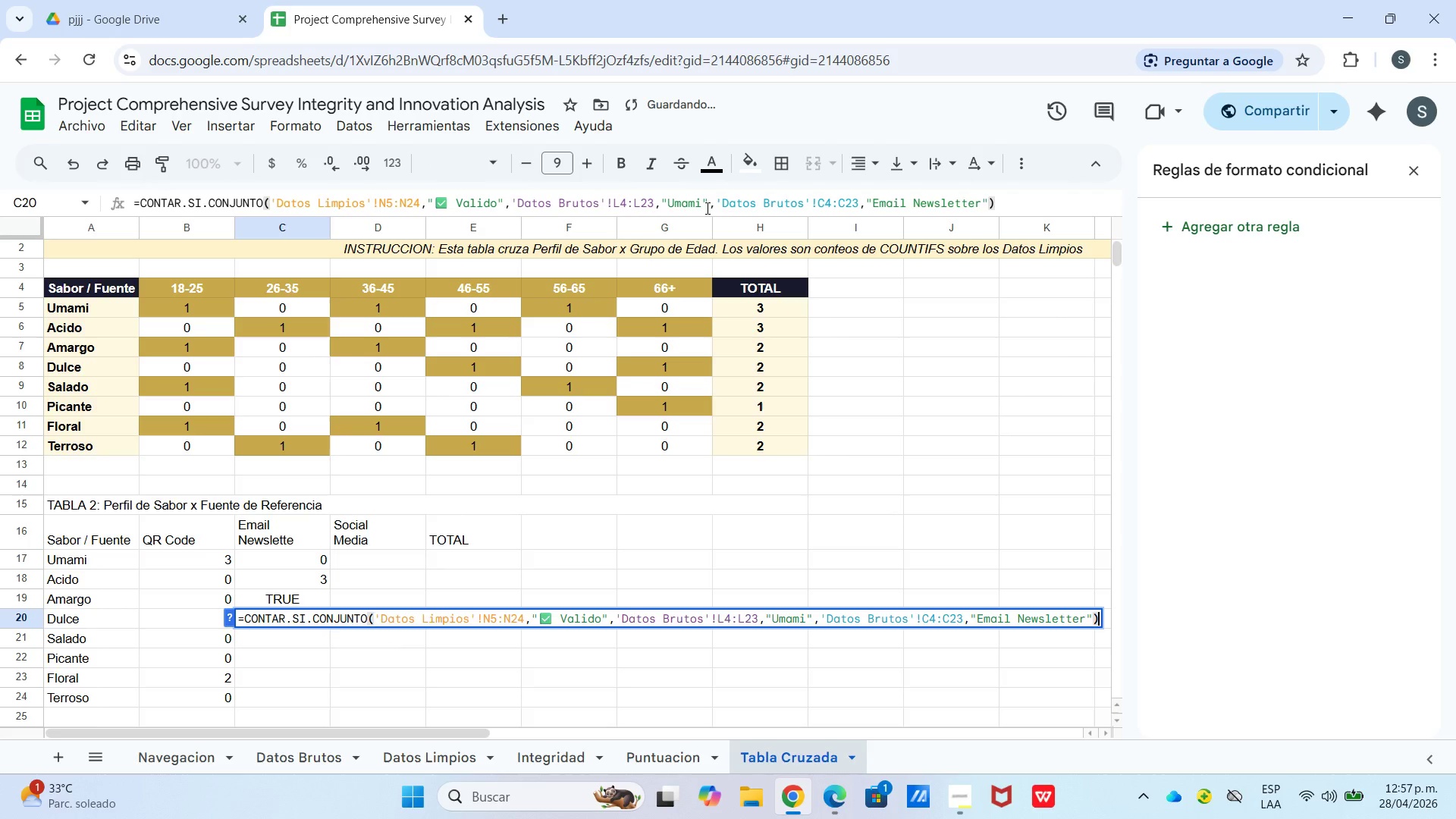 
key(Control+ControlLeft)
 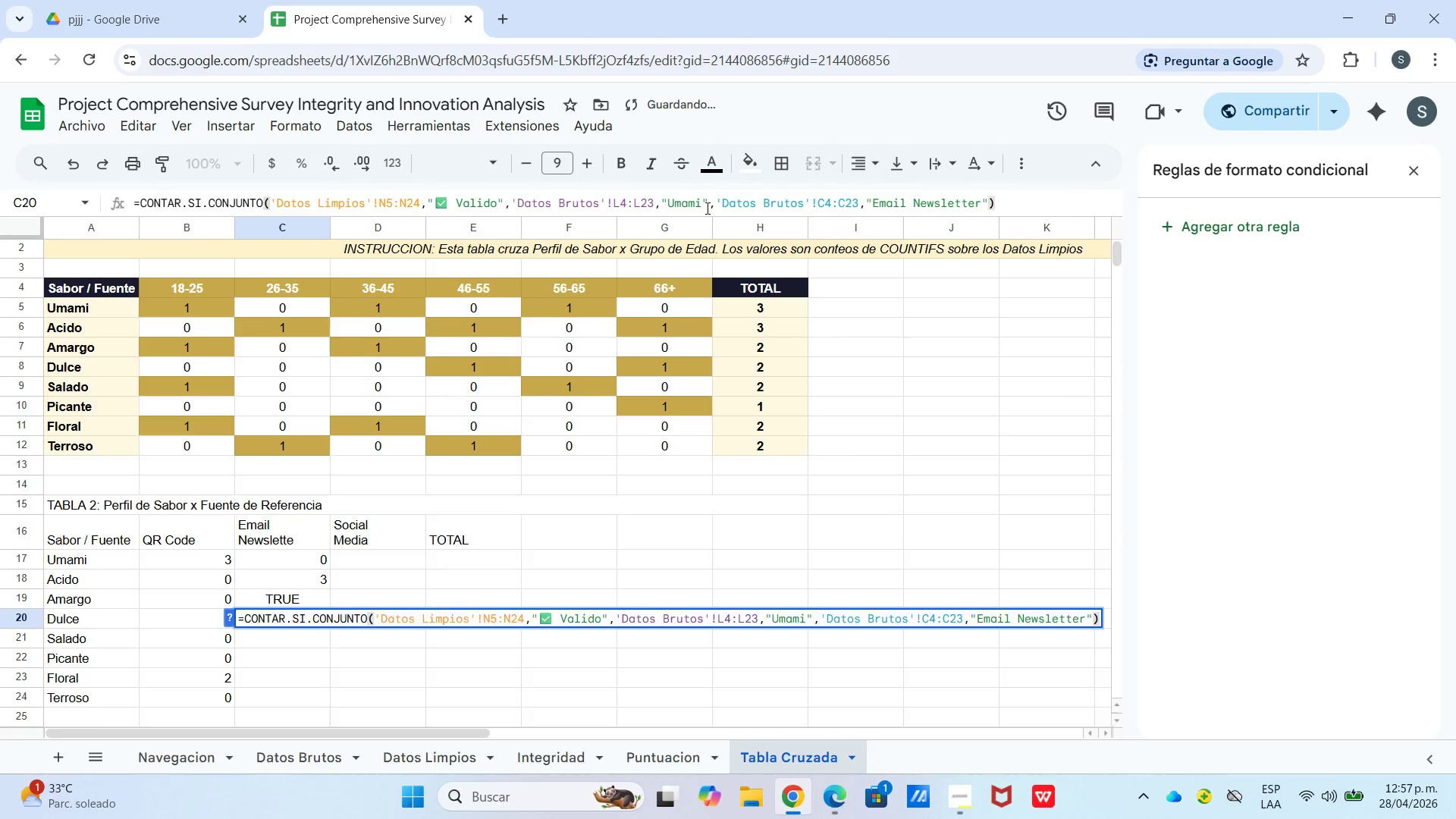 
key(Enter)
 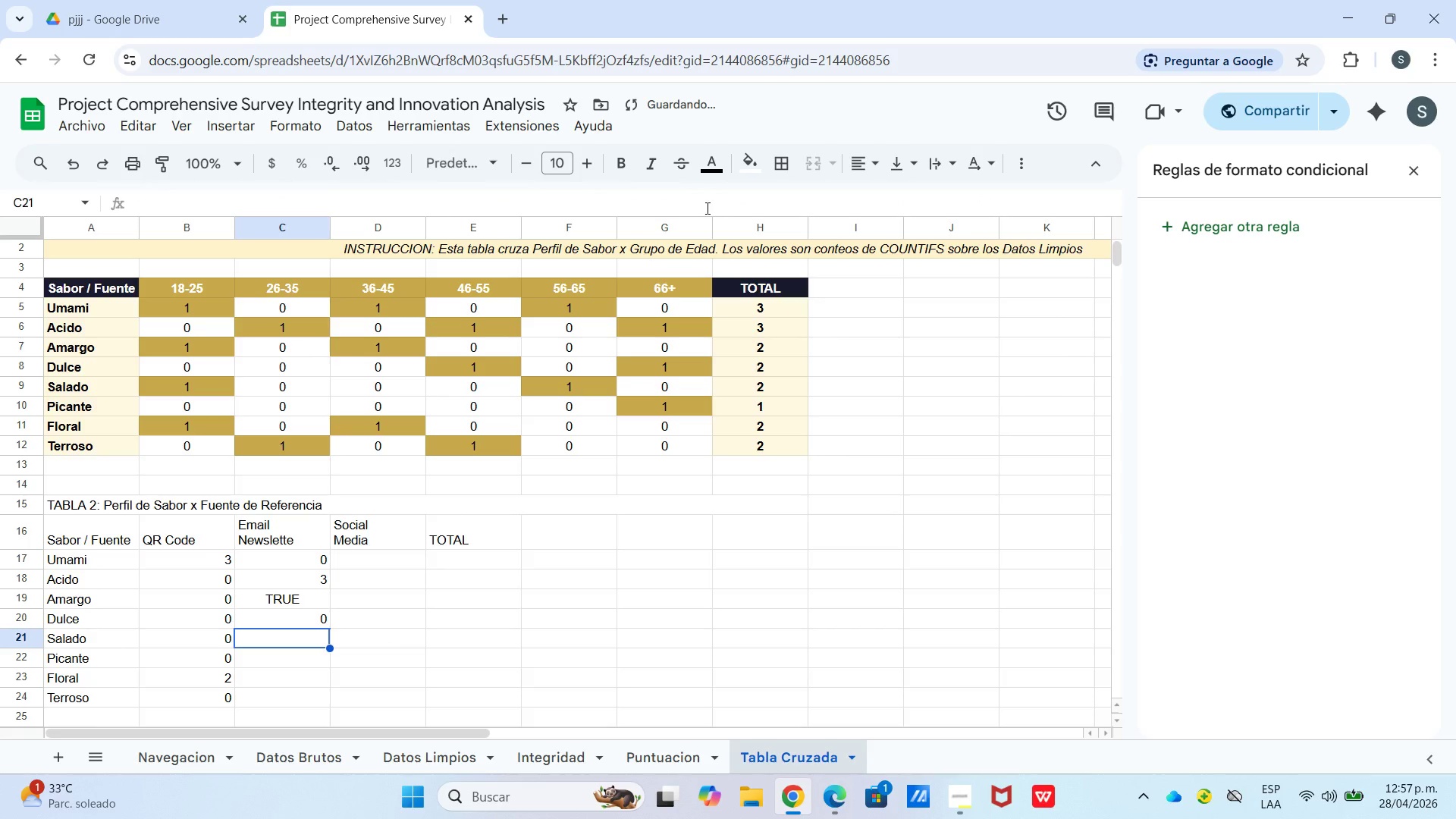 
key(Control+V)
 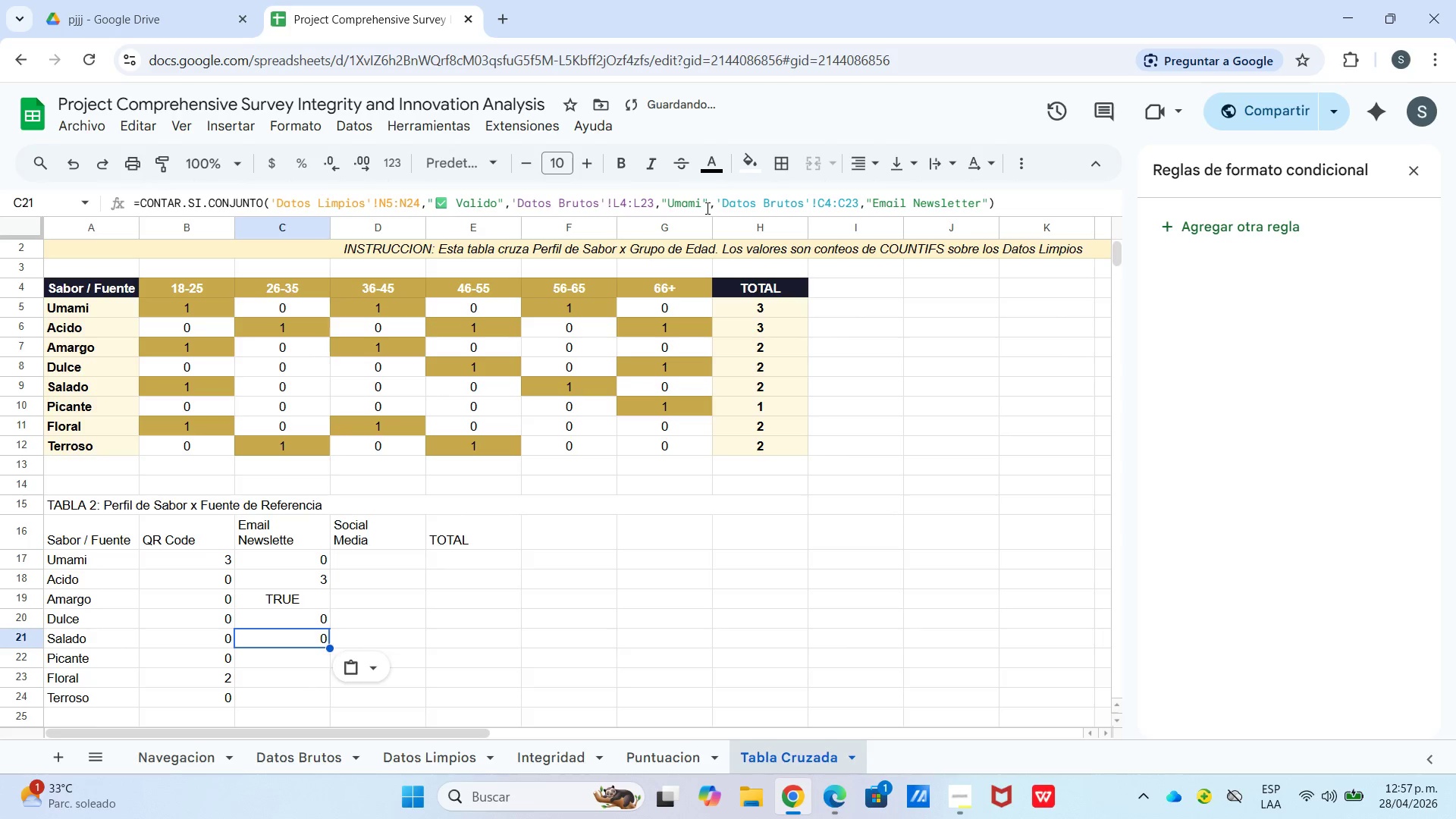 
key(Enter)
 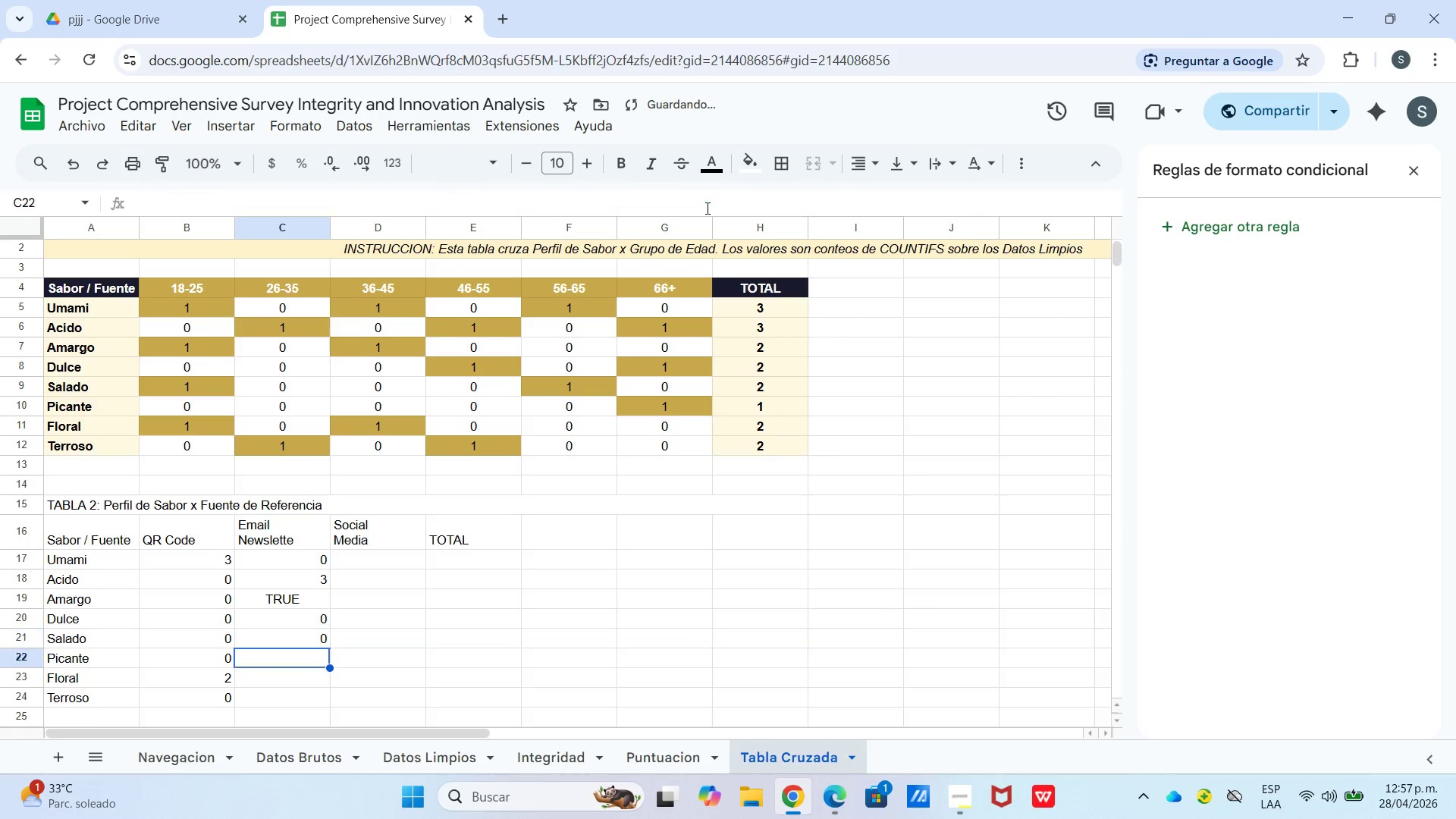 
key(Enter)
 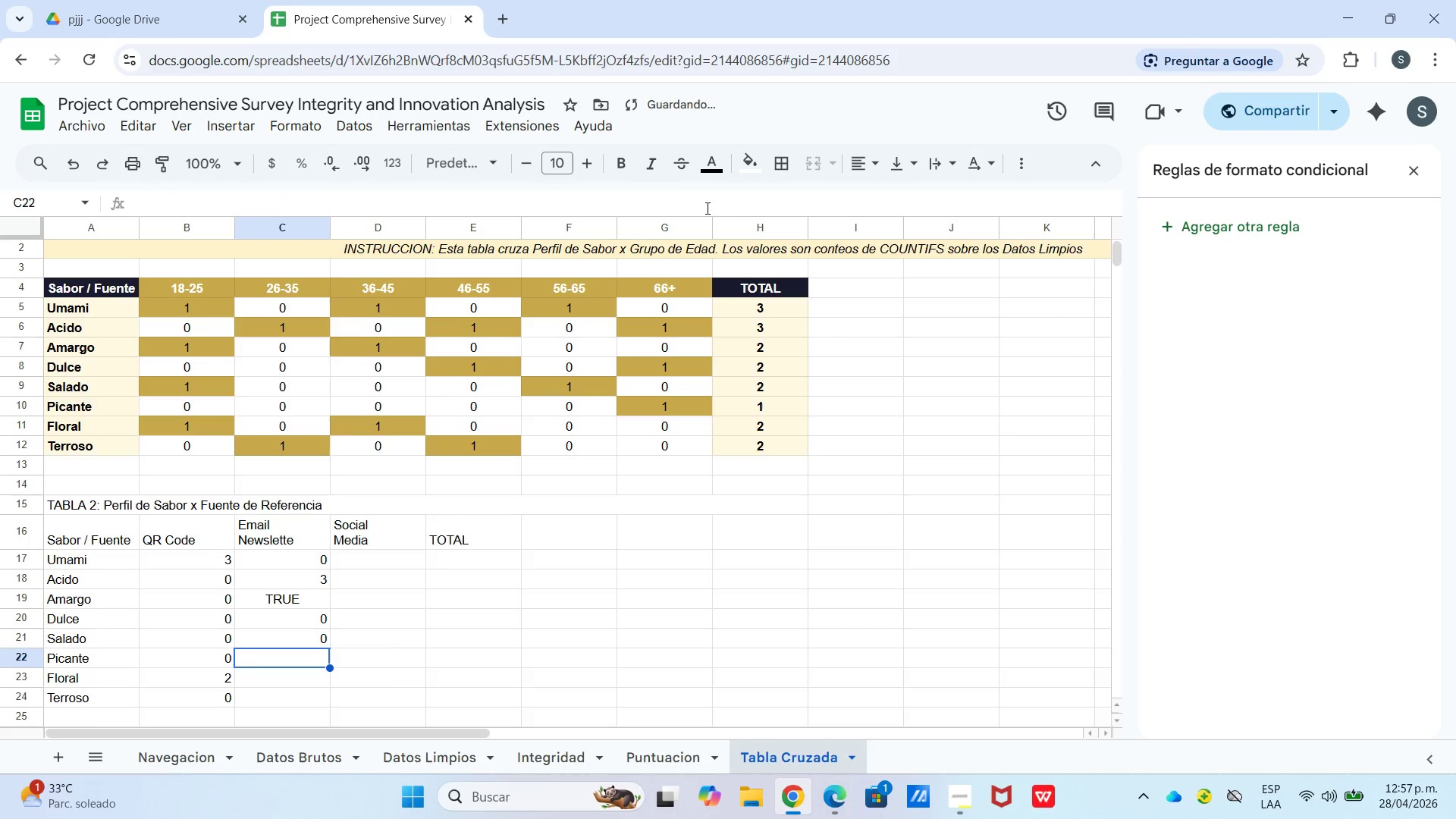 
key(Control+V)
 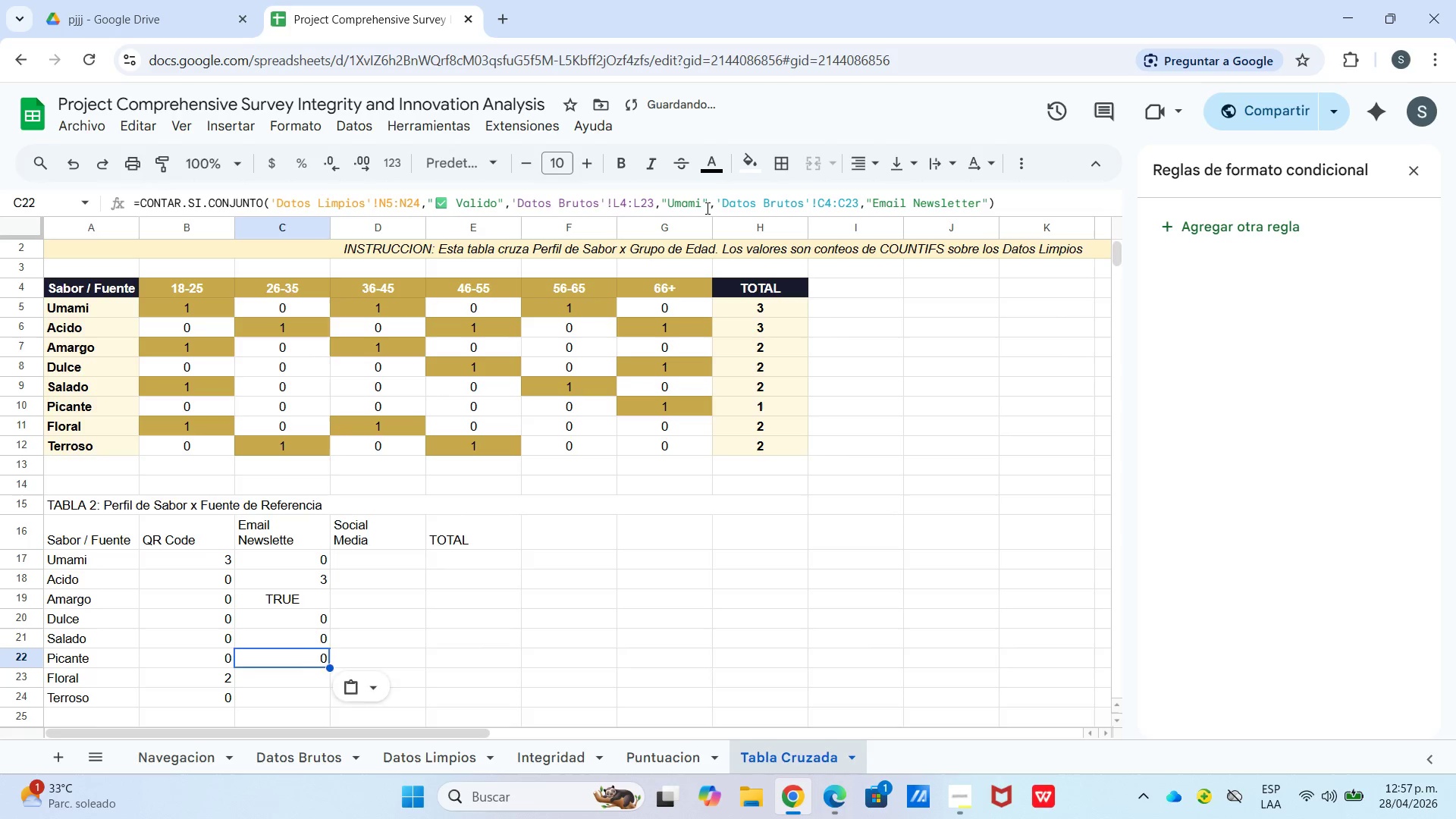 
key(Enter)
 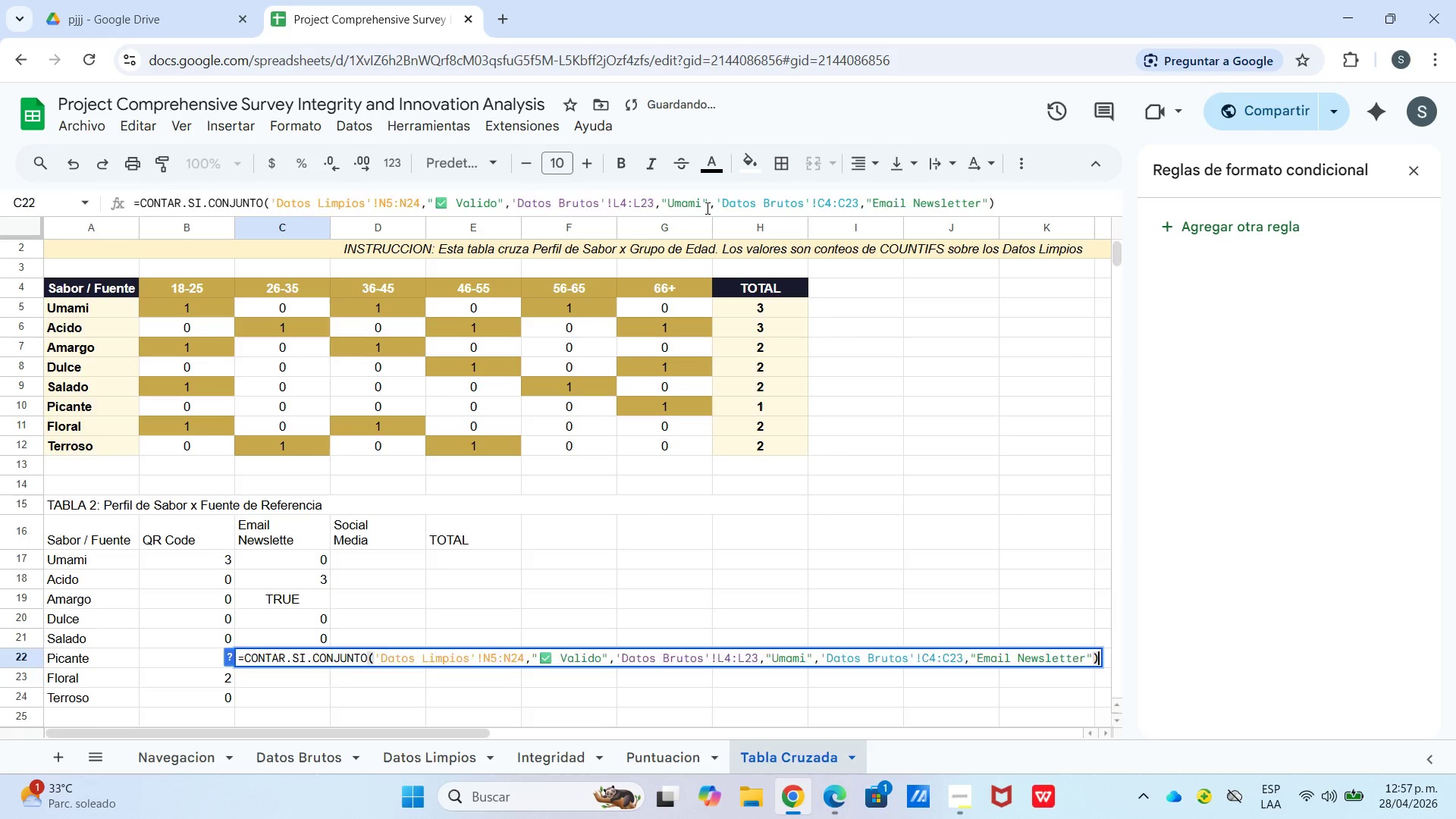 
key(Enter)
 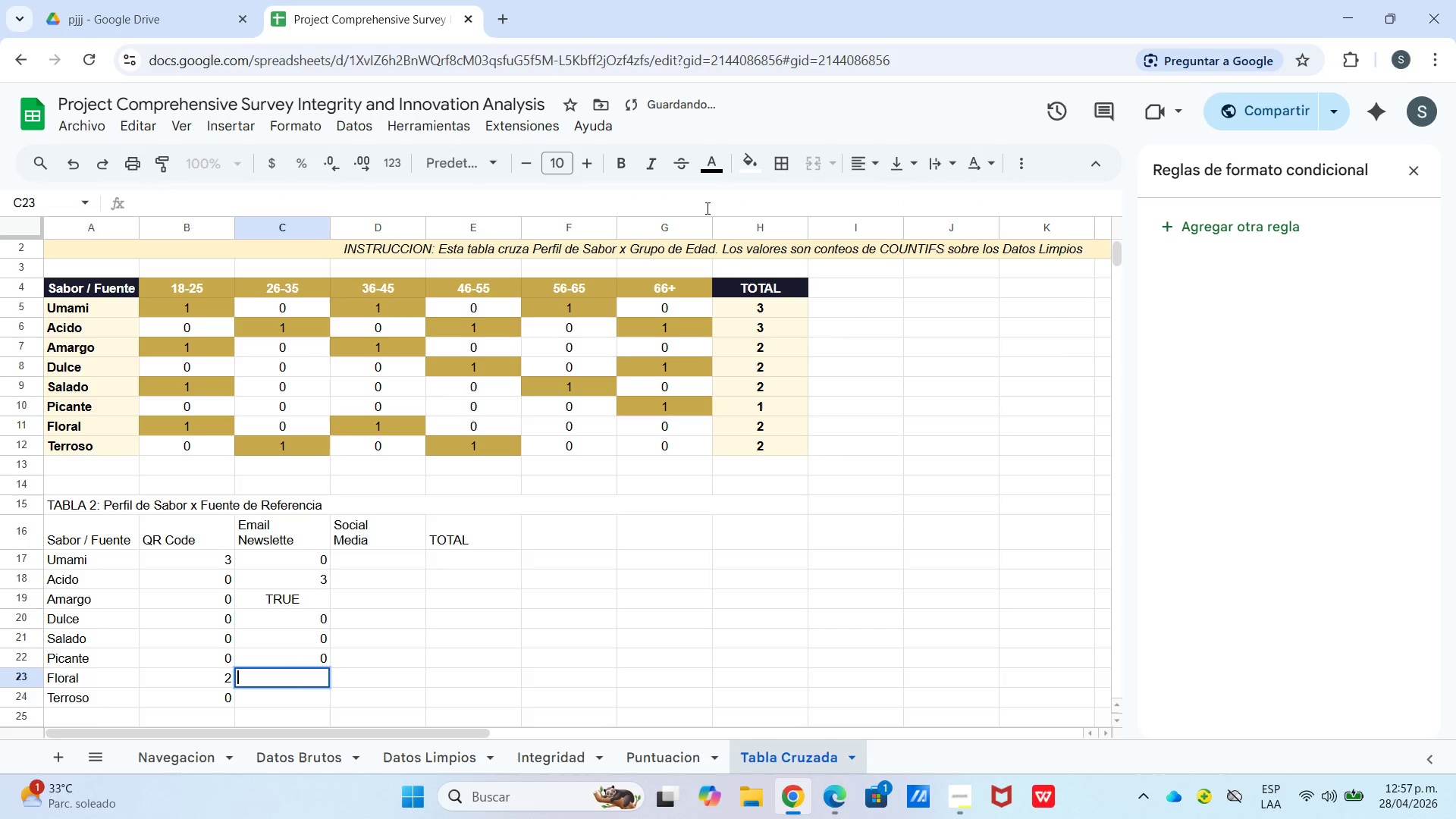 
key(Enter)
 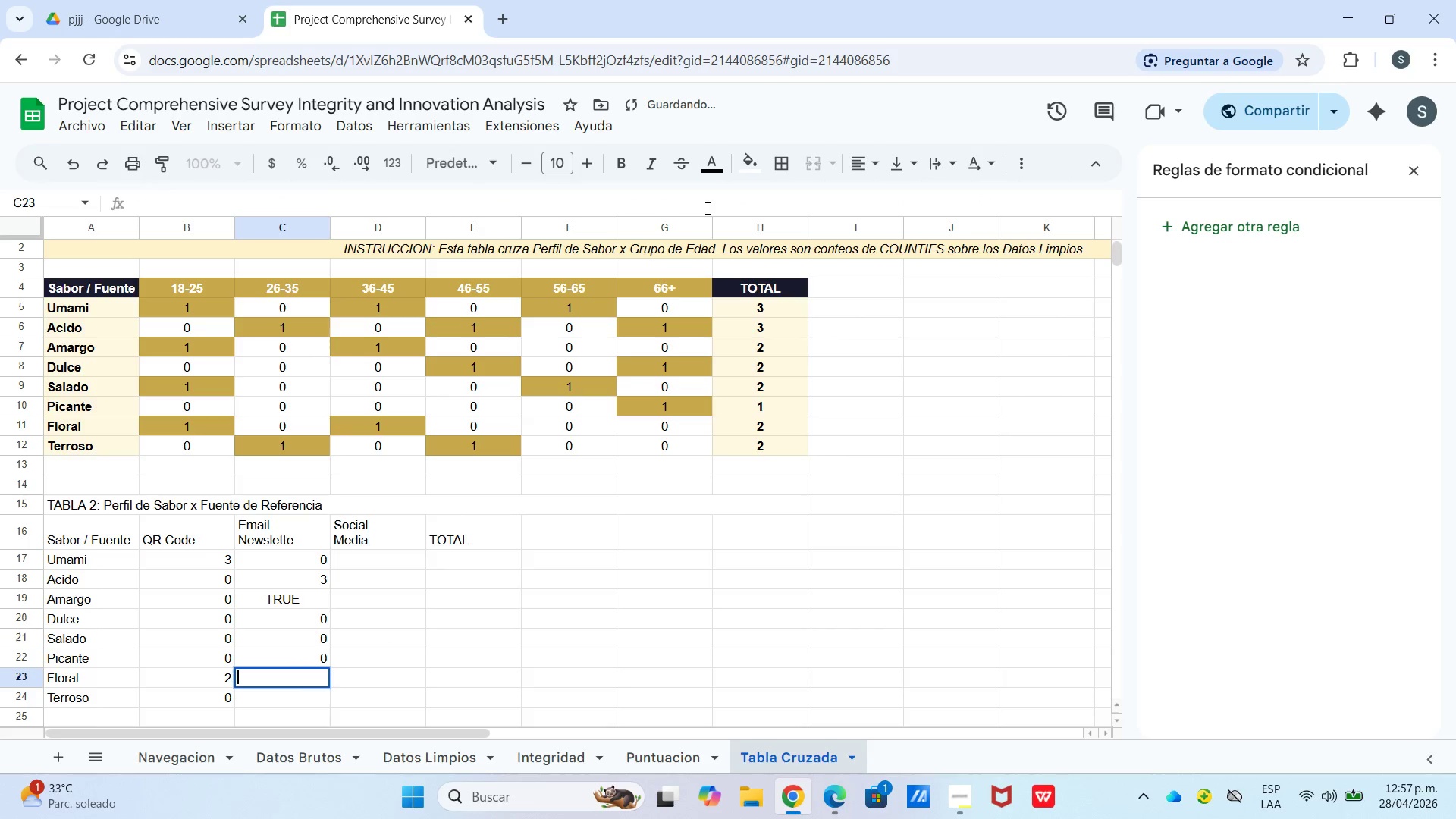 
key(Control+V)
 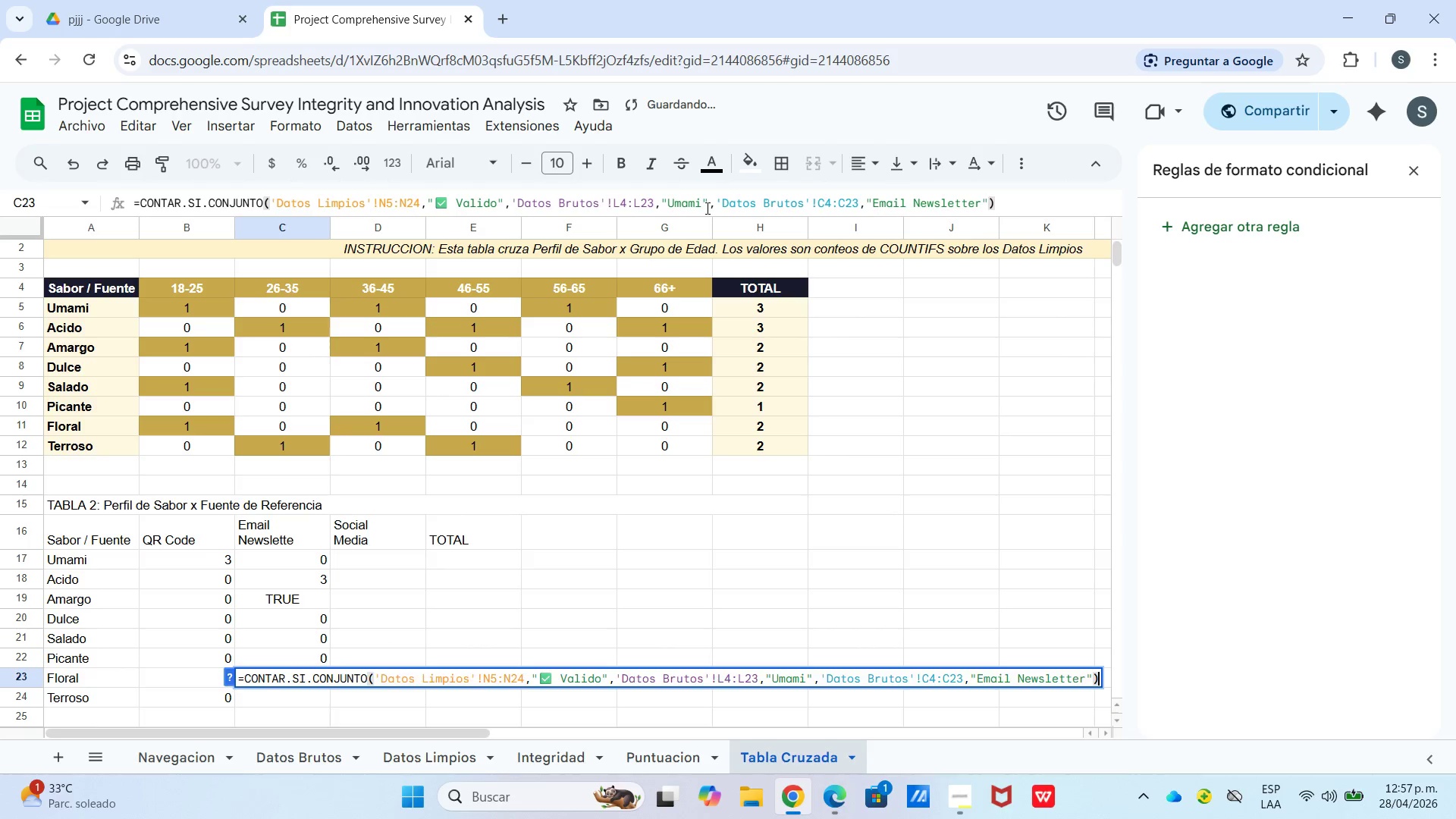 
key(Enter)
 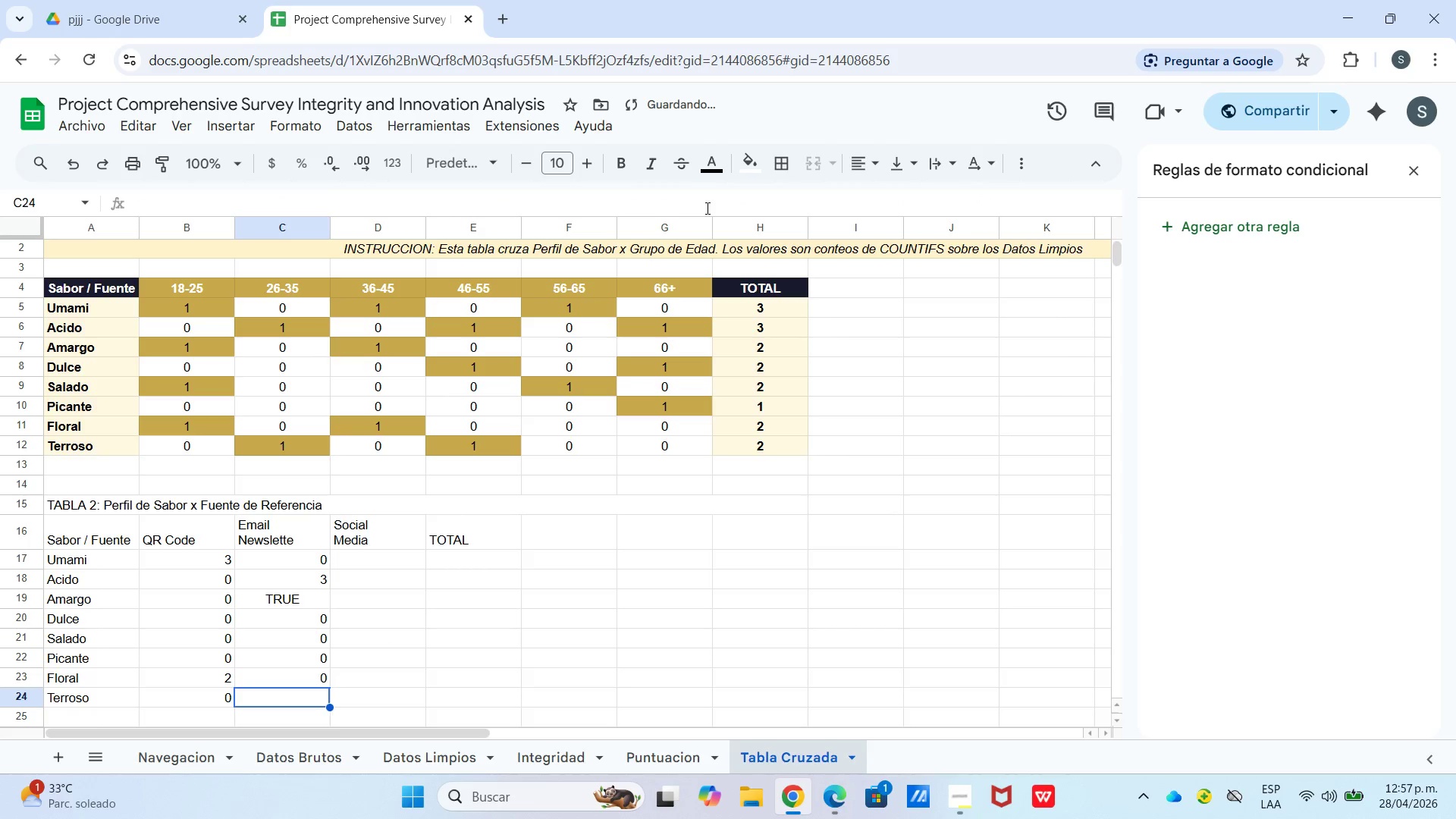 
key(Enter)
 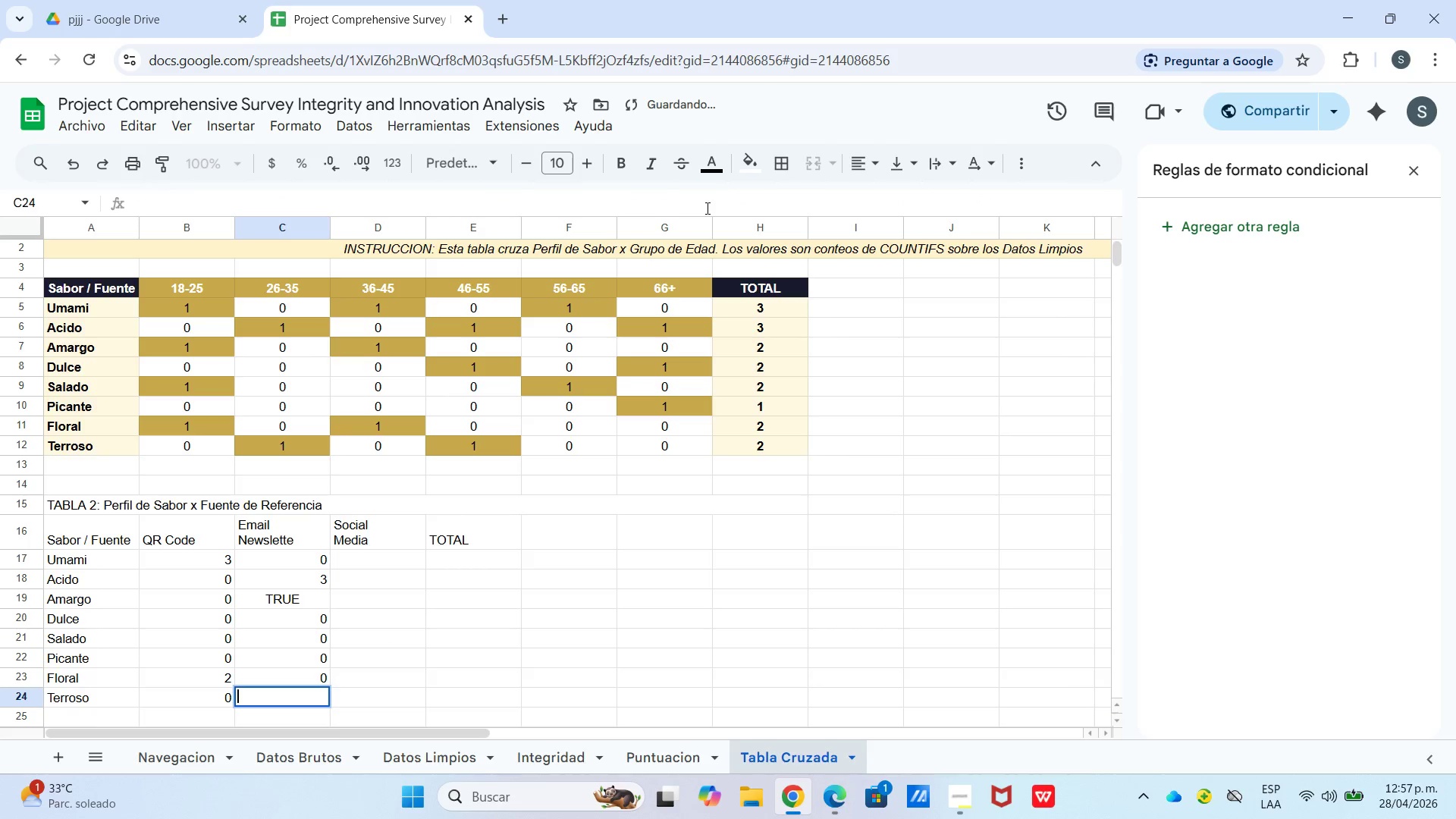 
key(Control+ControlLeft)
 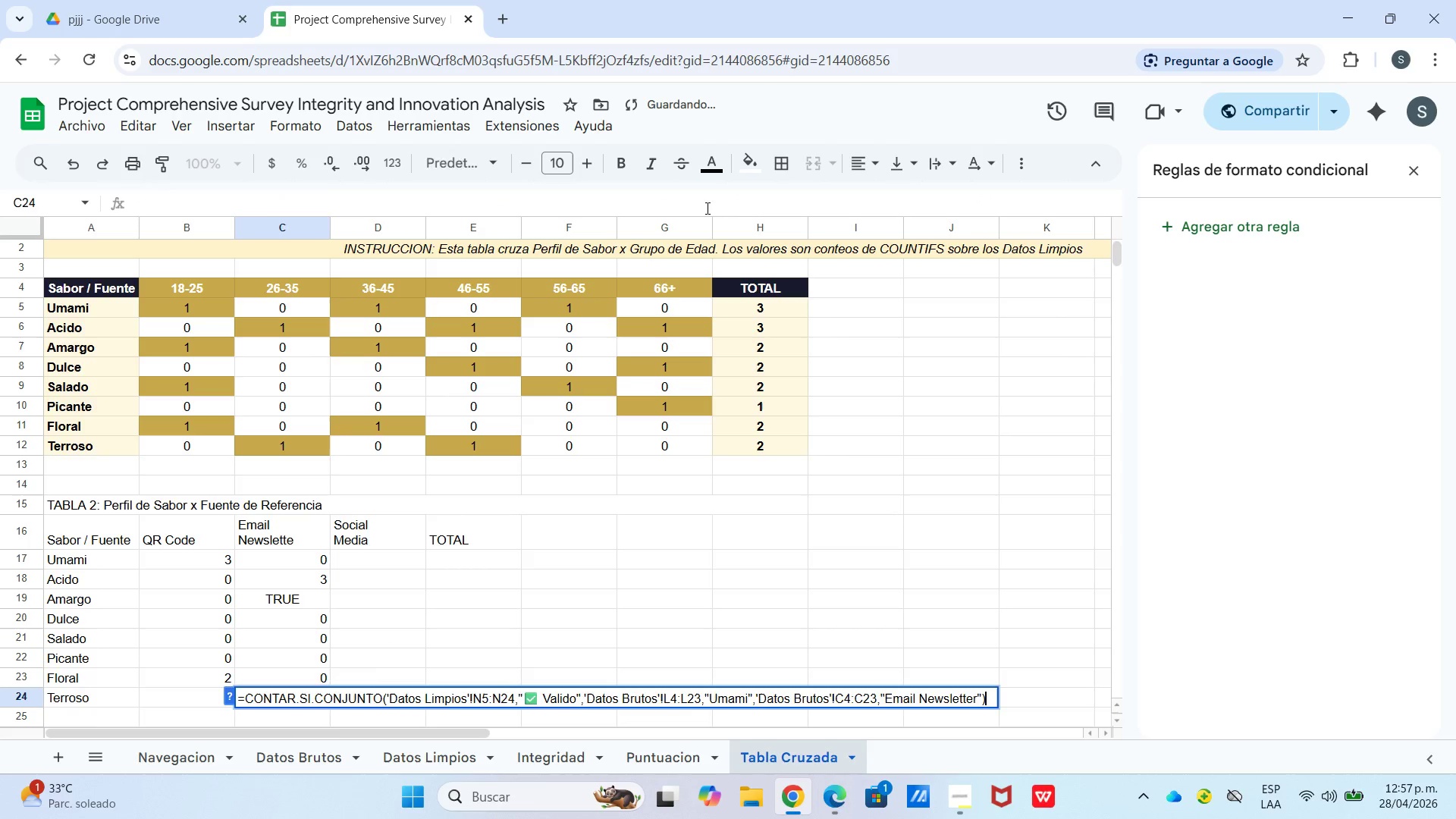 
key(Control+V)
 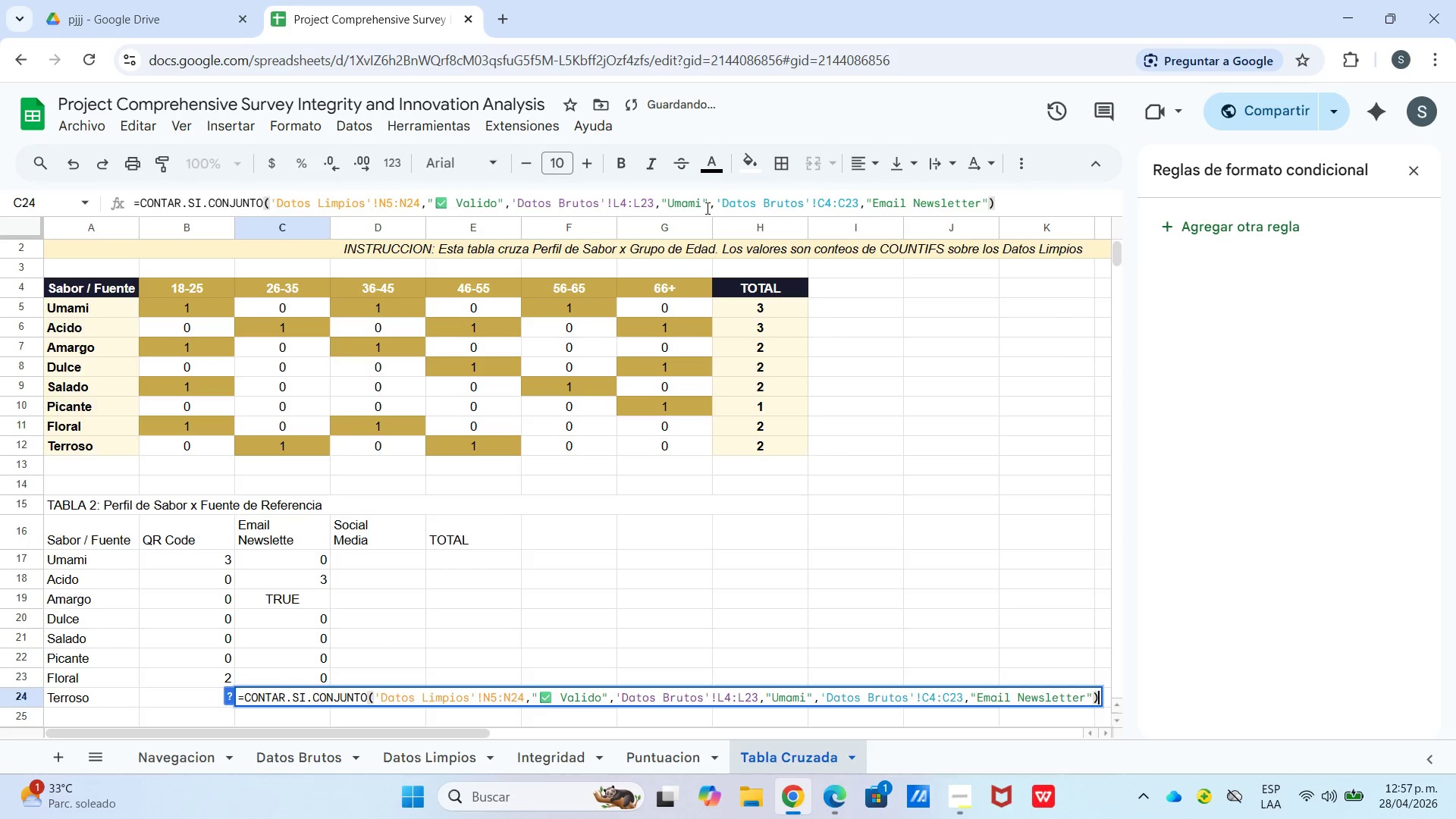 
key(Enter)
 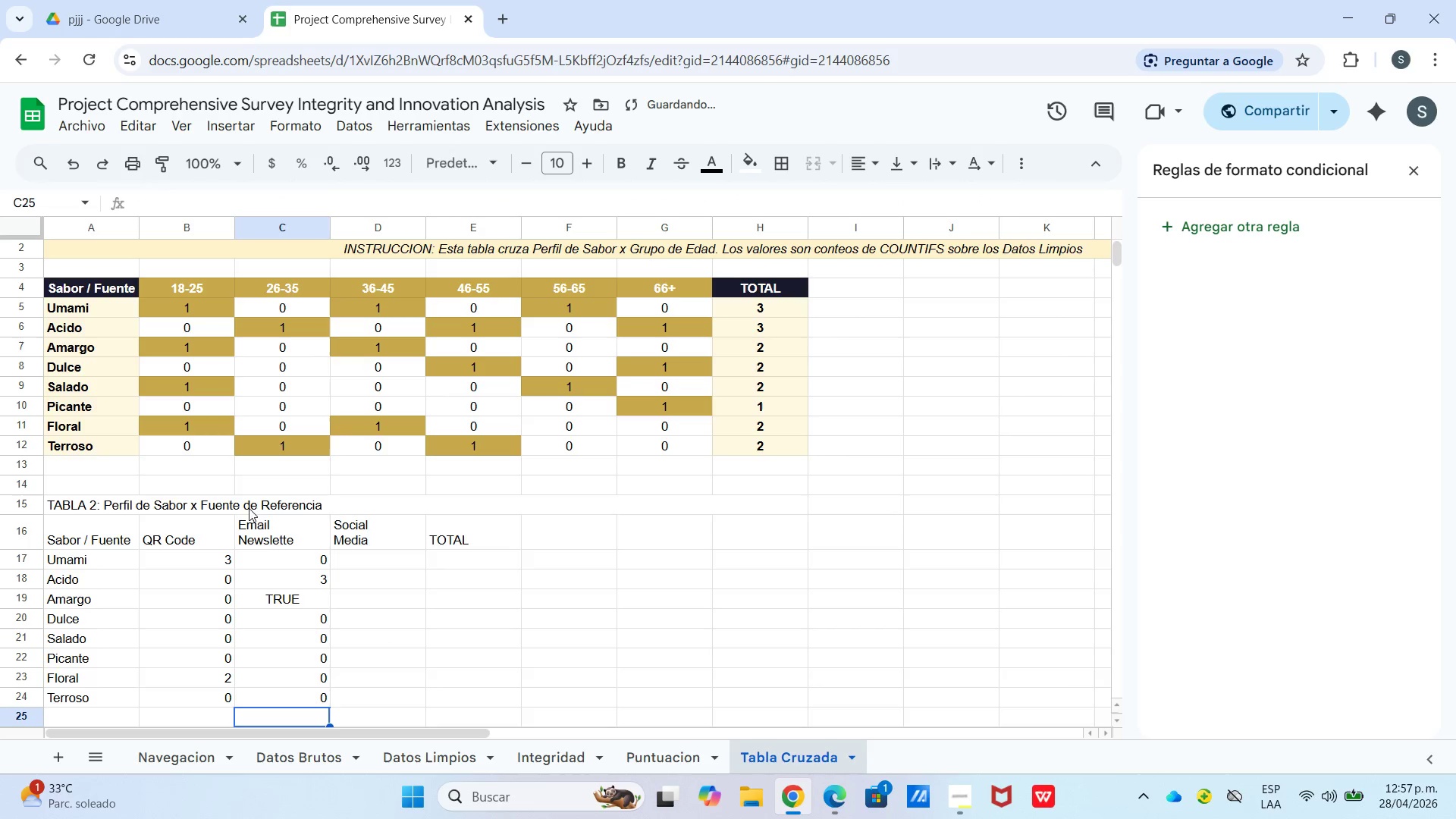 
left_click([281, 596])
 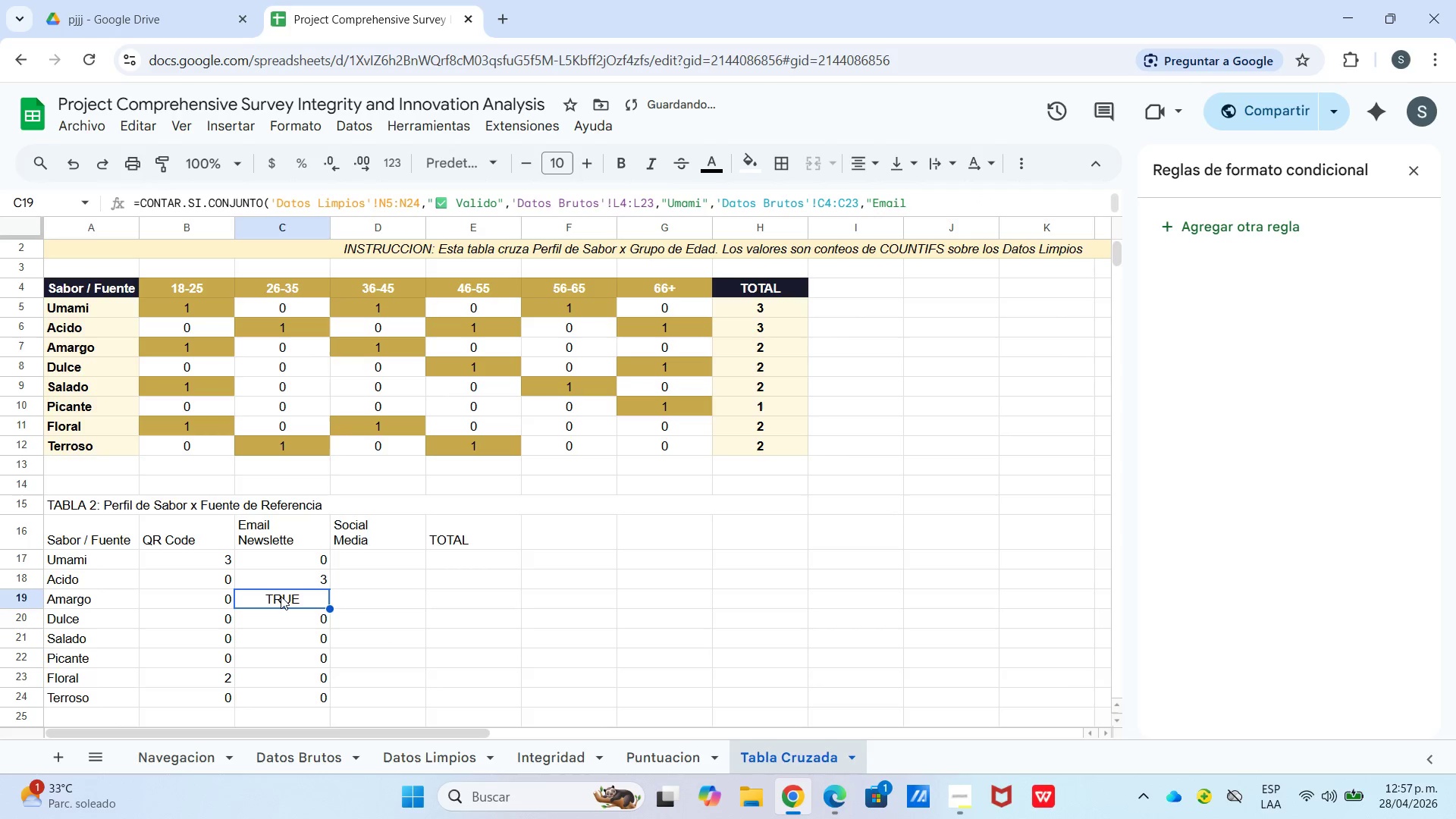 
key(Control+V)
 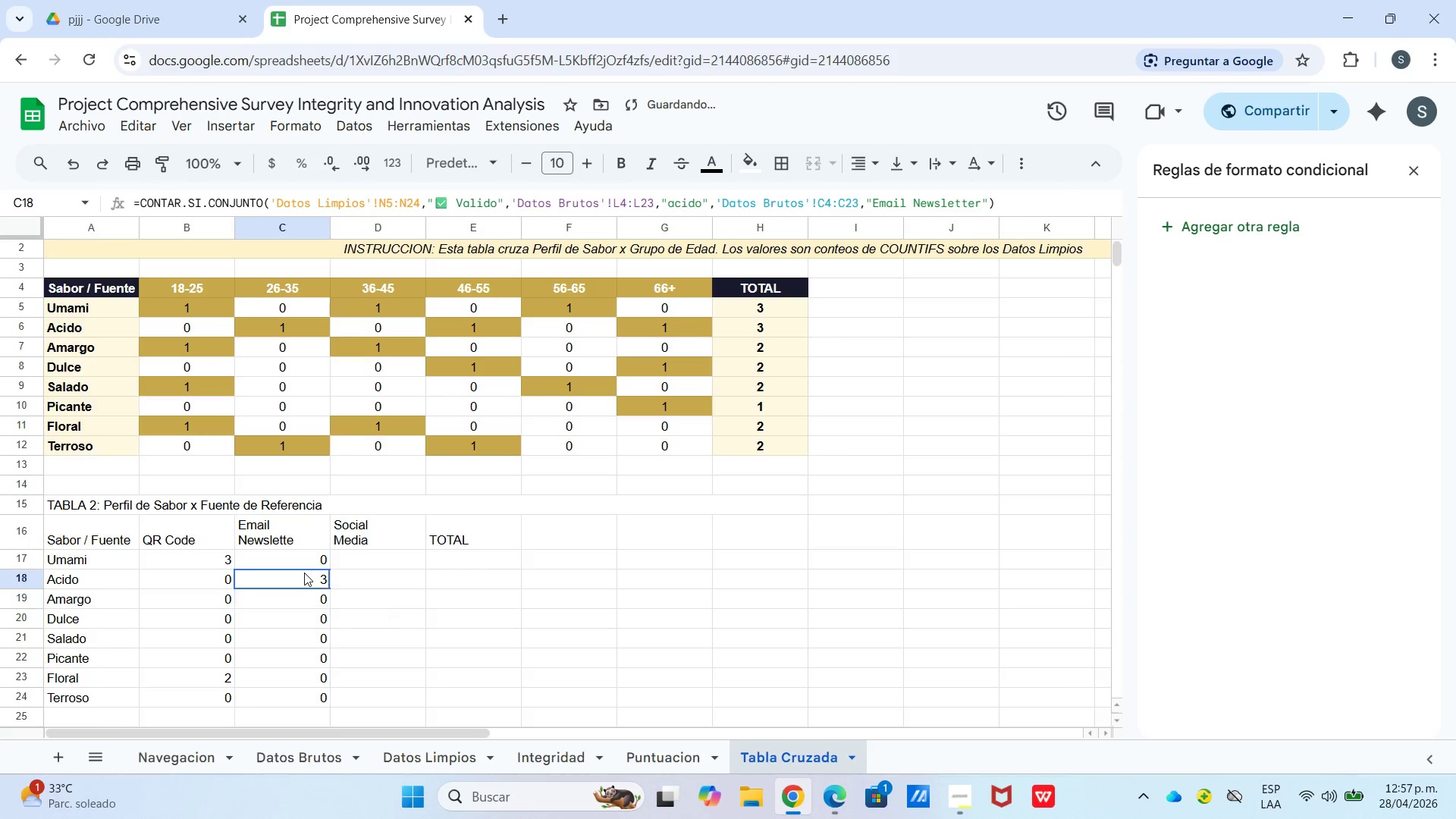 
double_click([304, 573])
 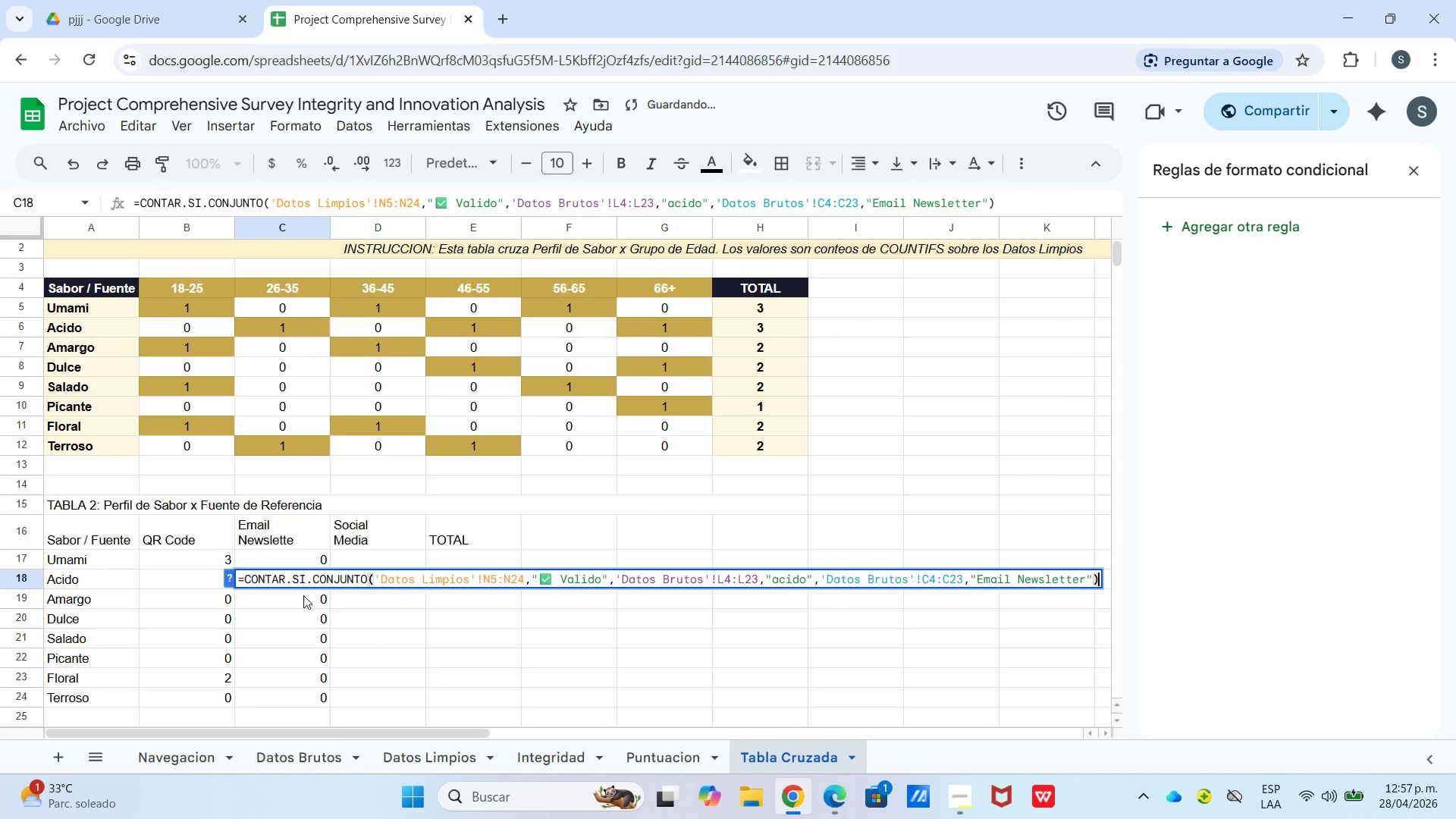 
triple_click([303, 595])
 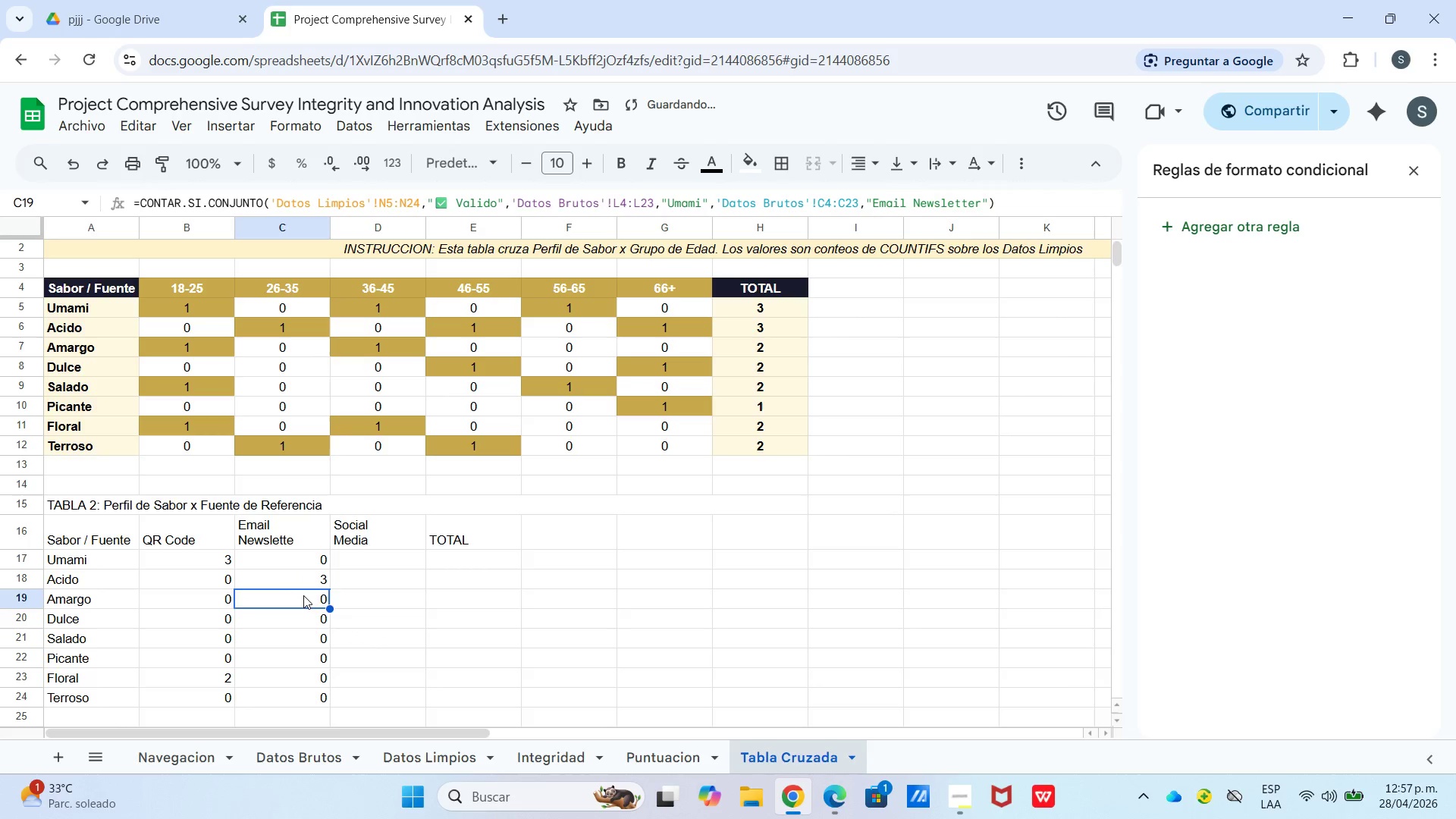 
triple_click([303, 595])
 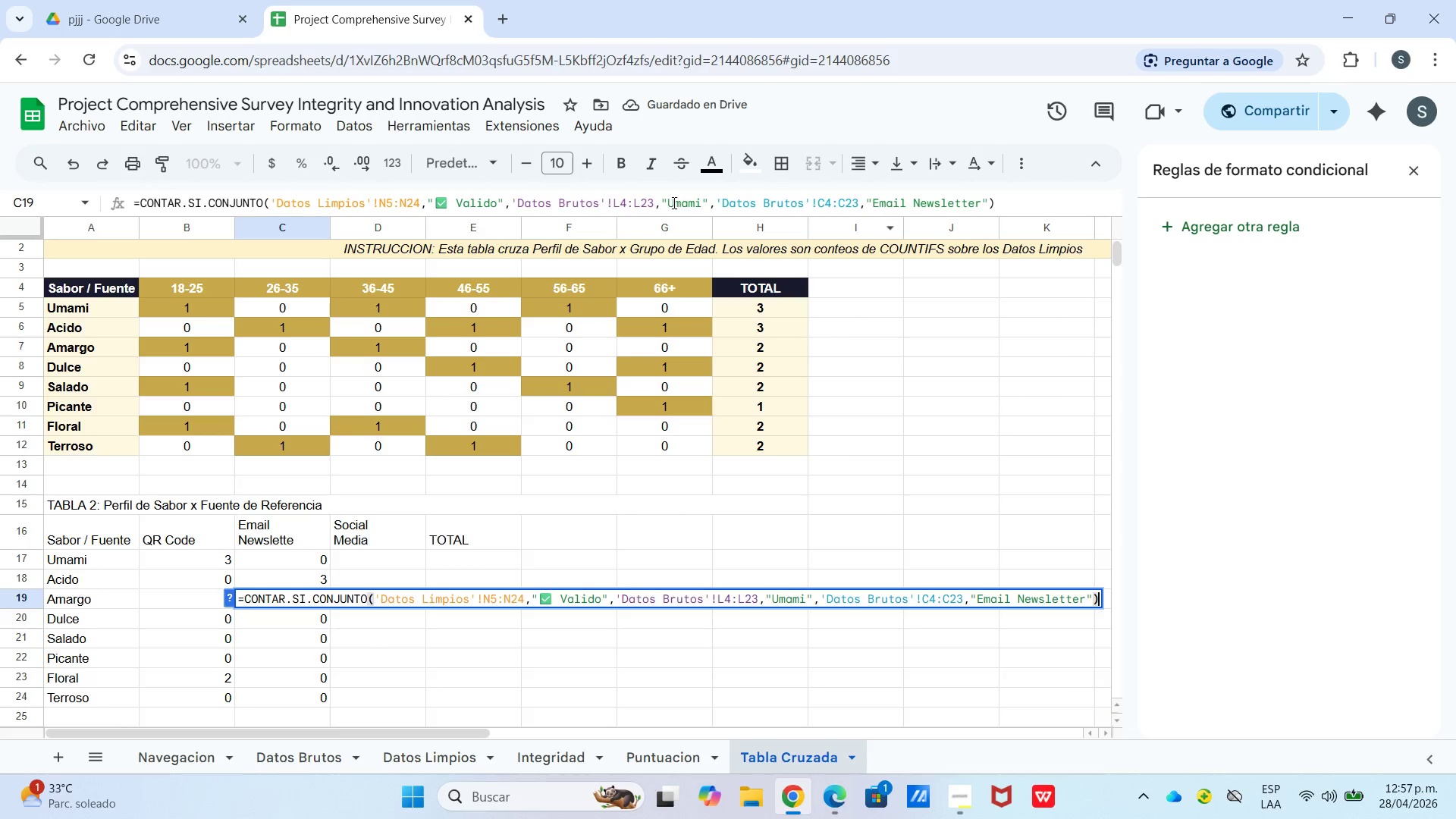 
left_click_drag(start_coordinate=[670, 204], to_coordinate=[700, 212])
 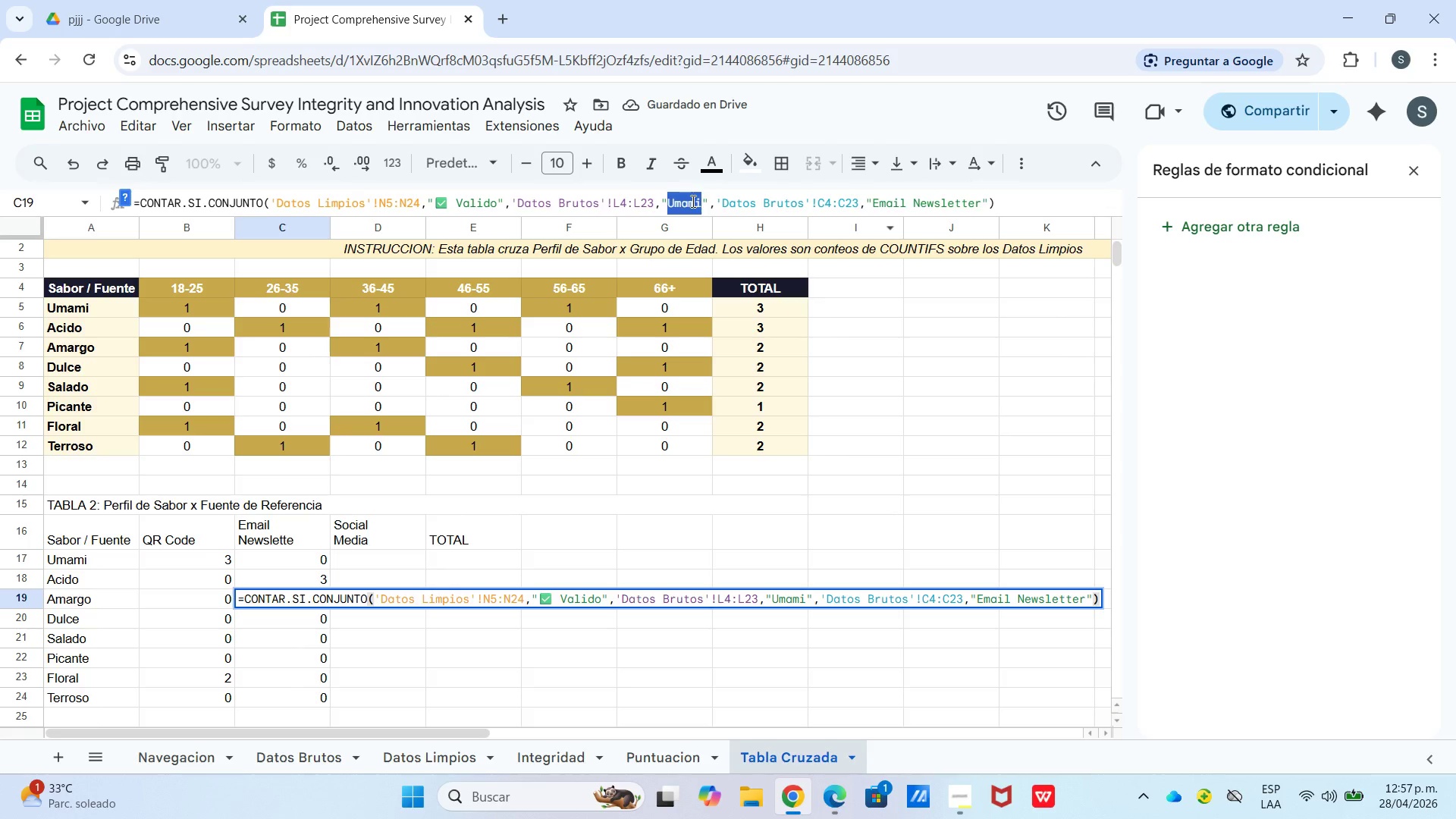 
type(amargo)
 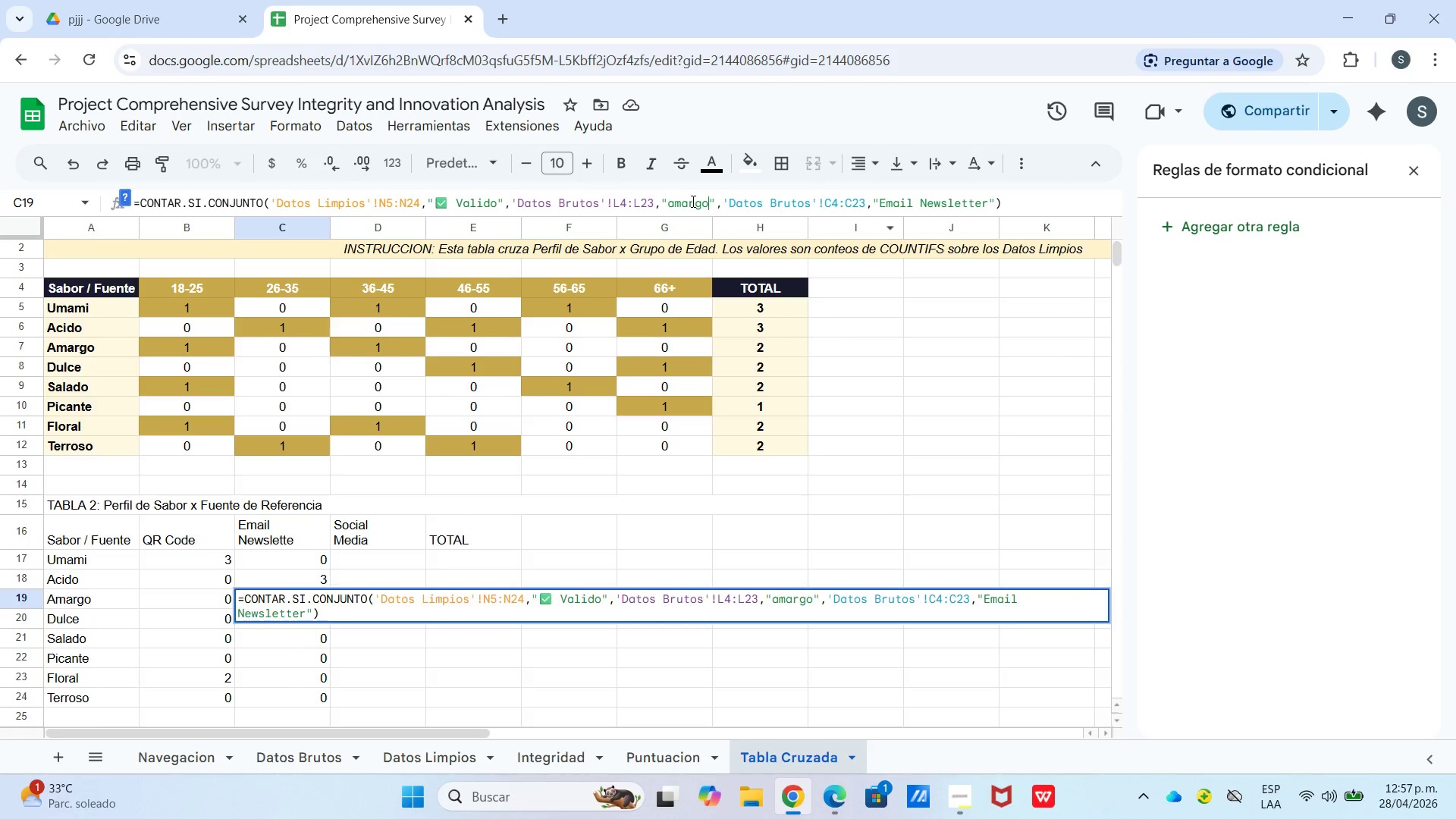 
key(Enter)
 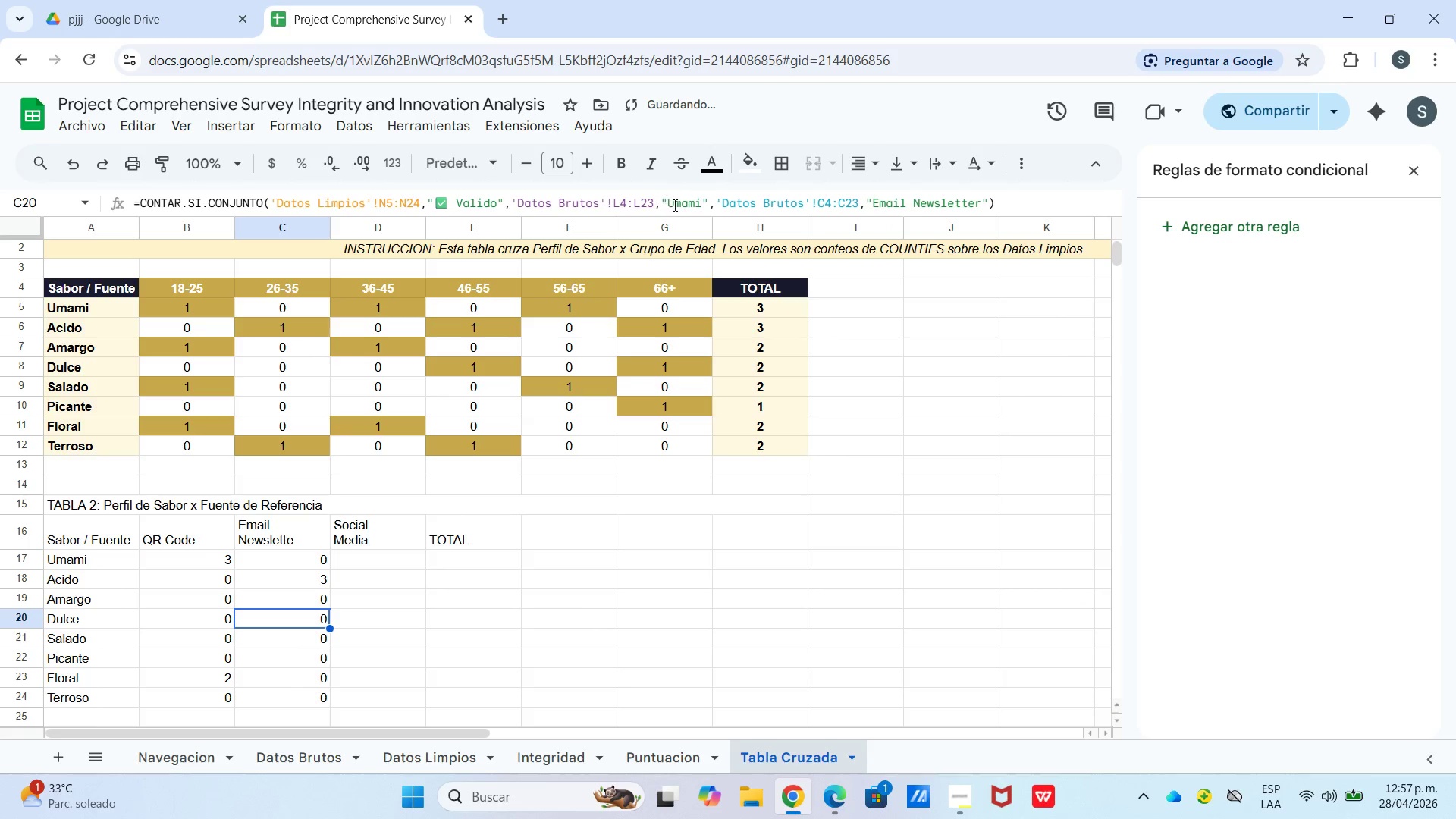 
left_click_drag(start_coordinate=[669, 205], to_coordinate=[700, 202])
 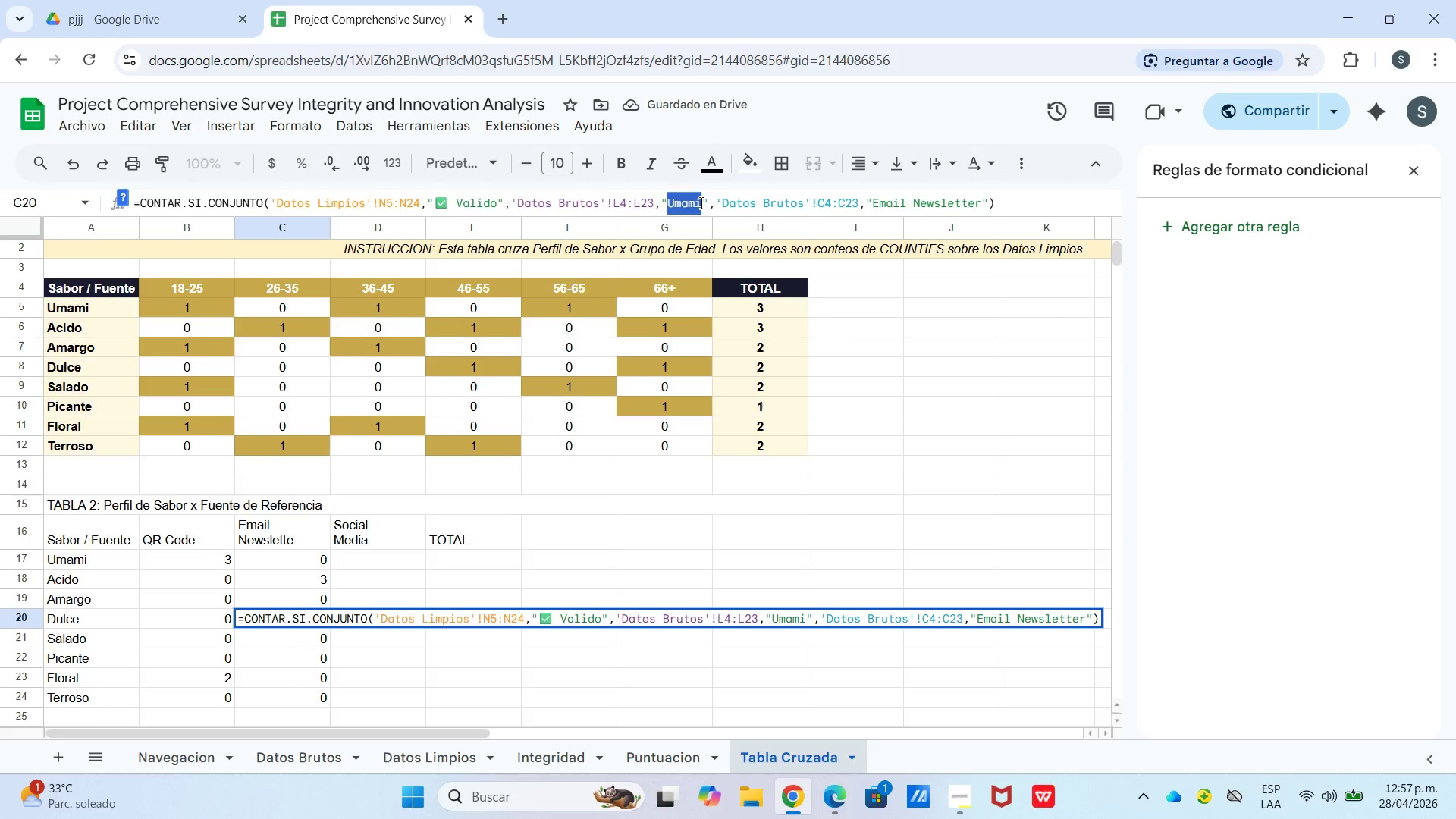 
type(dulce)
 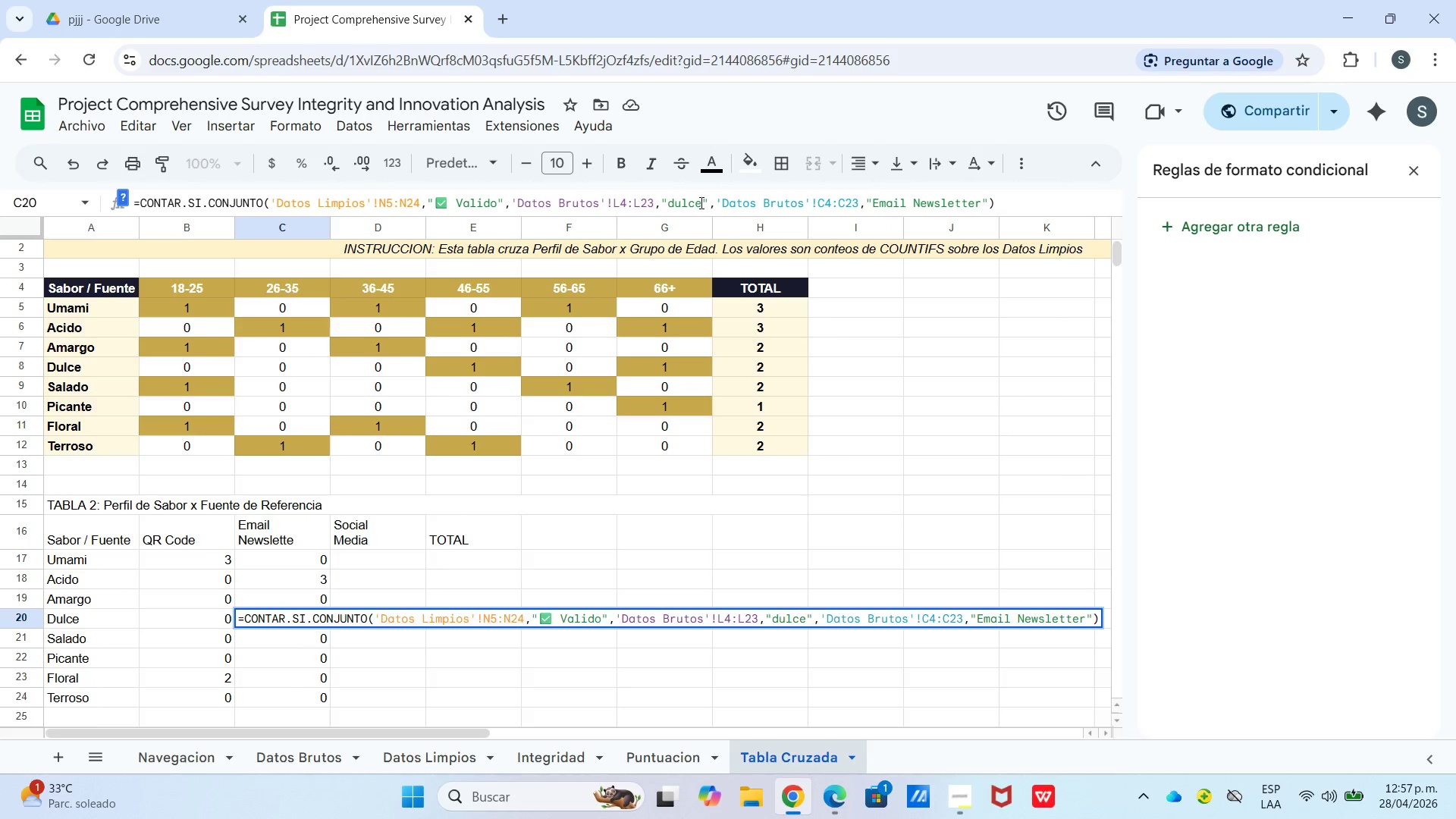 
key(Enter)
 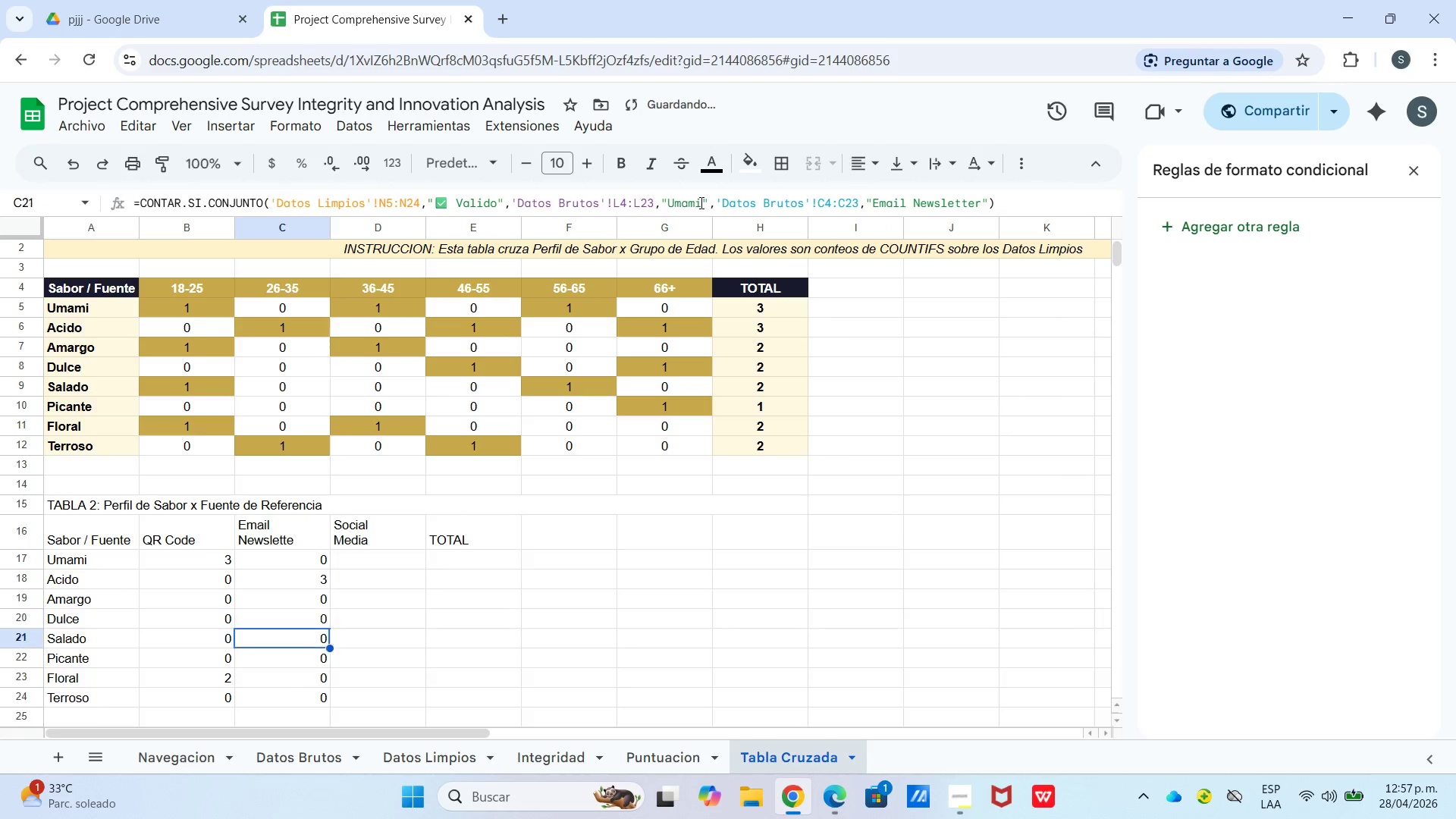 
key(Enter)
 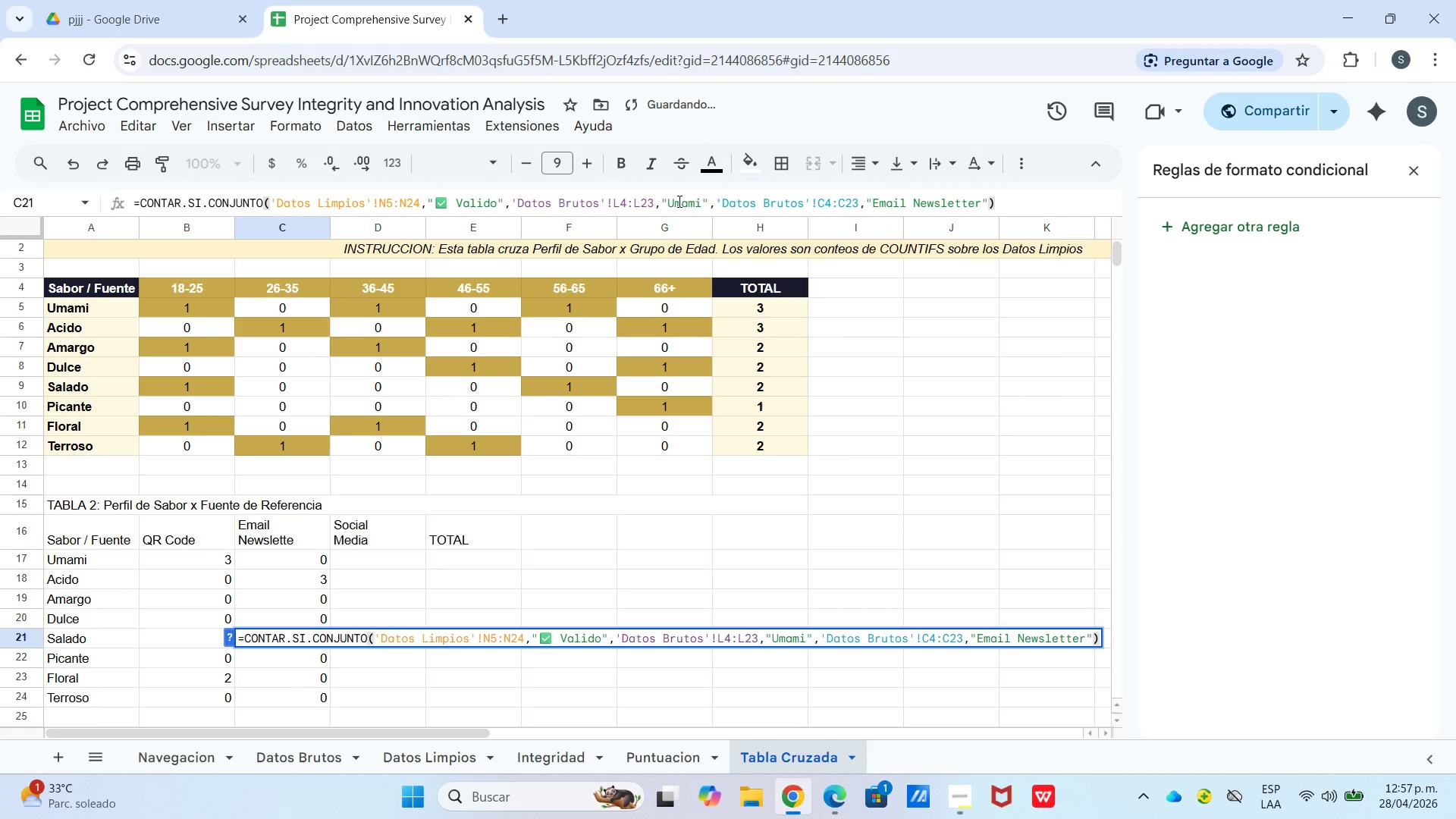 
left_click_drag(start_coordinate=[670, 203], to_coordinate=[702, 206])
 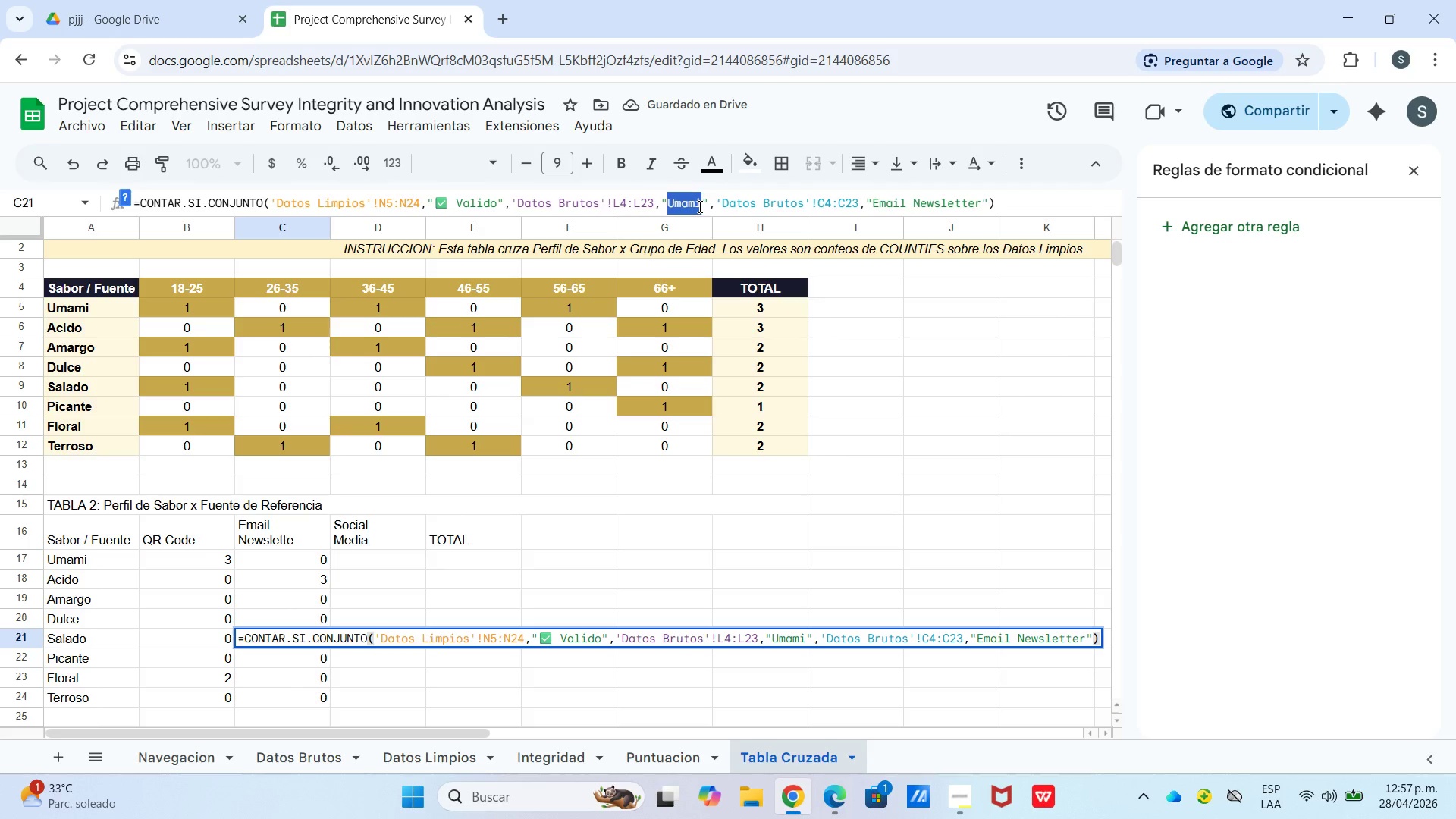 
type(salado)
 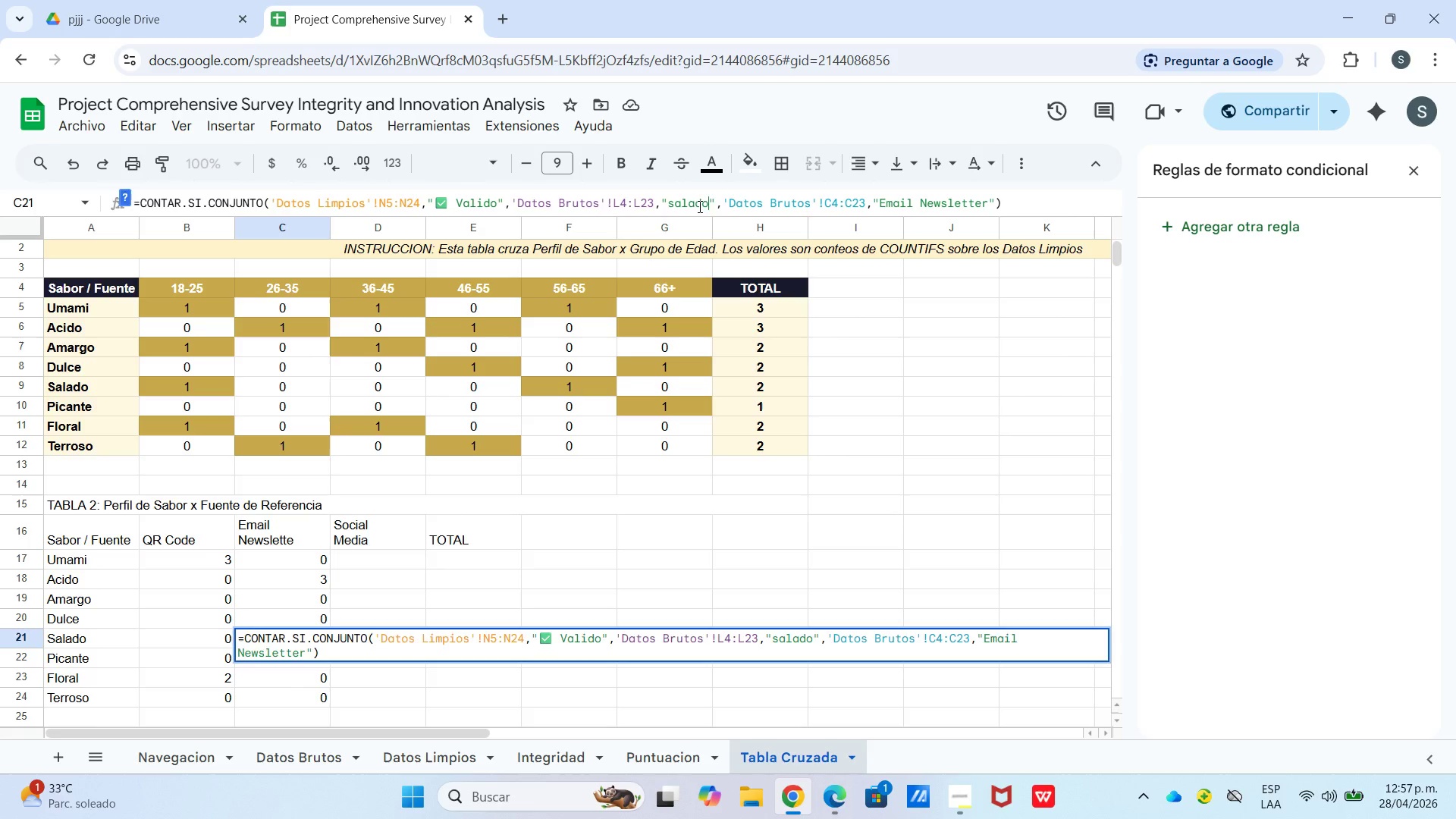 
key(Enter)
 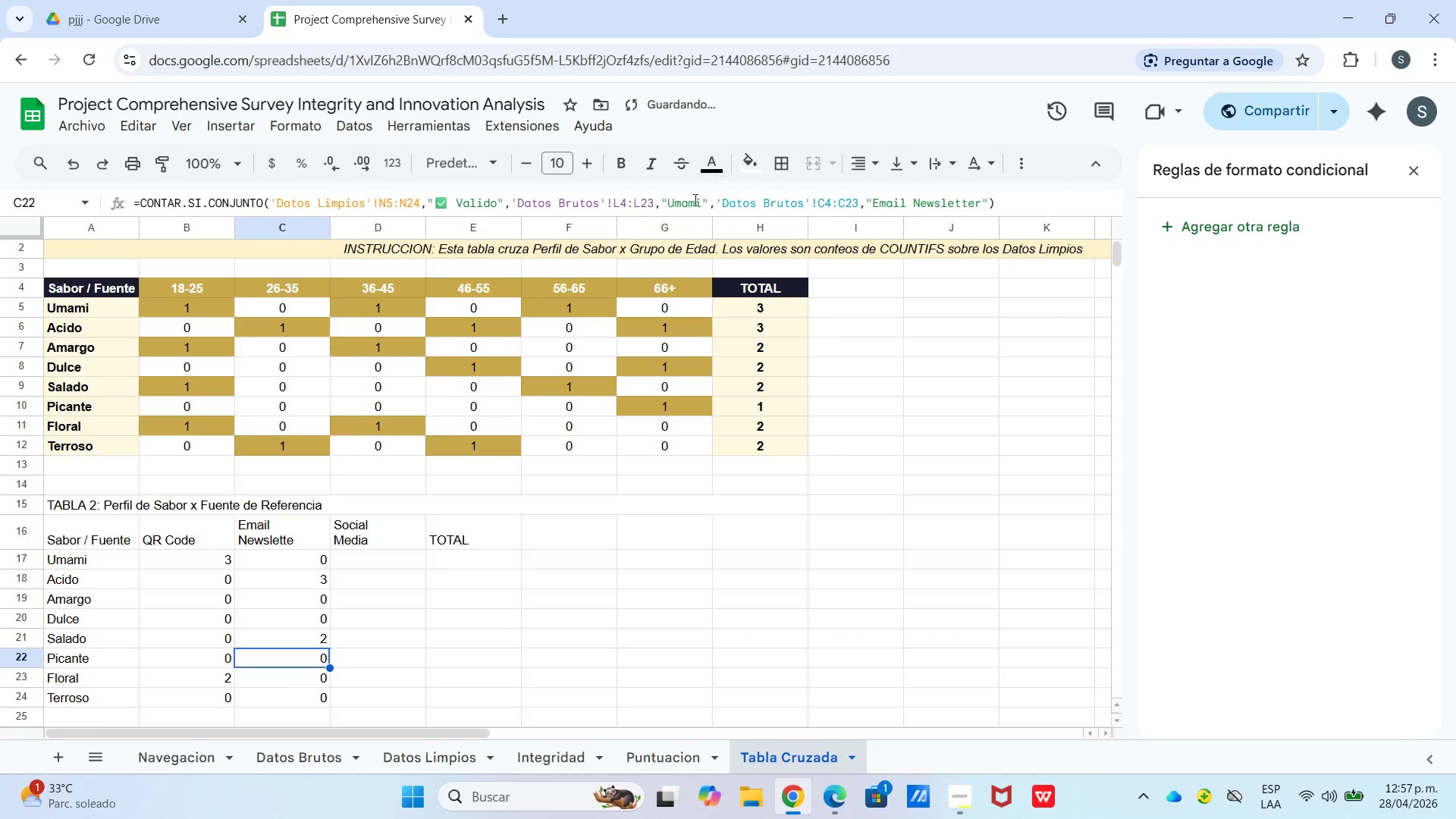 
left_click_drag(start_coordinate=[667, 206], to_coordinate=[701, 206])
 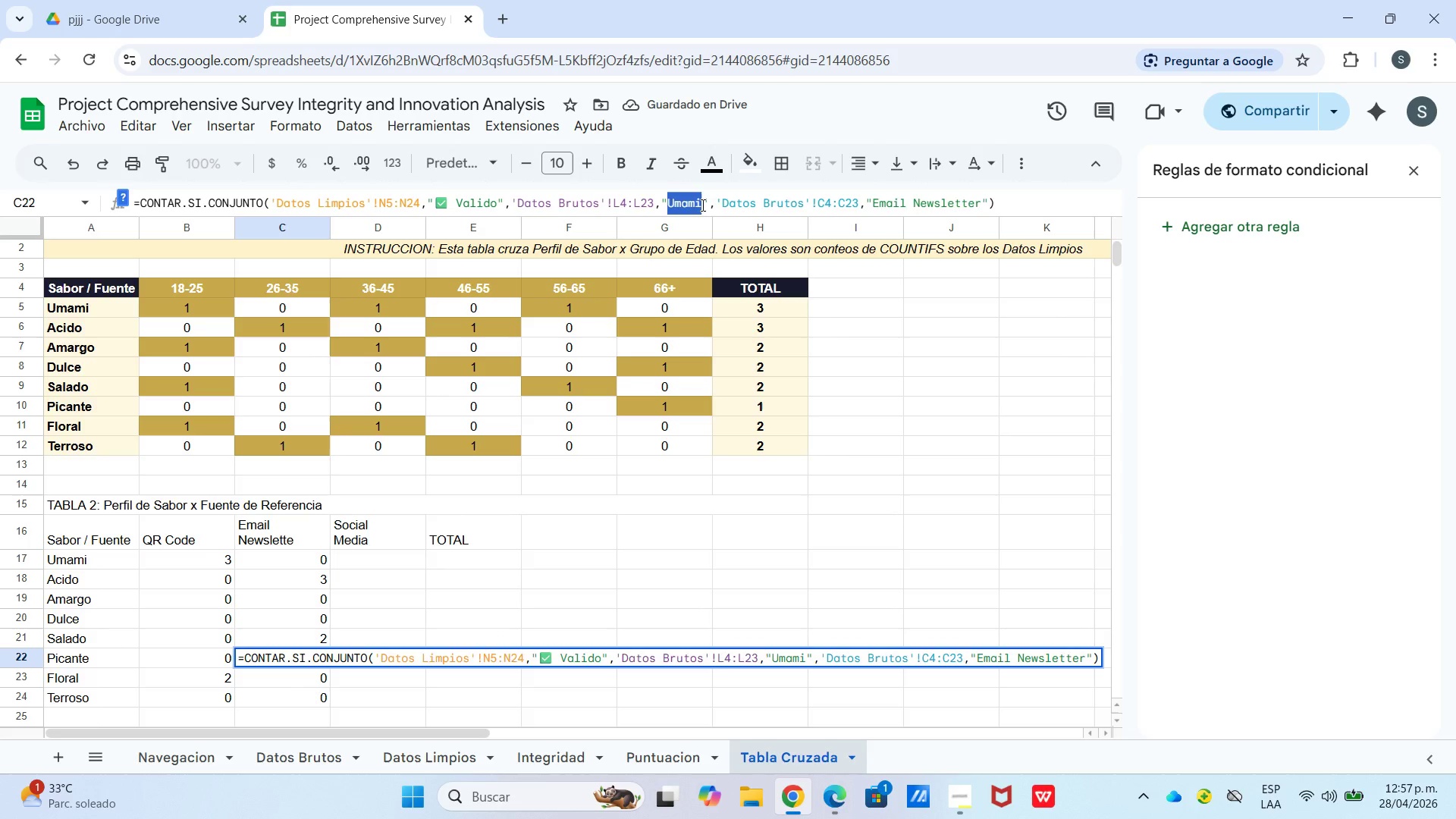 
type(picante)
 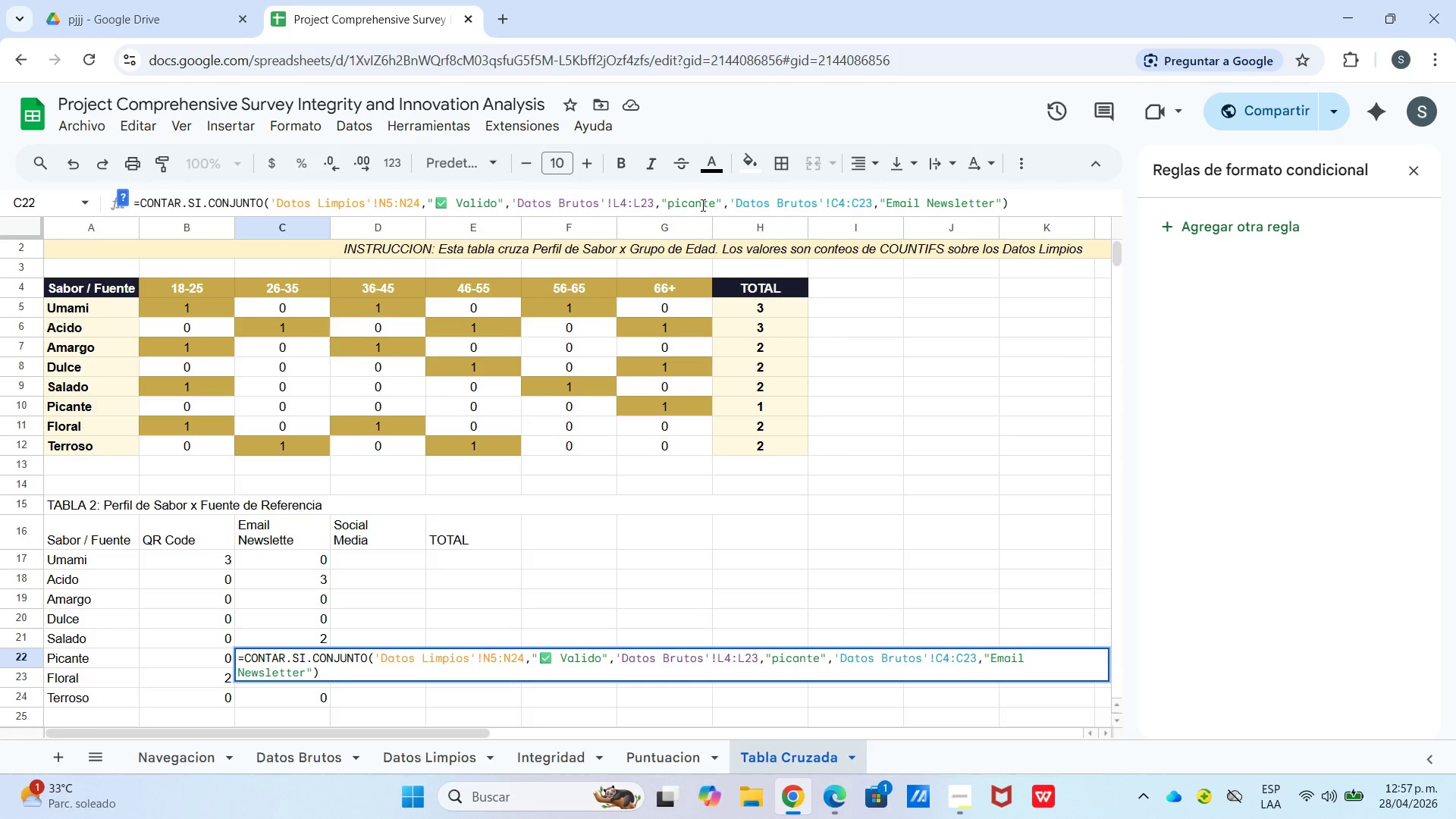 
key(Enter)
 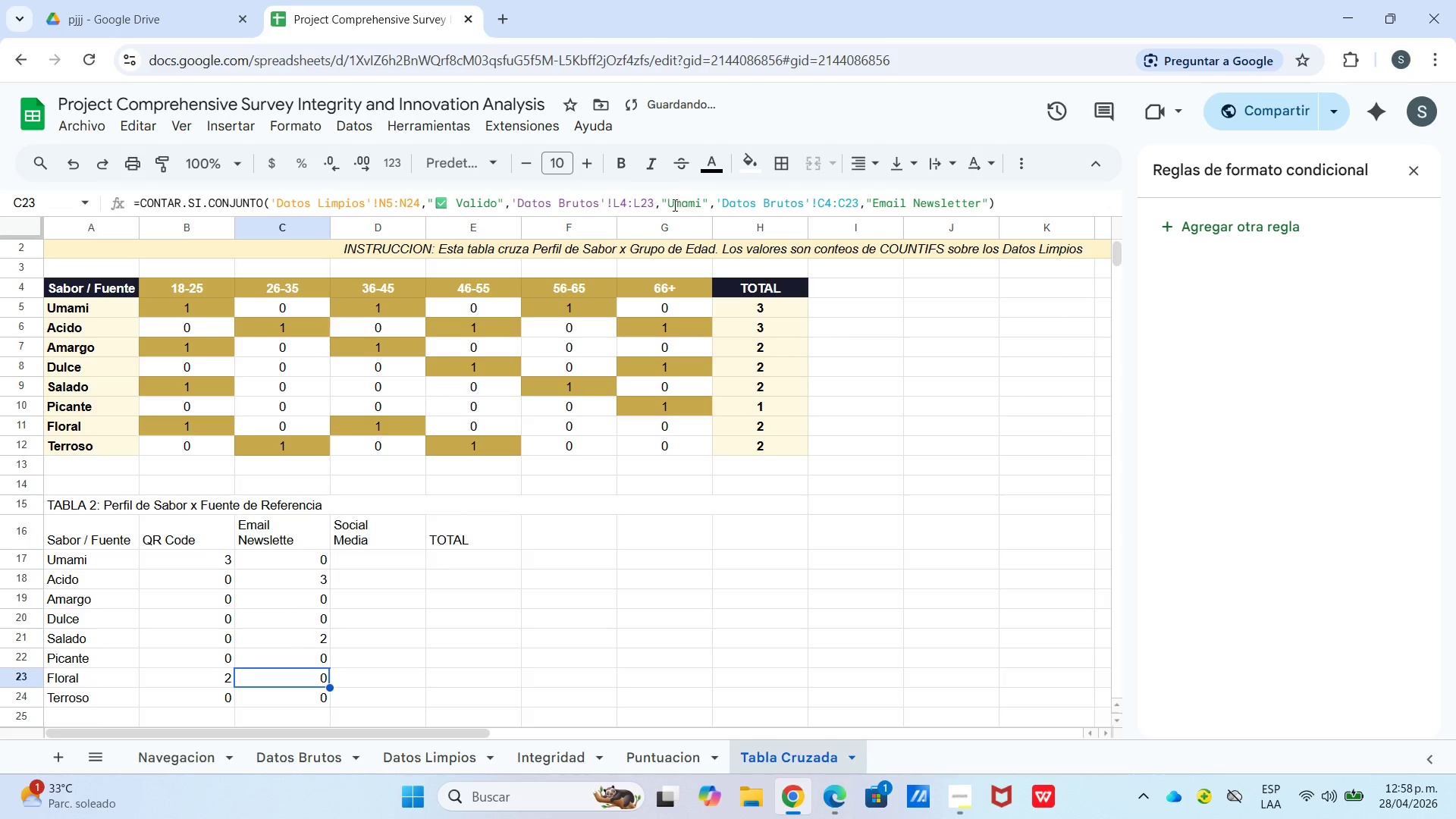 
left_click_drag(start_coordinate=[670, 205], to_coordinate=[703, 205])
 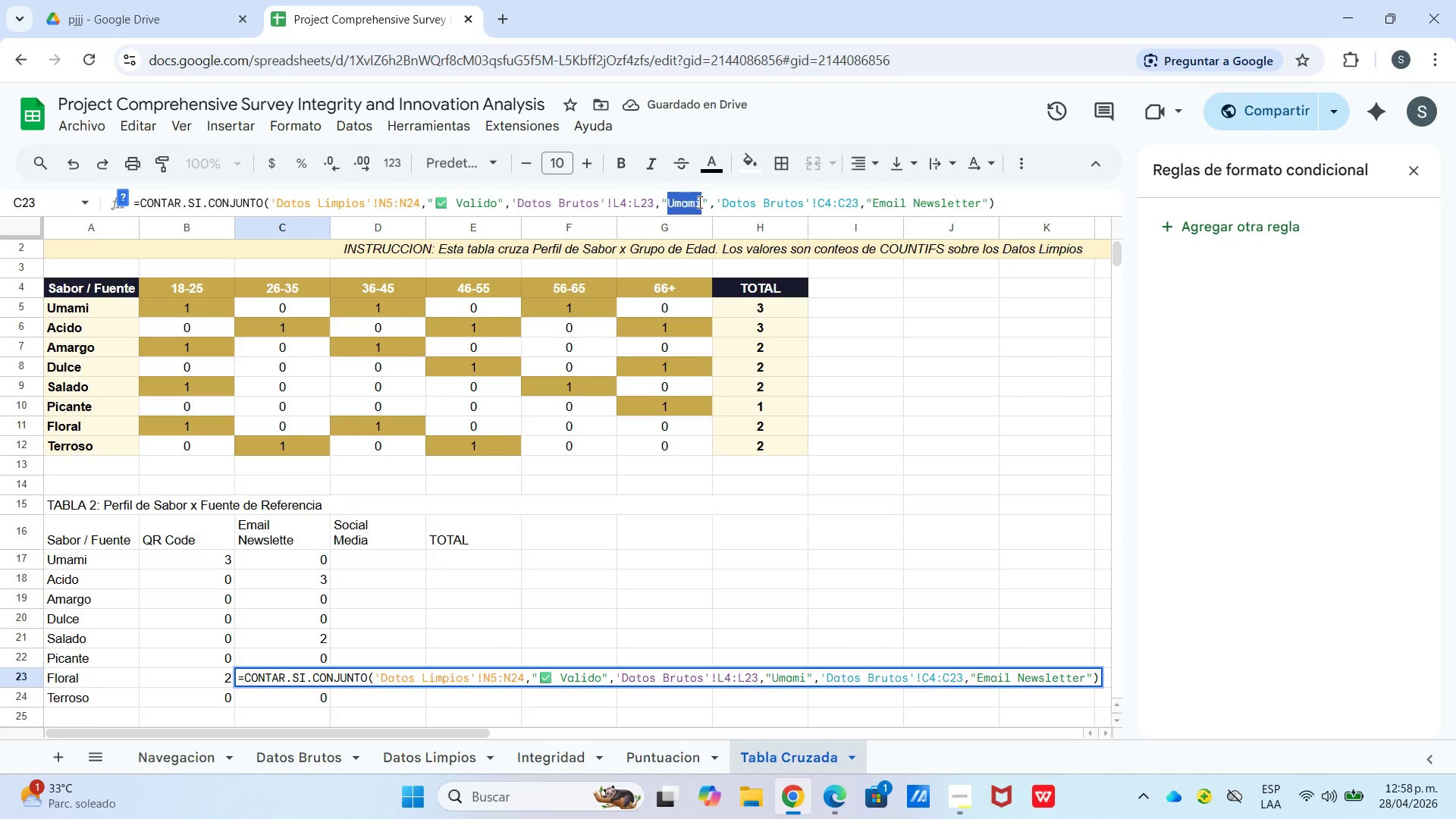 
type(floral)
 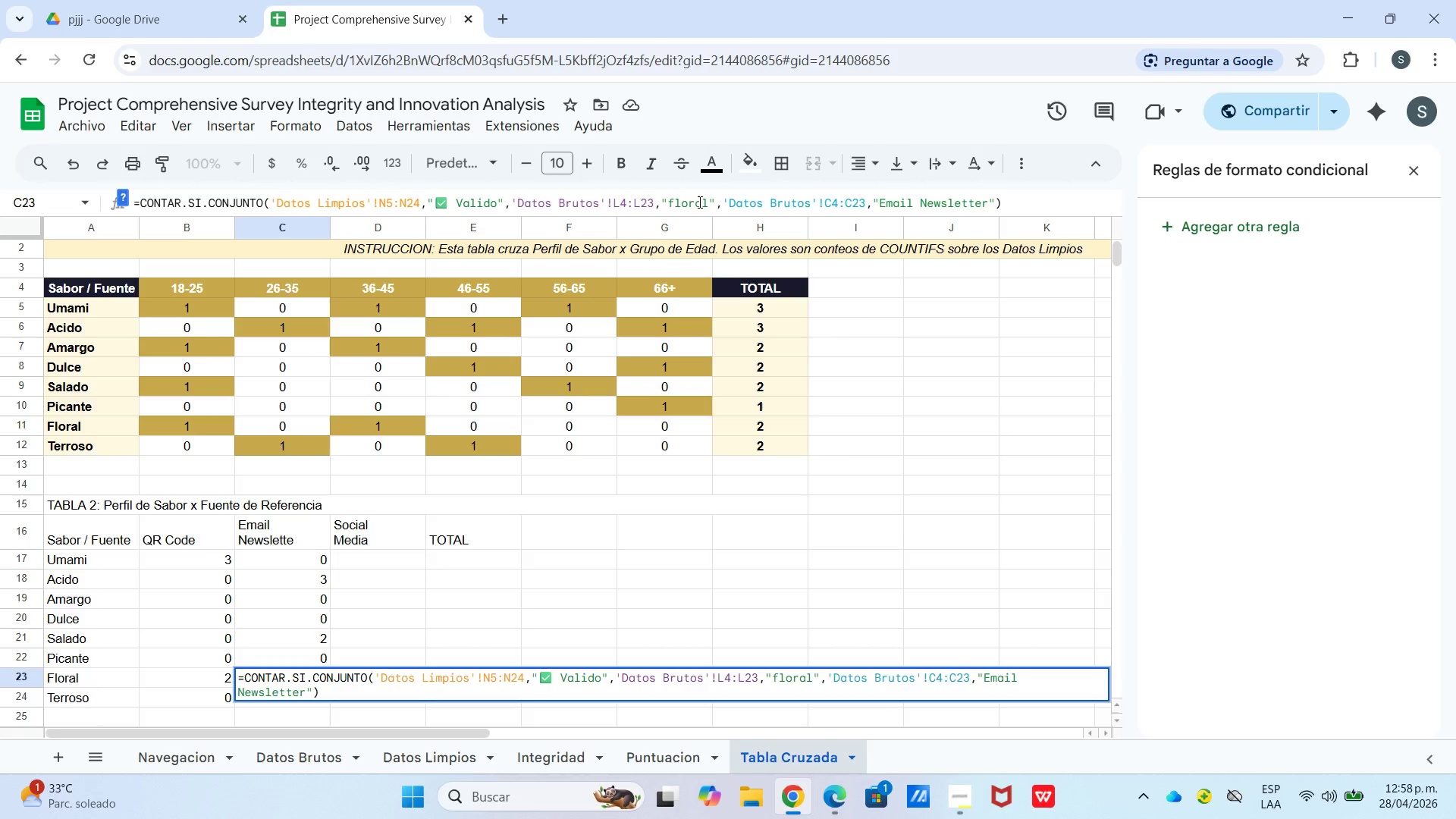 
key(Enter)
 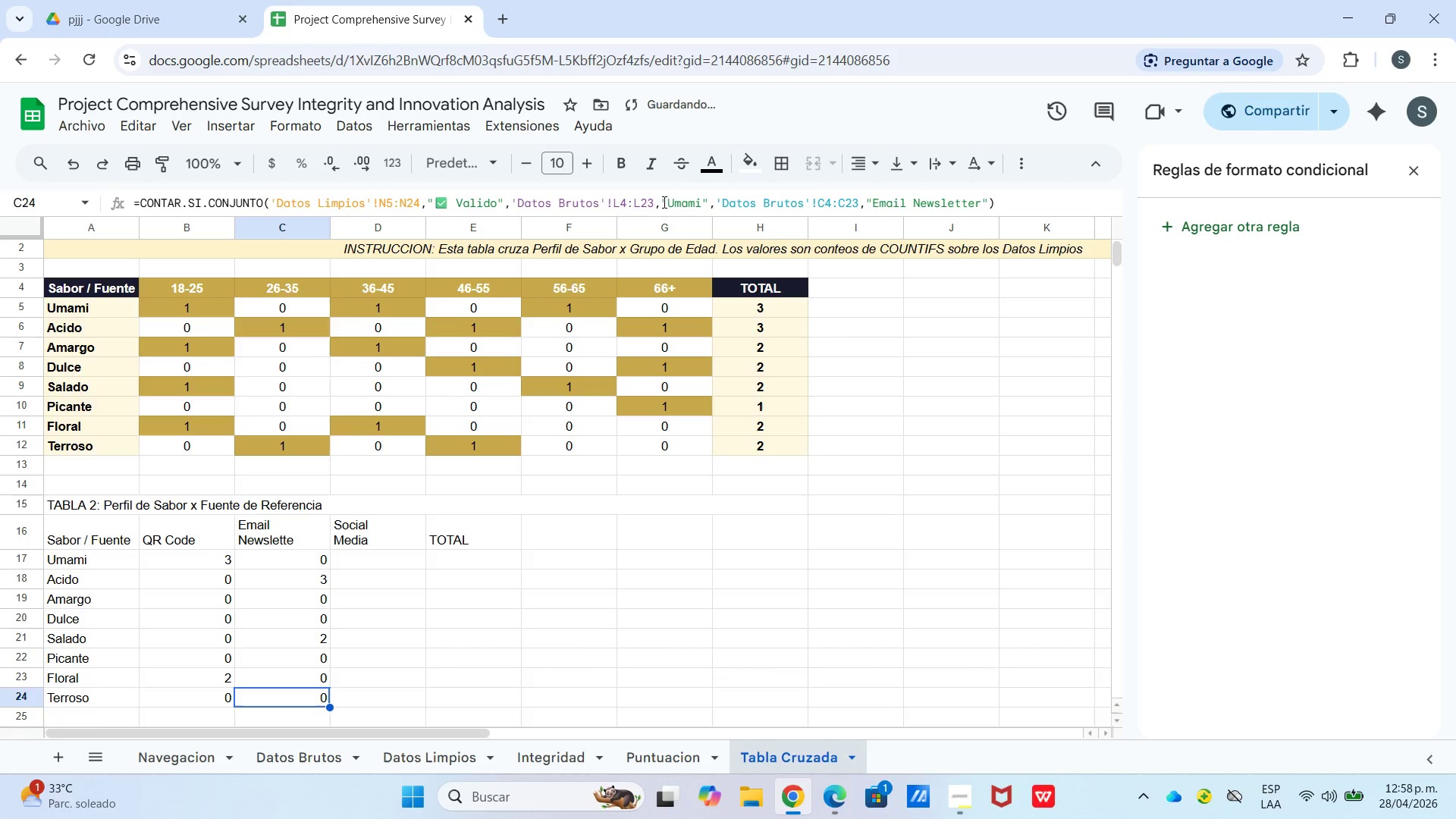 
left_click_drag(start_coordinate=[670, 202], to_coordinate=[702, 206])
 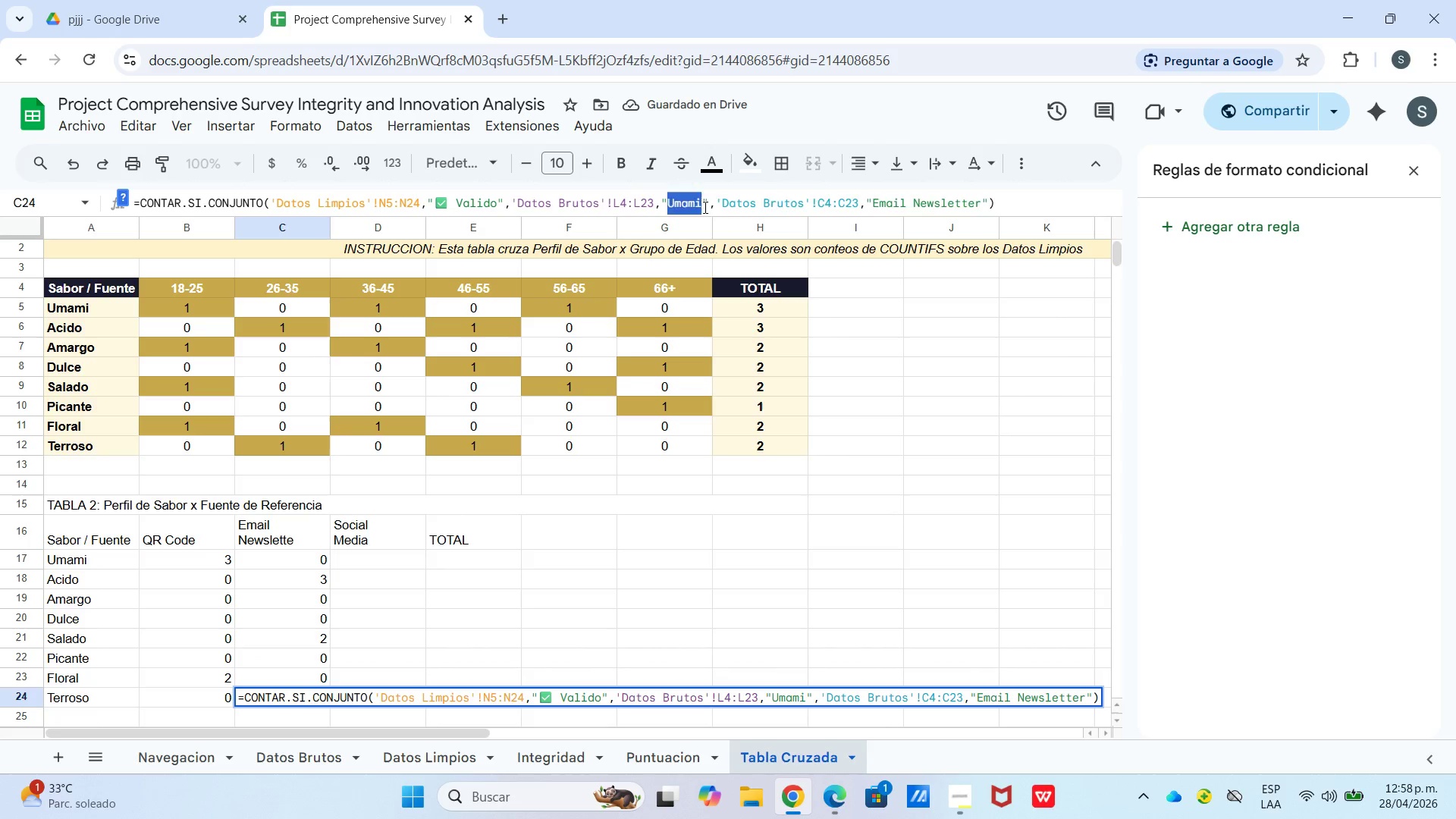 
type(terroso)
 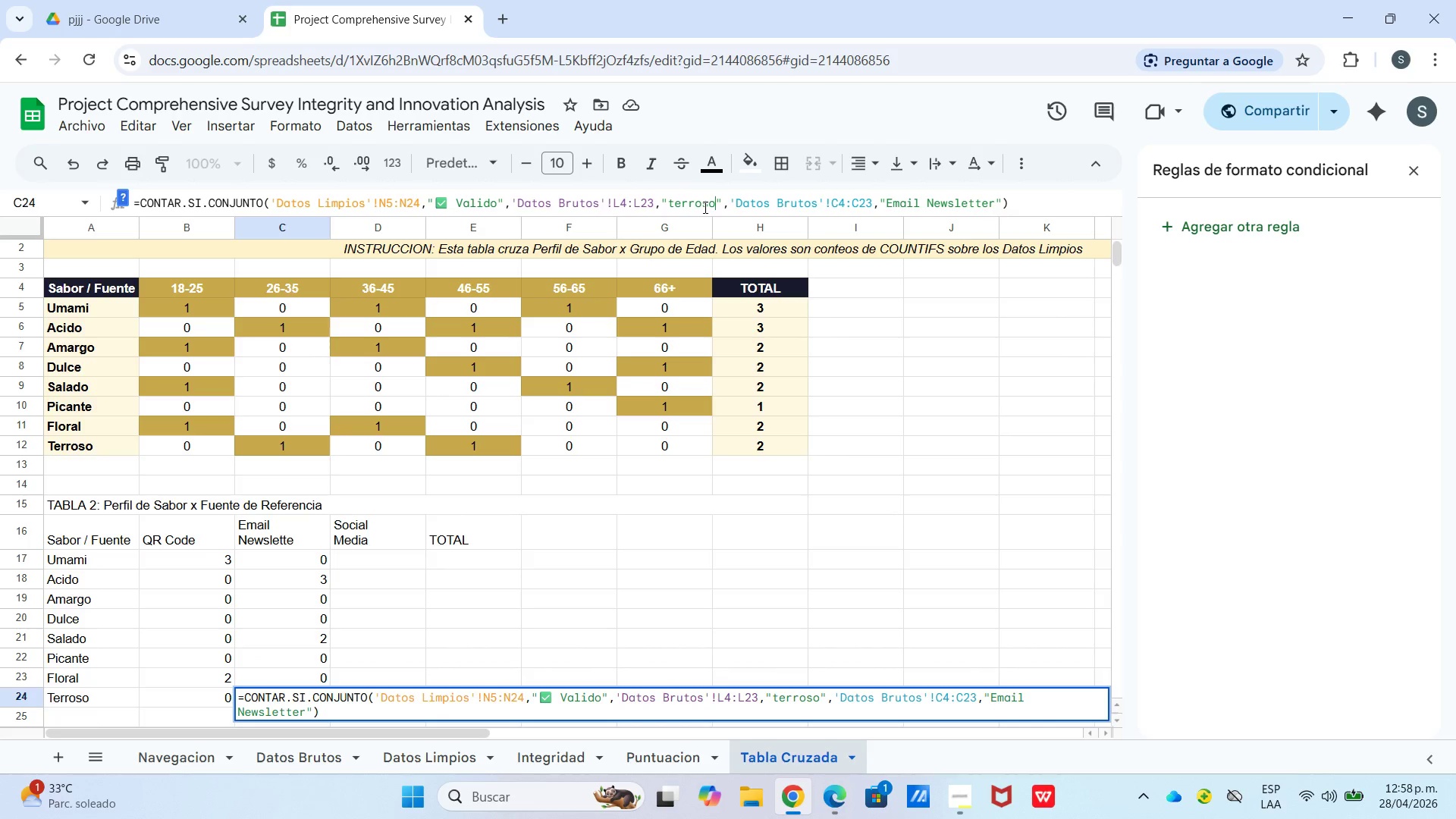 
key(Enter)
 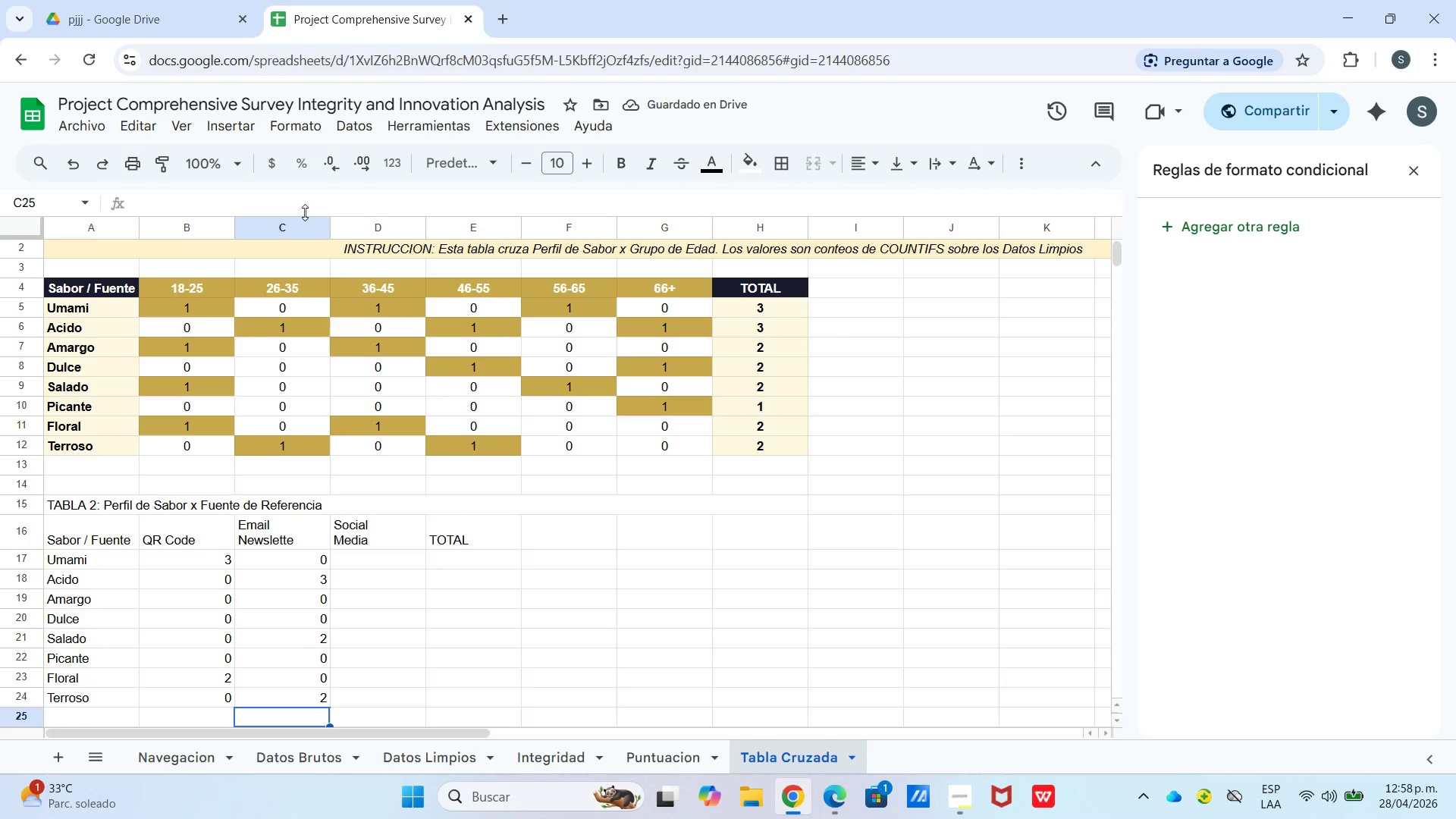 
left_click([372, 557])
 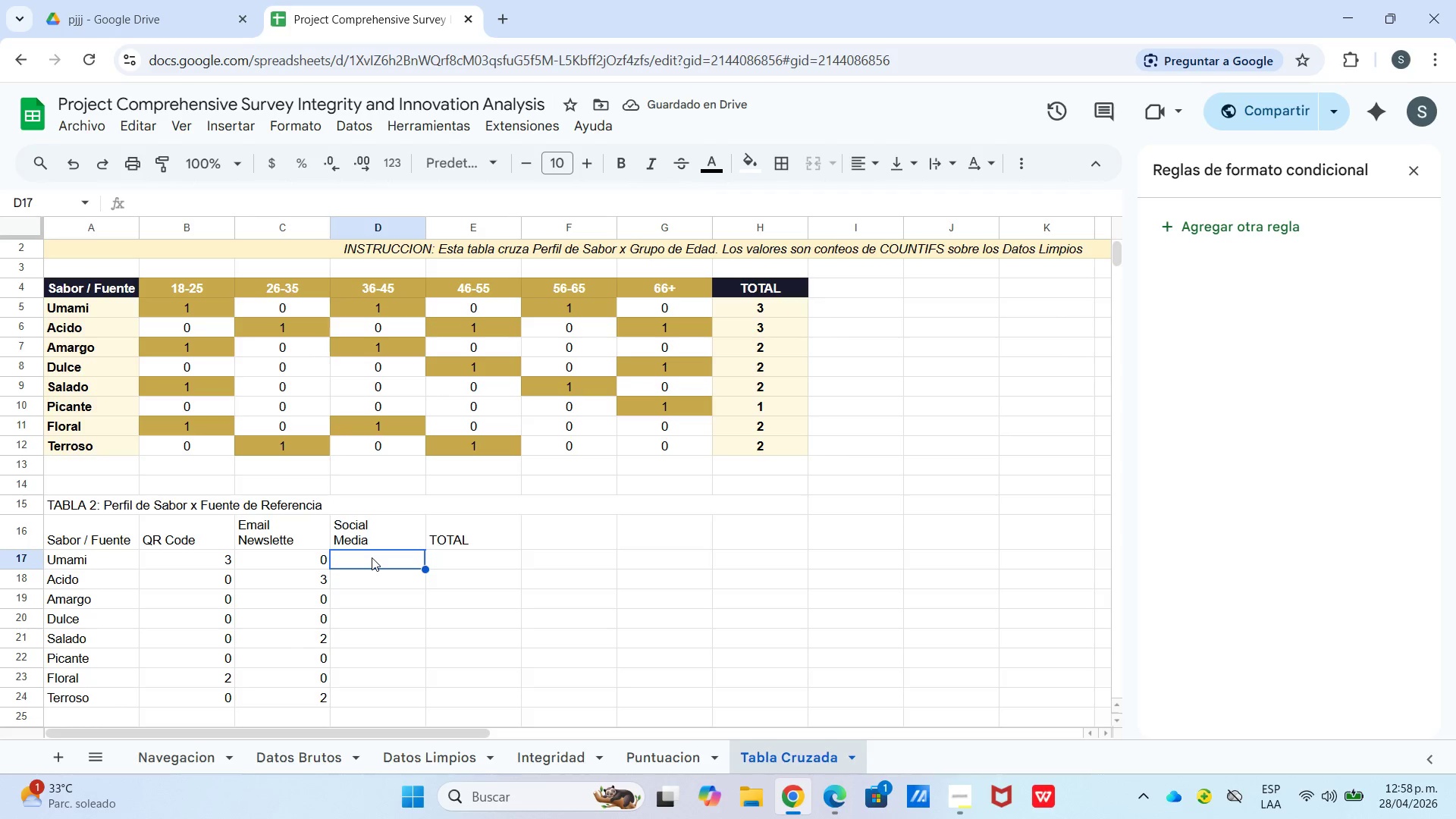 
key(Control+V)
 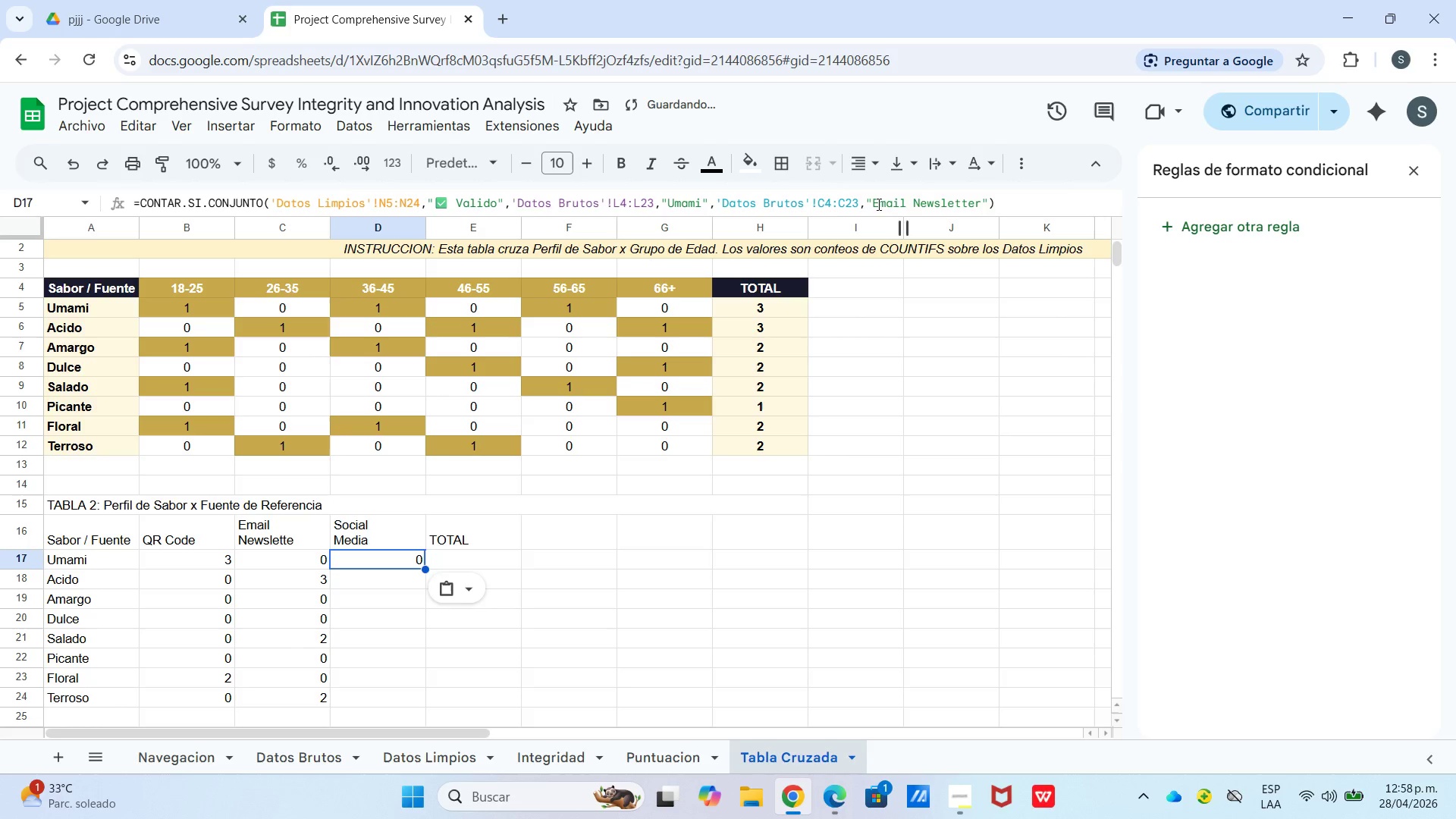 
left_click_drag(start_coordinate=[871, 203], to_coordinate=[981, 208])
 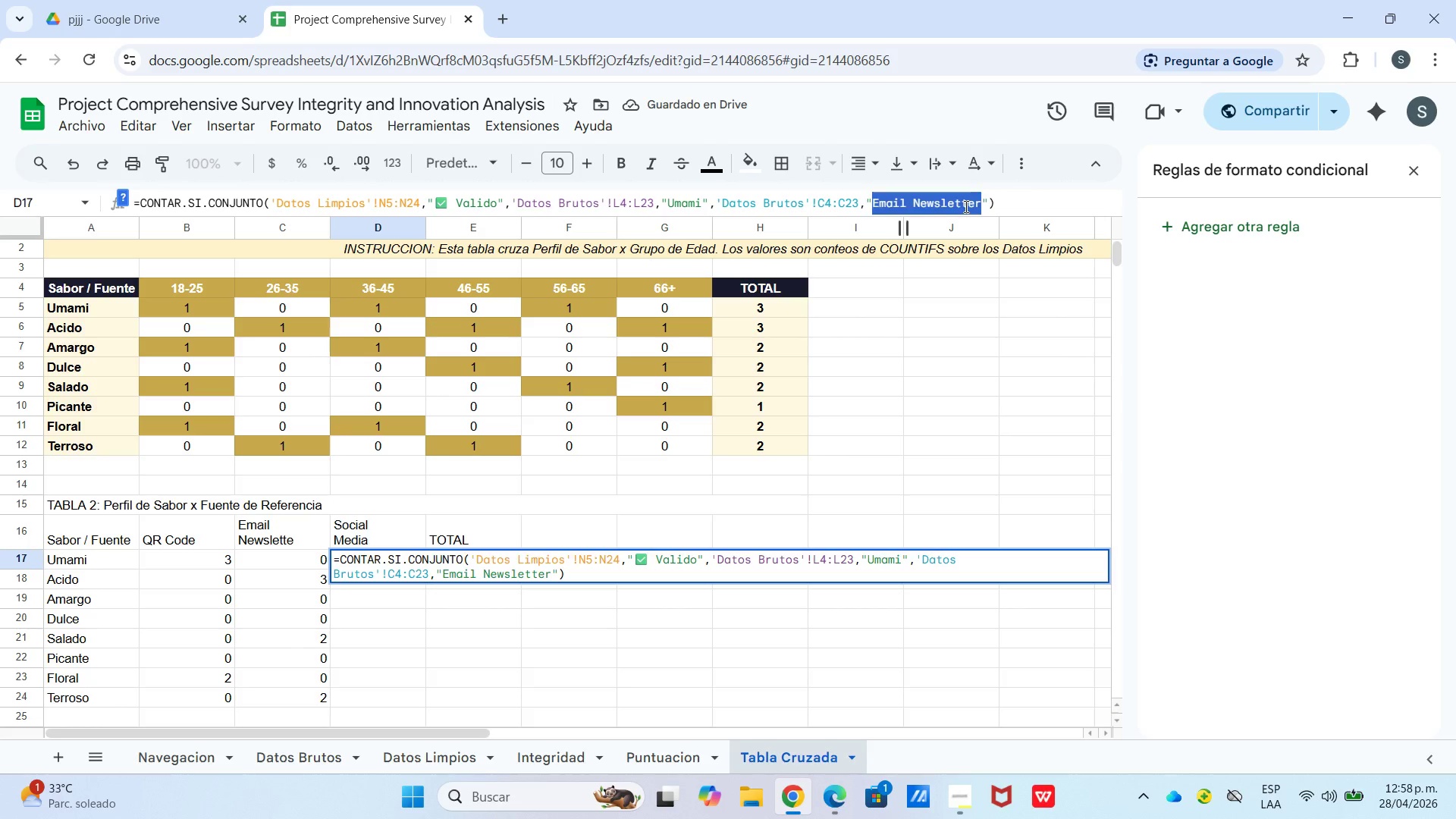 
type(social medio)
key(Backspace)
type(a)
 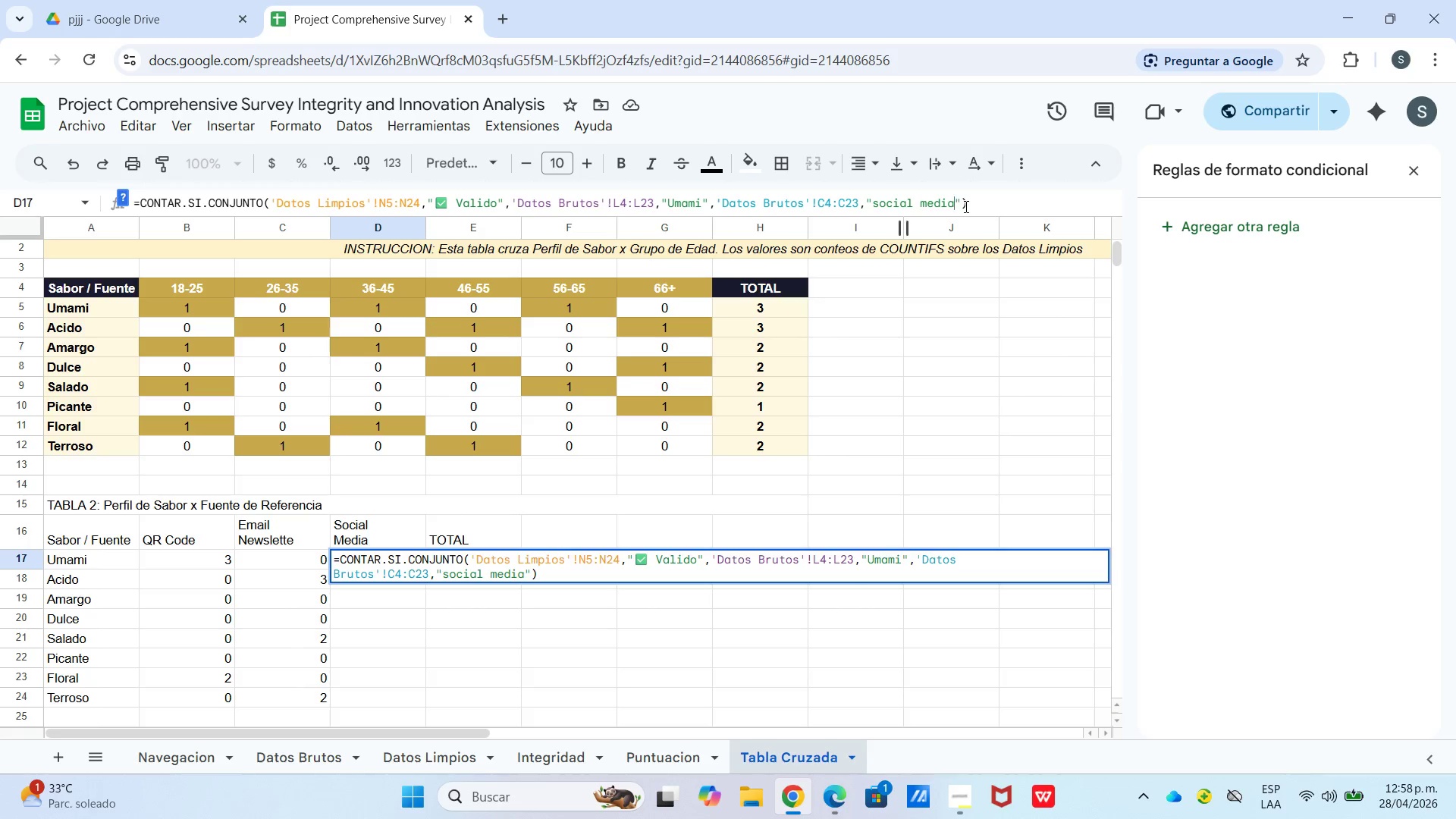 
wait(5.73)
 